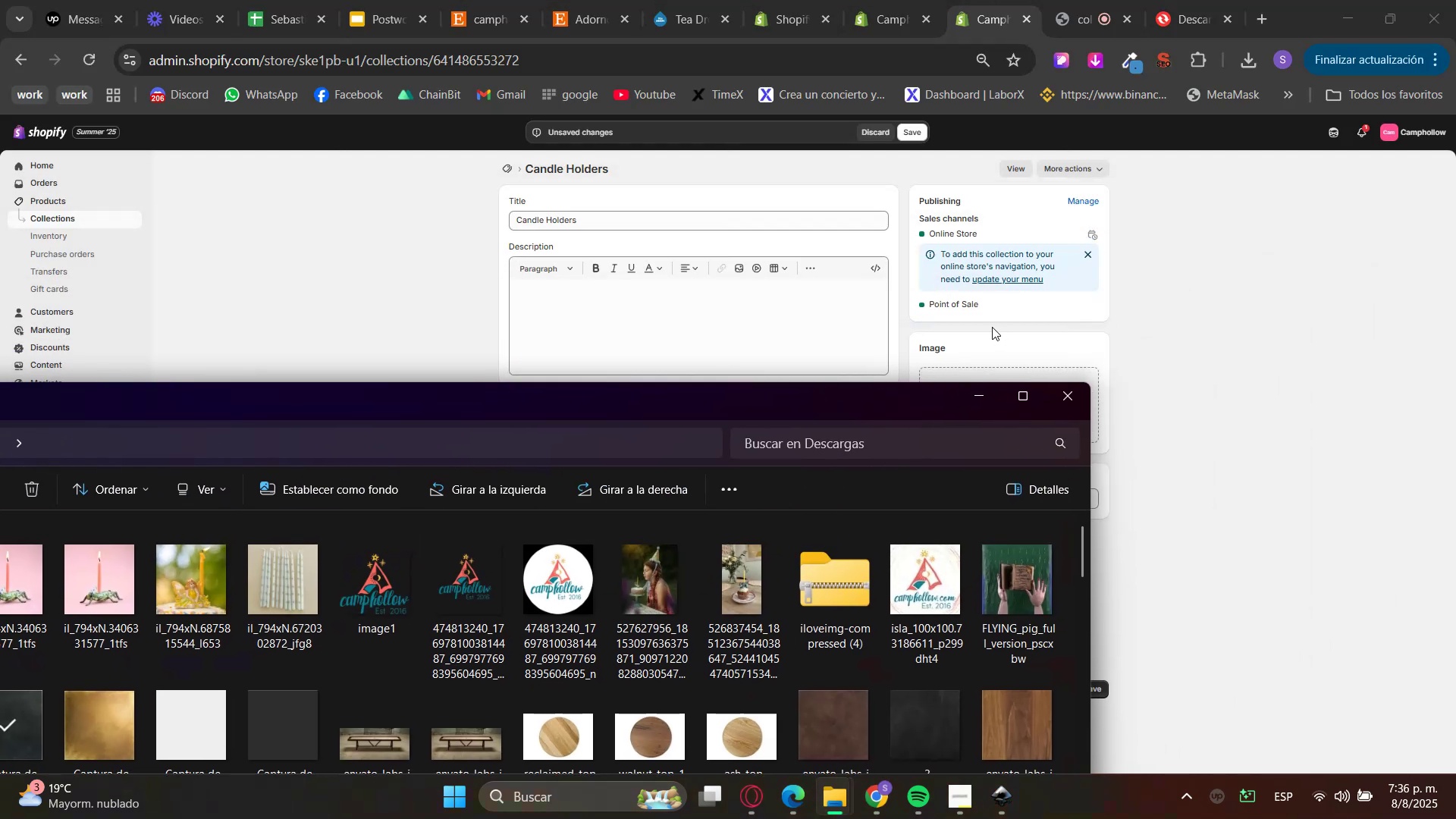 
double_click([993, 406])
 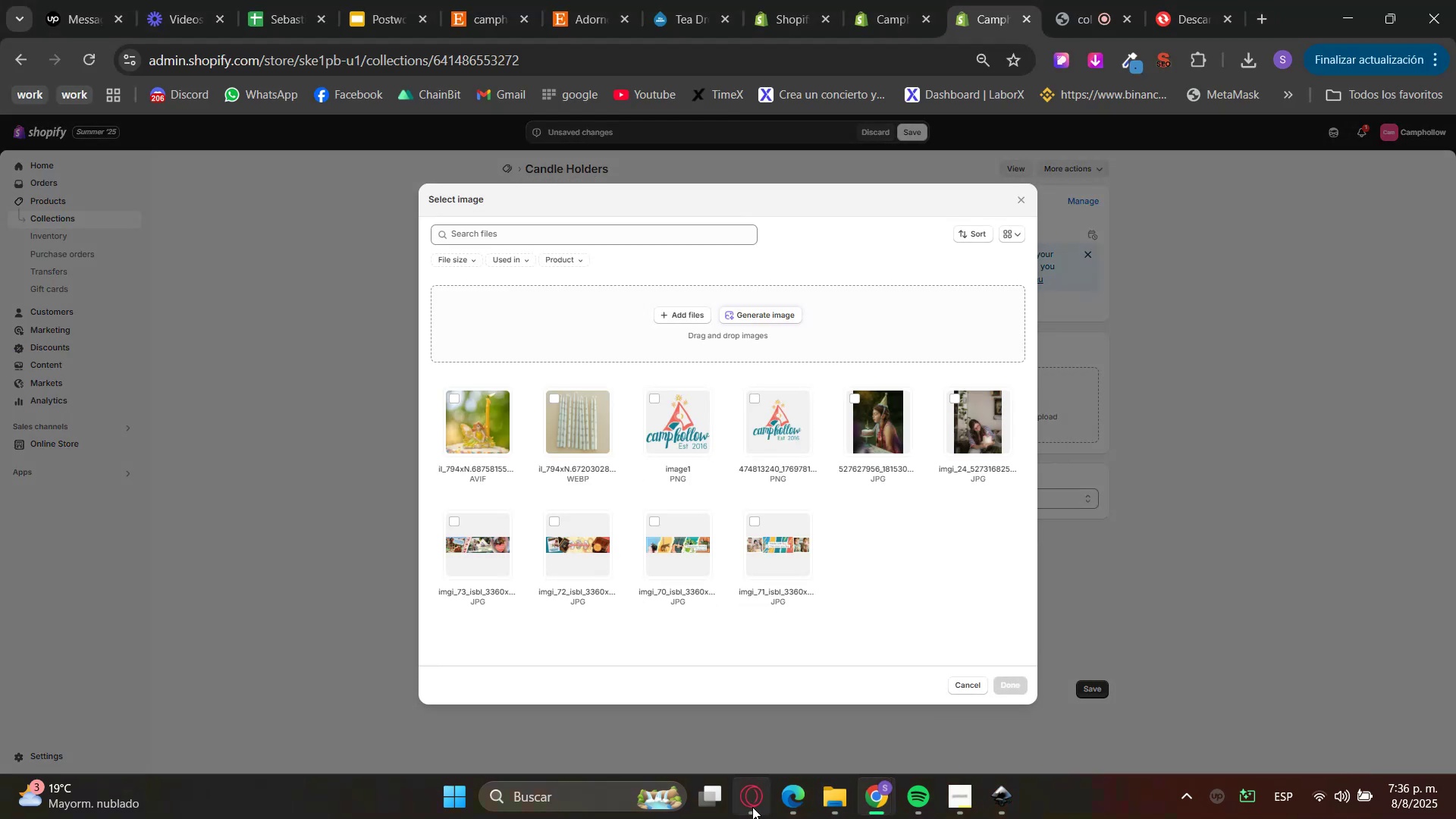 
left_click([824, 792])
 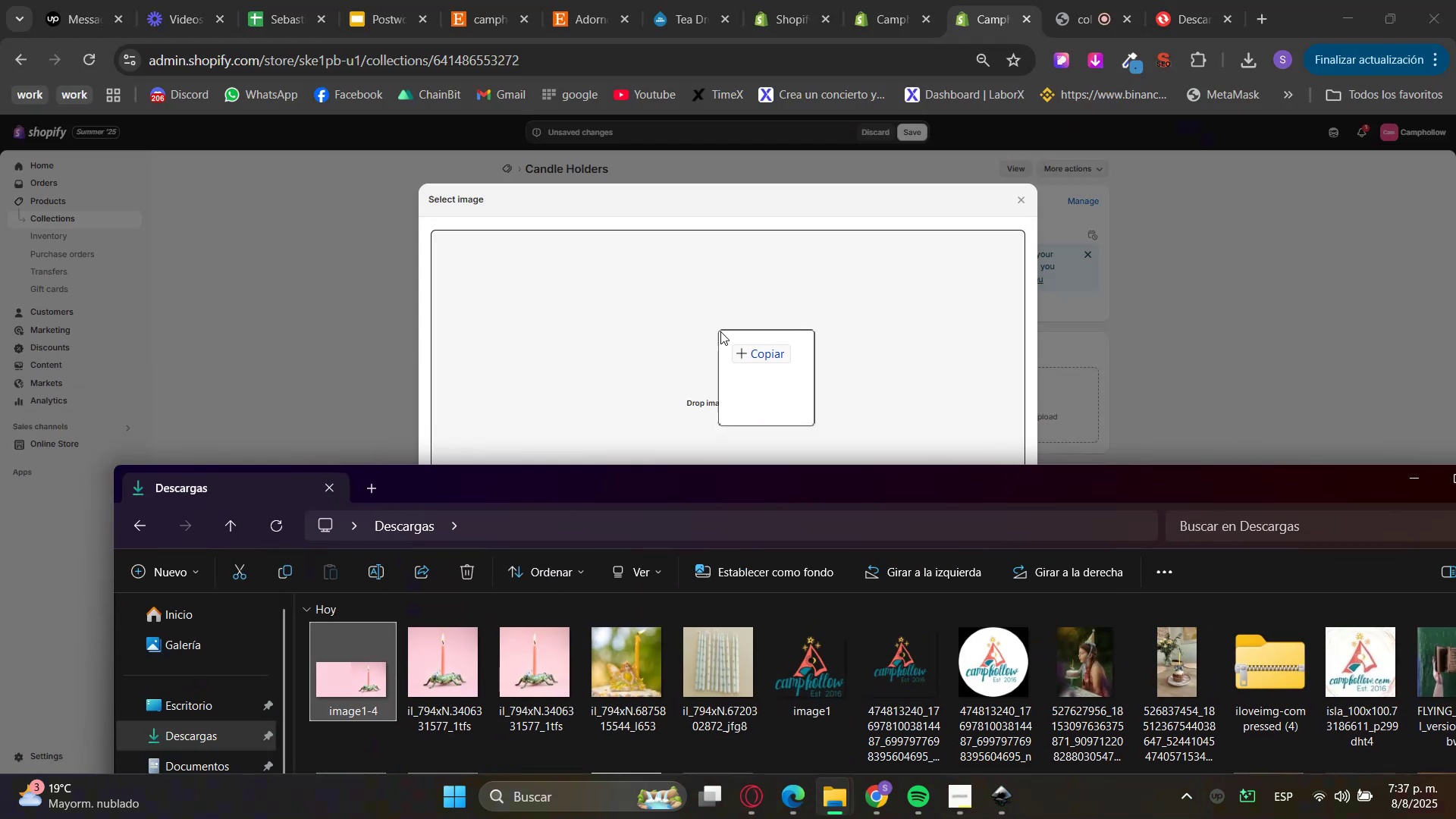 
wait(8.63)
 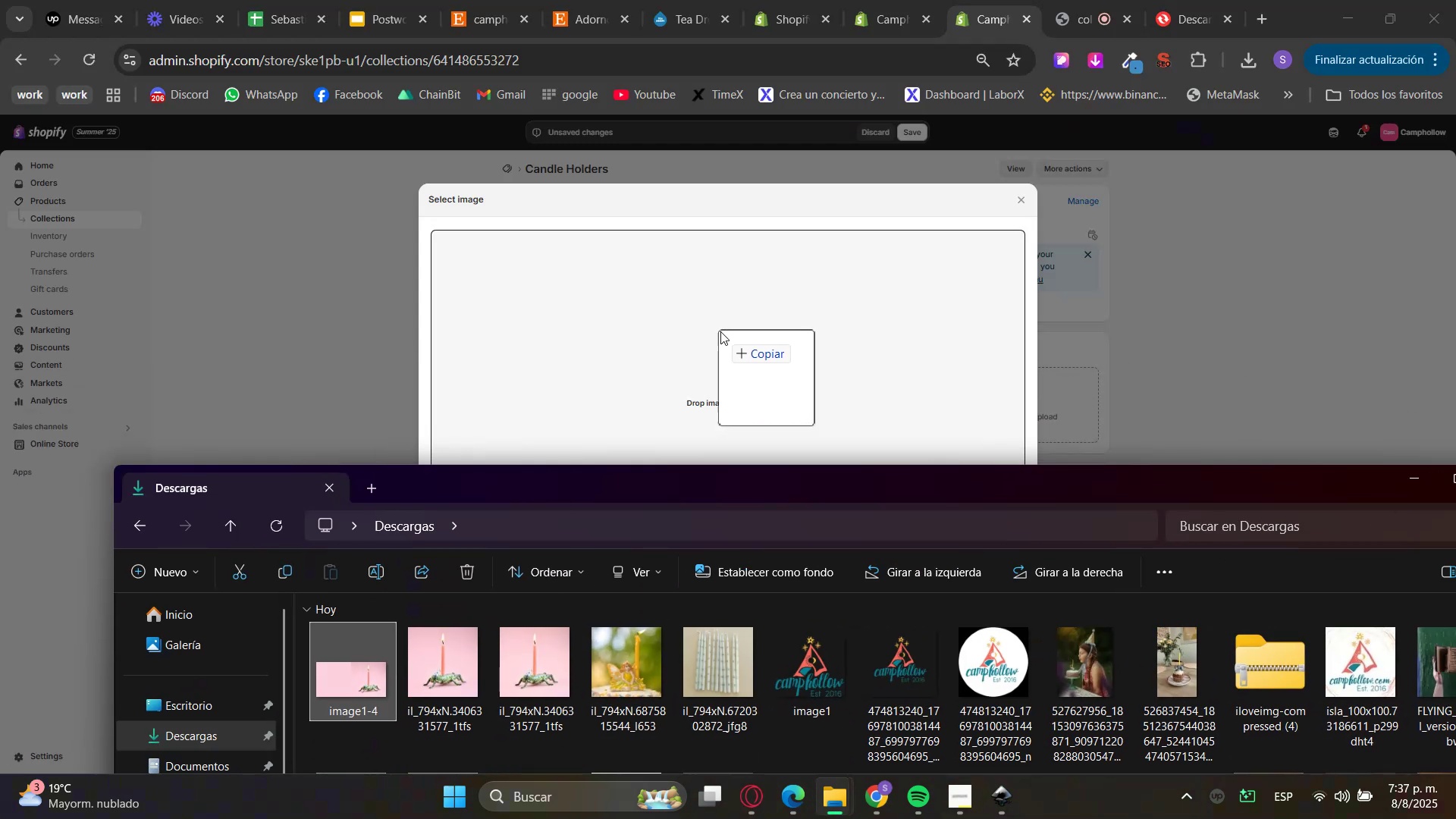 
left_click([1010, 684])
 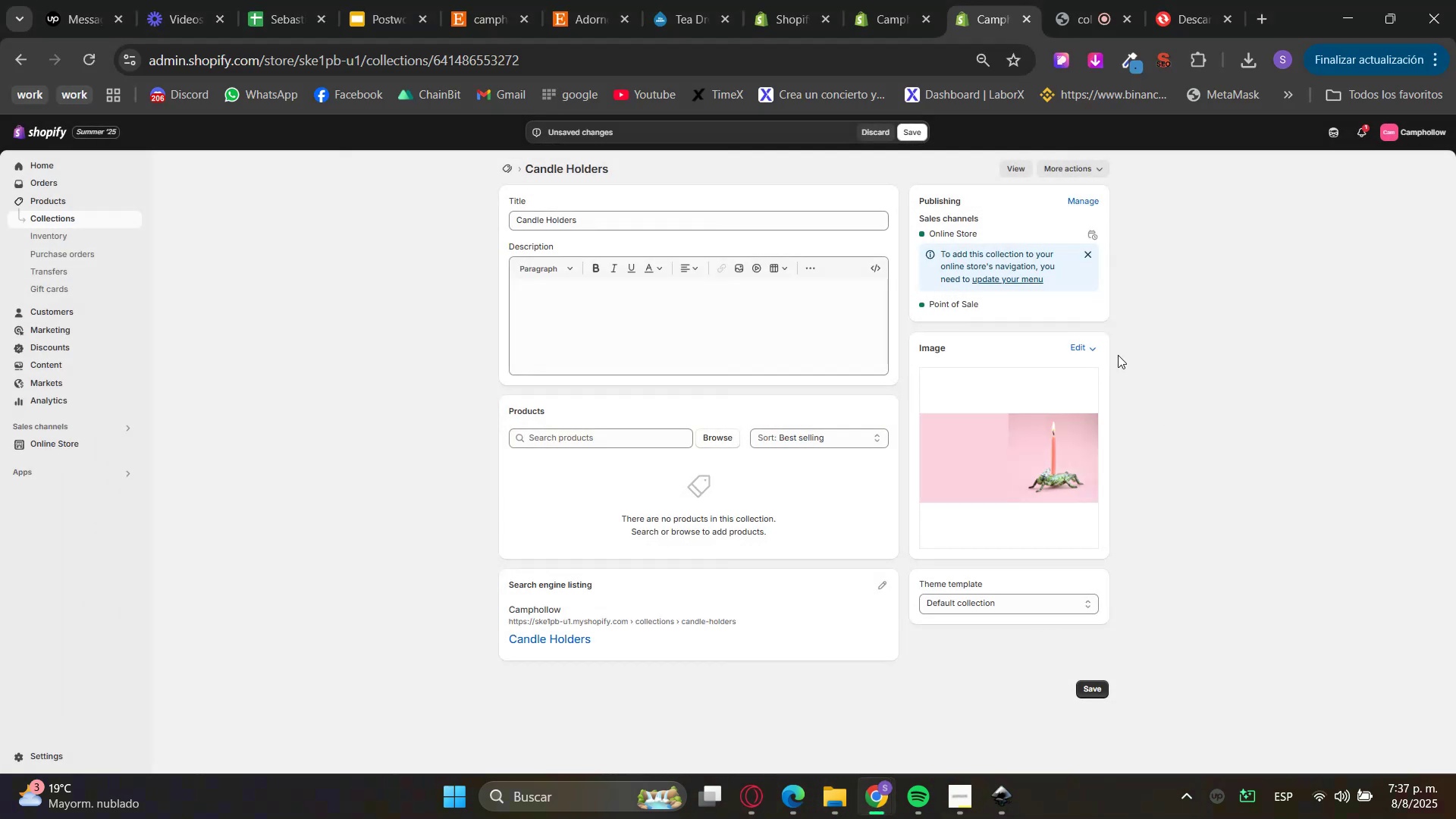 
left_click([1094, 348])
 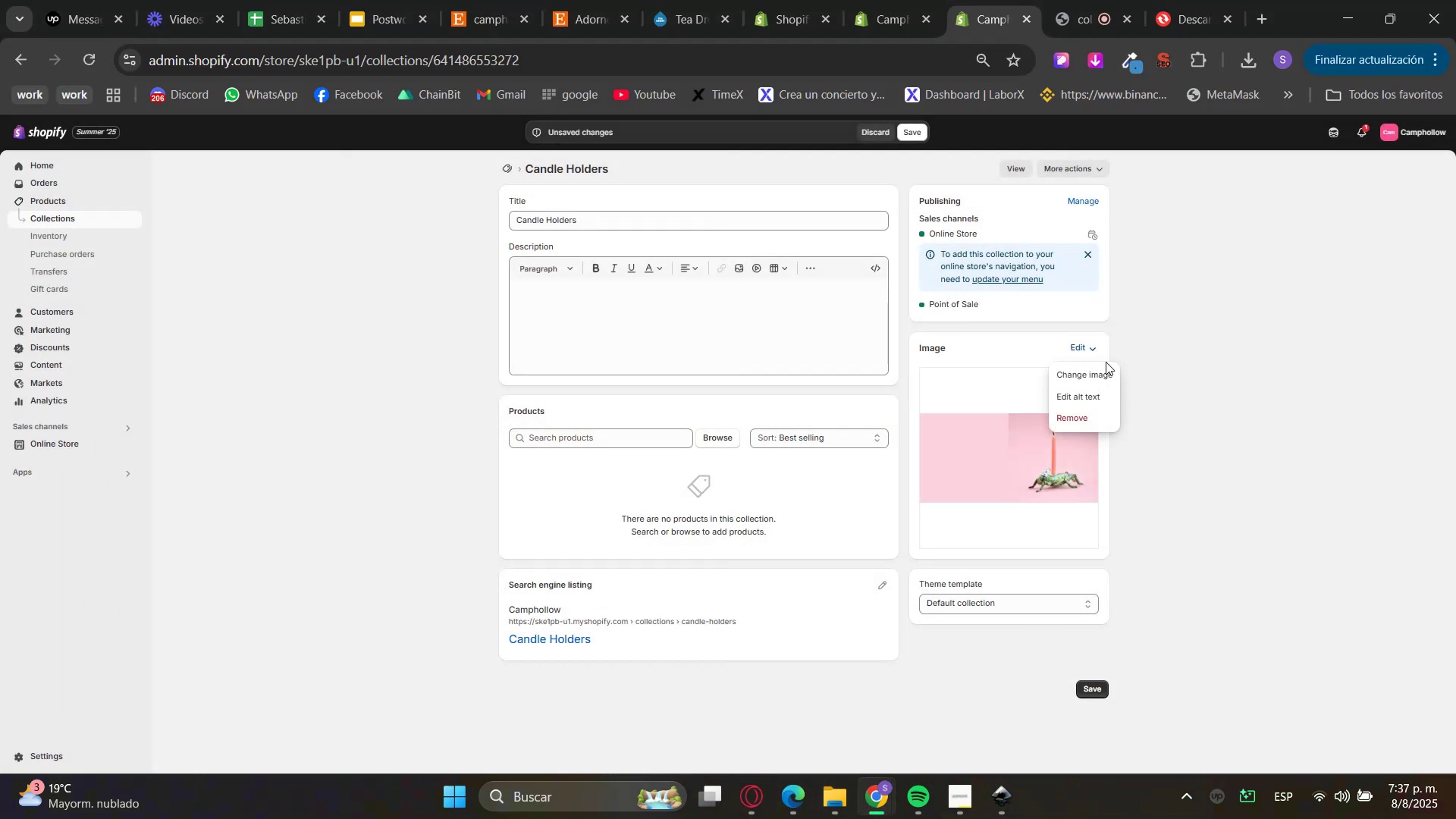 
left_click([1163, 399])
 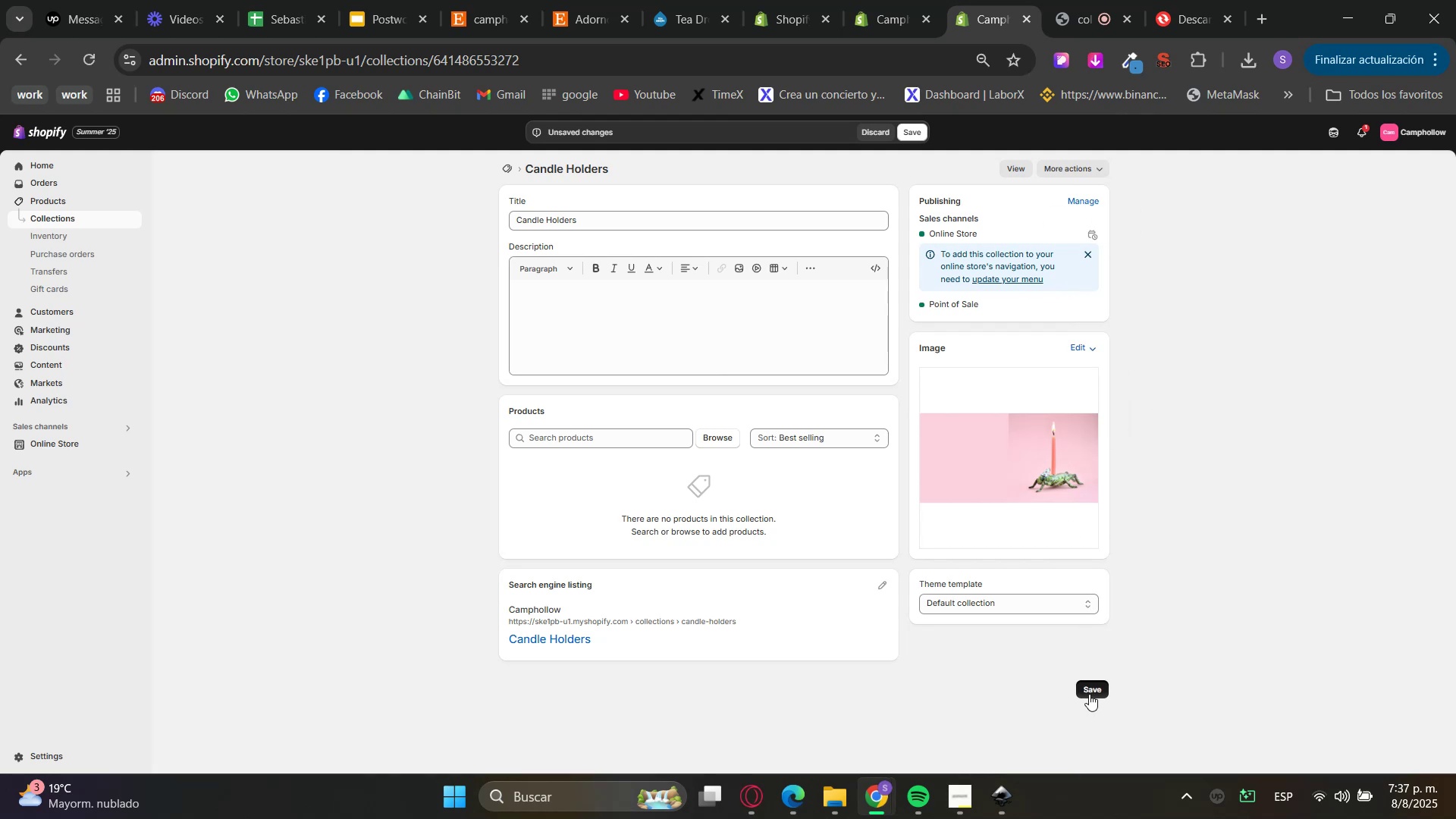 
double_click([912, 0])
 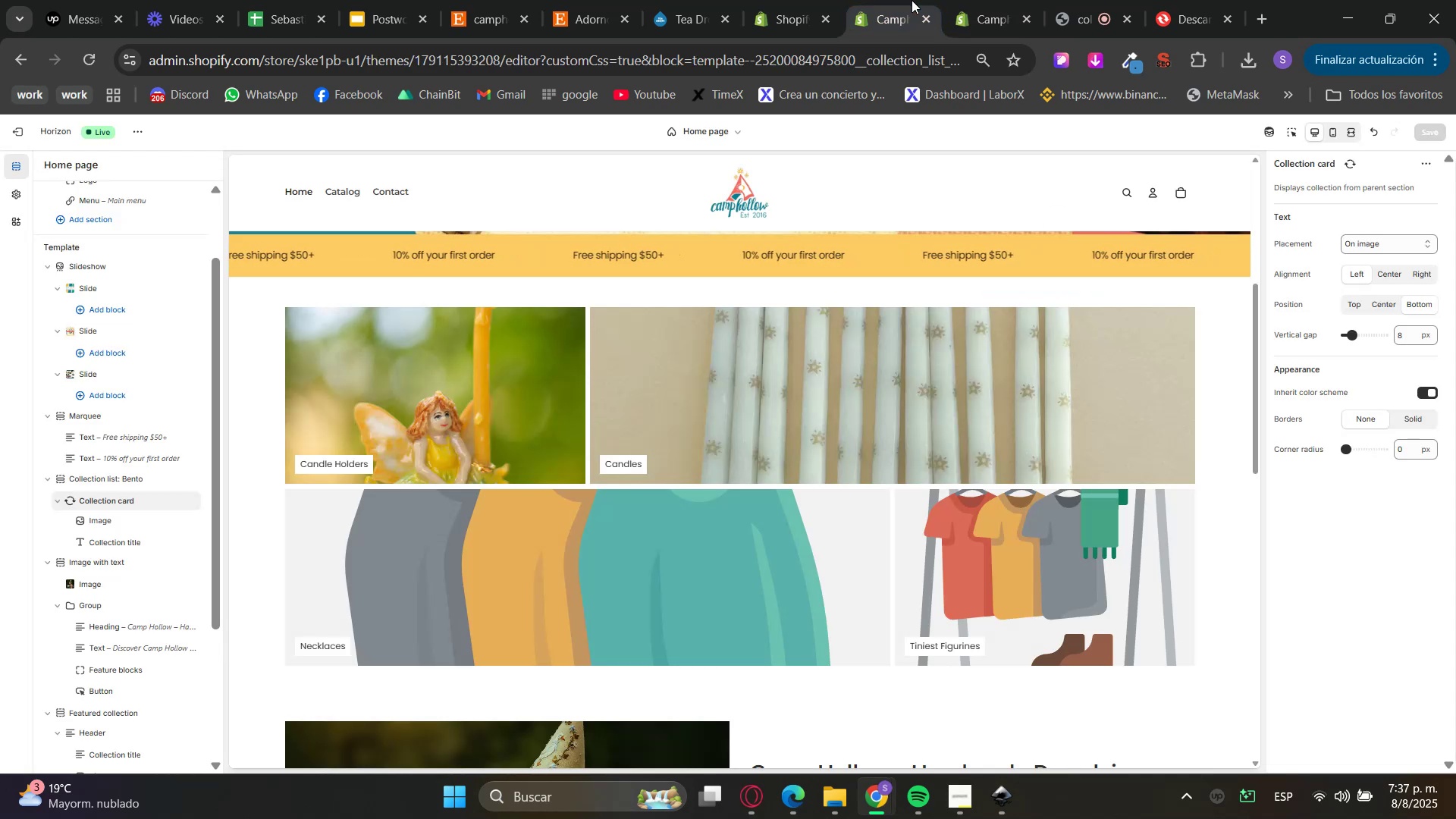 
left_click([983, 0])
 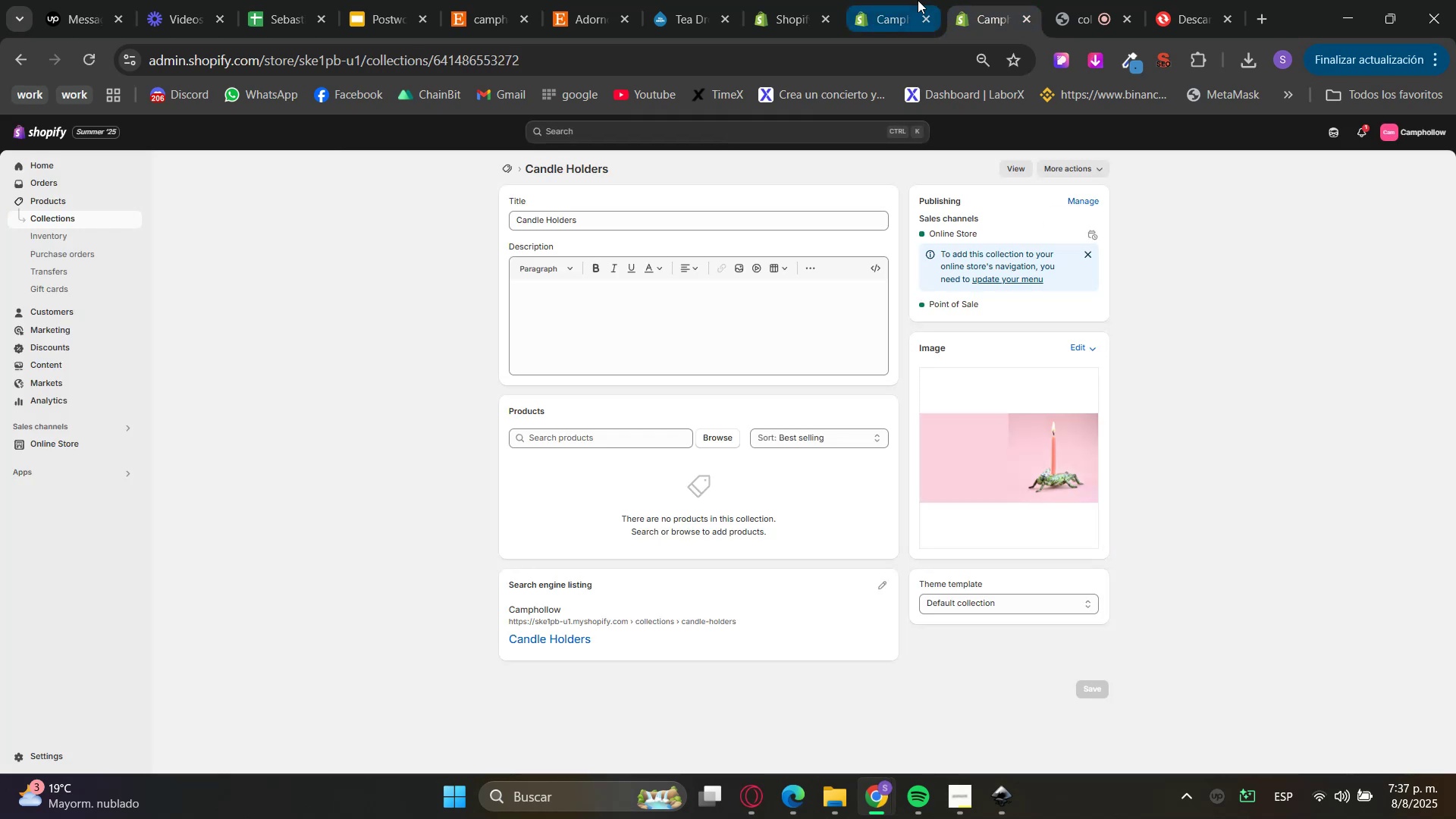 
left_click([918, 0])
 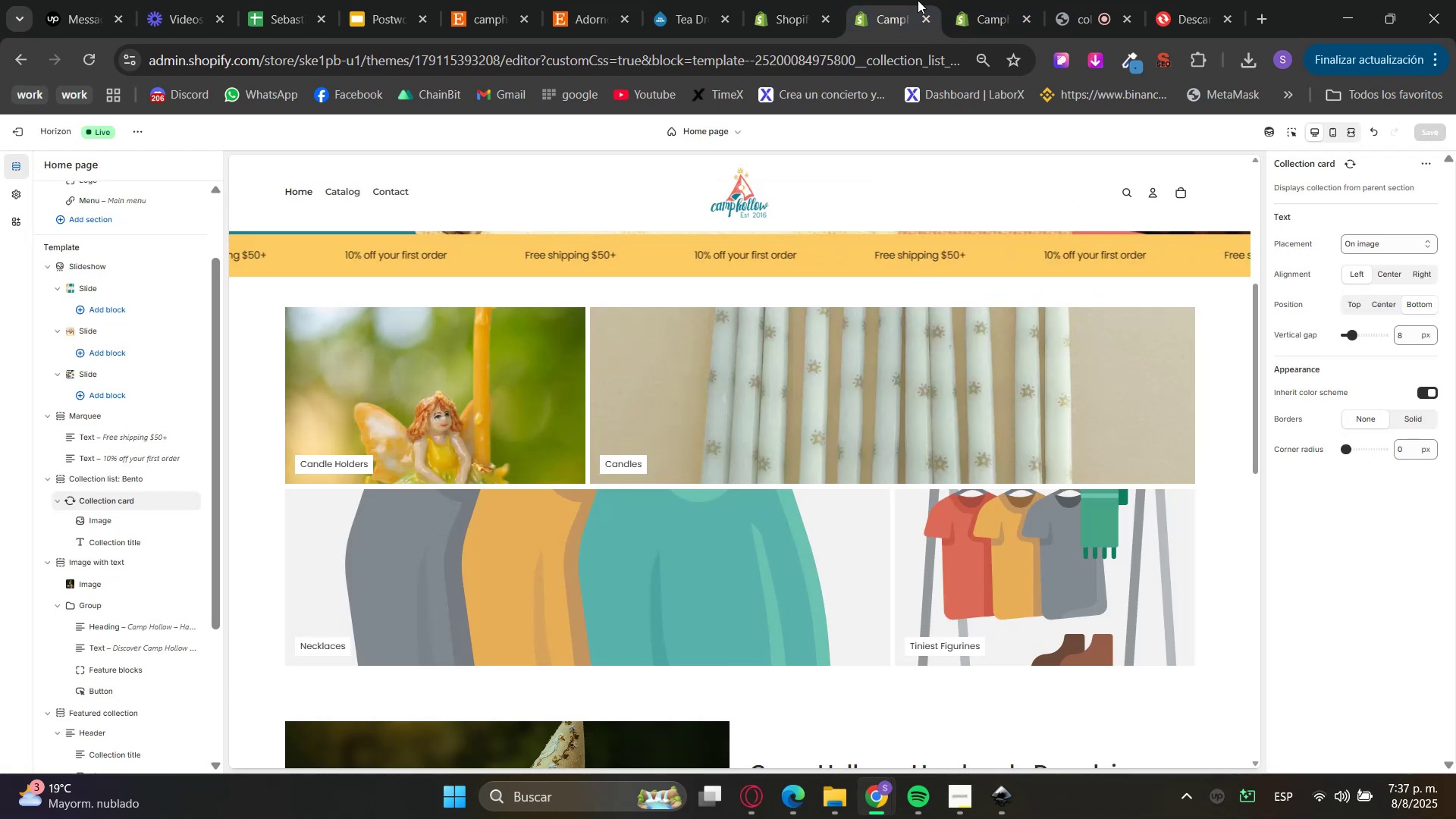 
key(F5)
 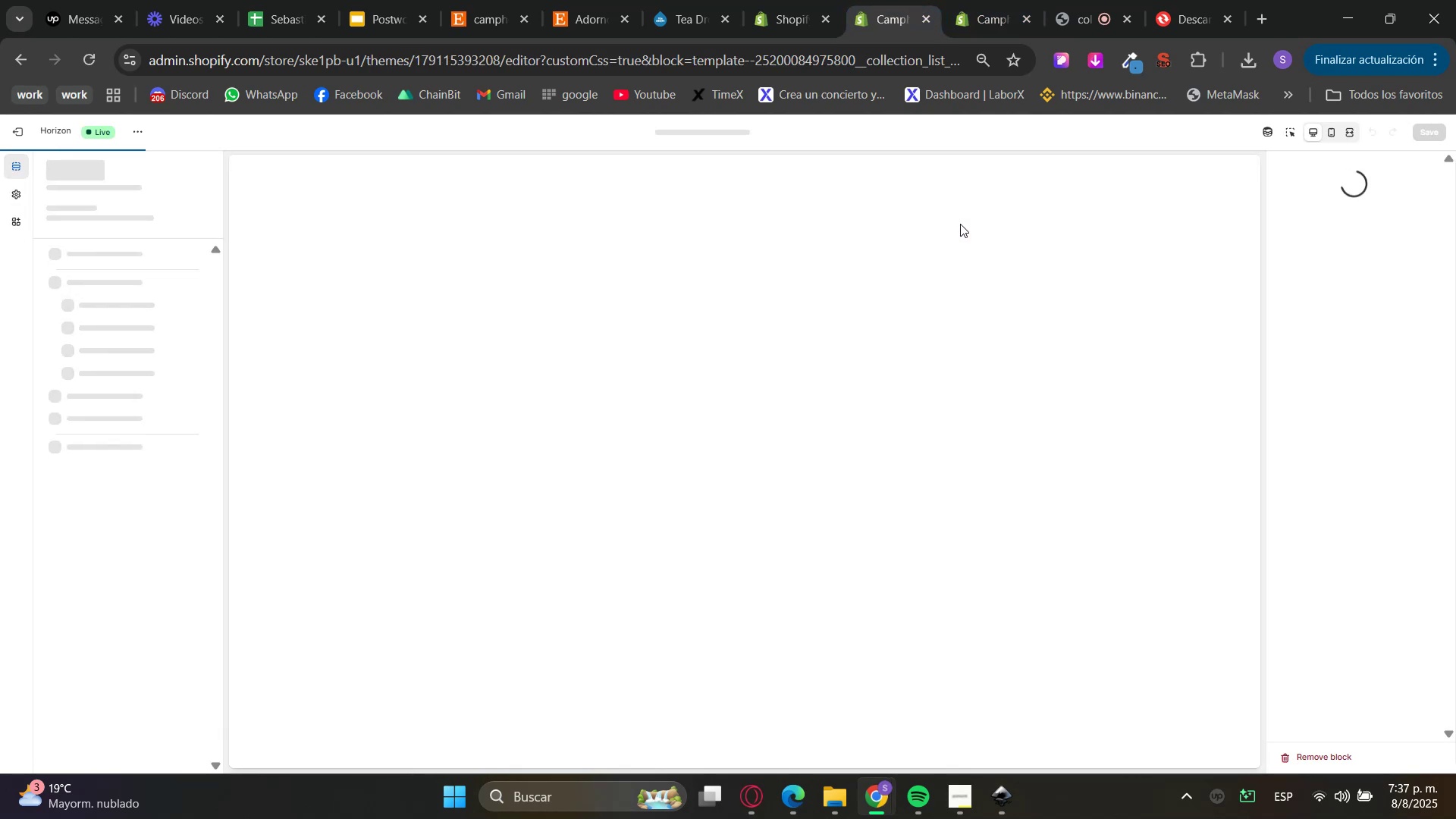 
scroll: coordinate [1003, 383], scroll_direction: down, amount: 3.0
 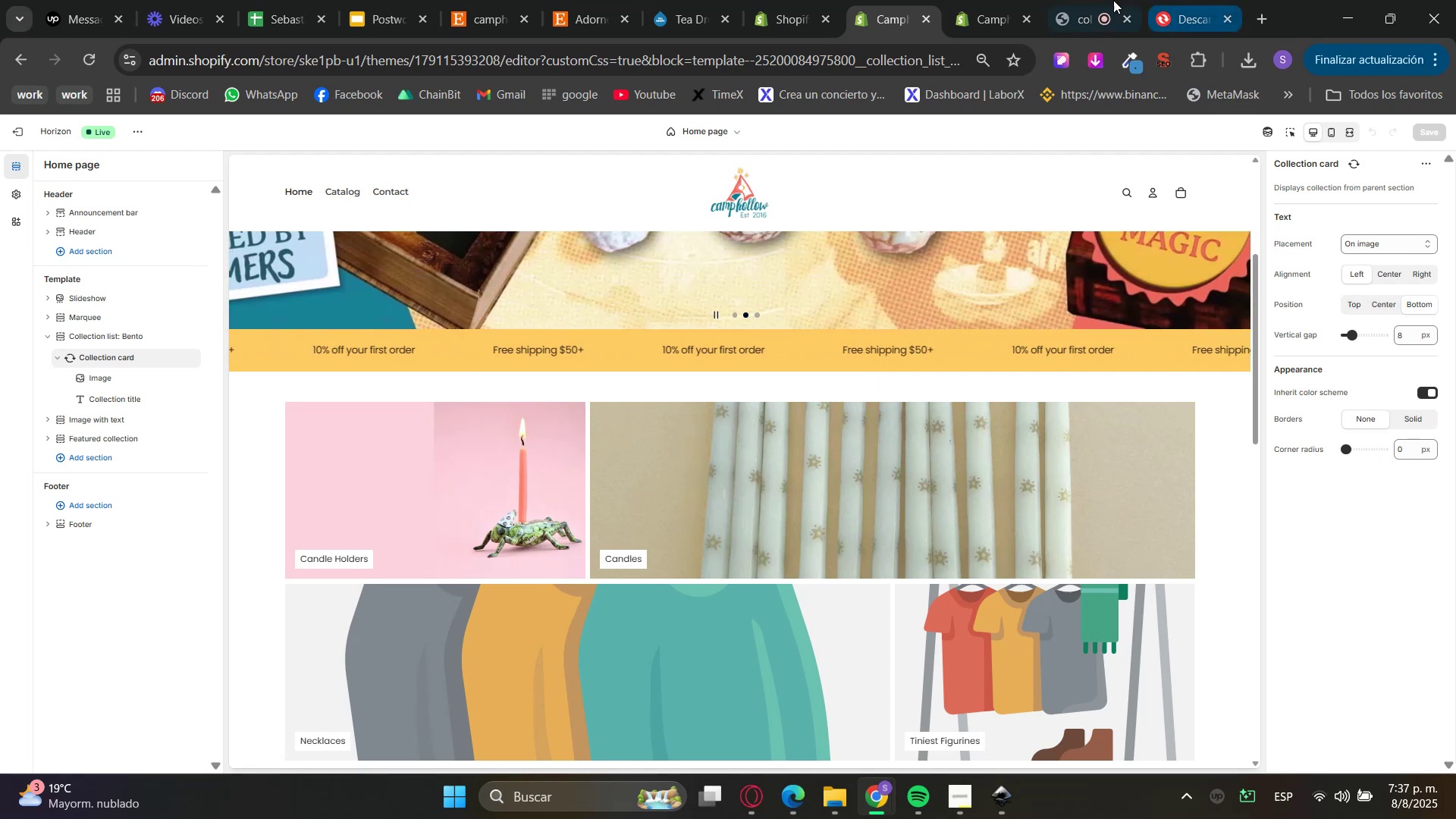 
wait(5.17)
 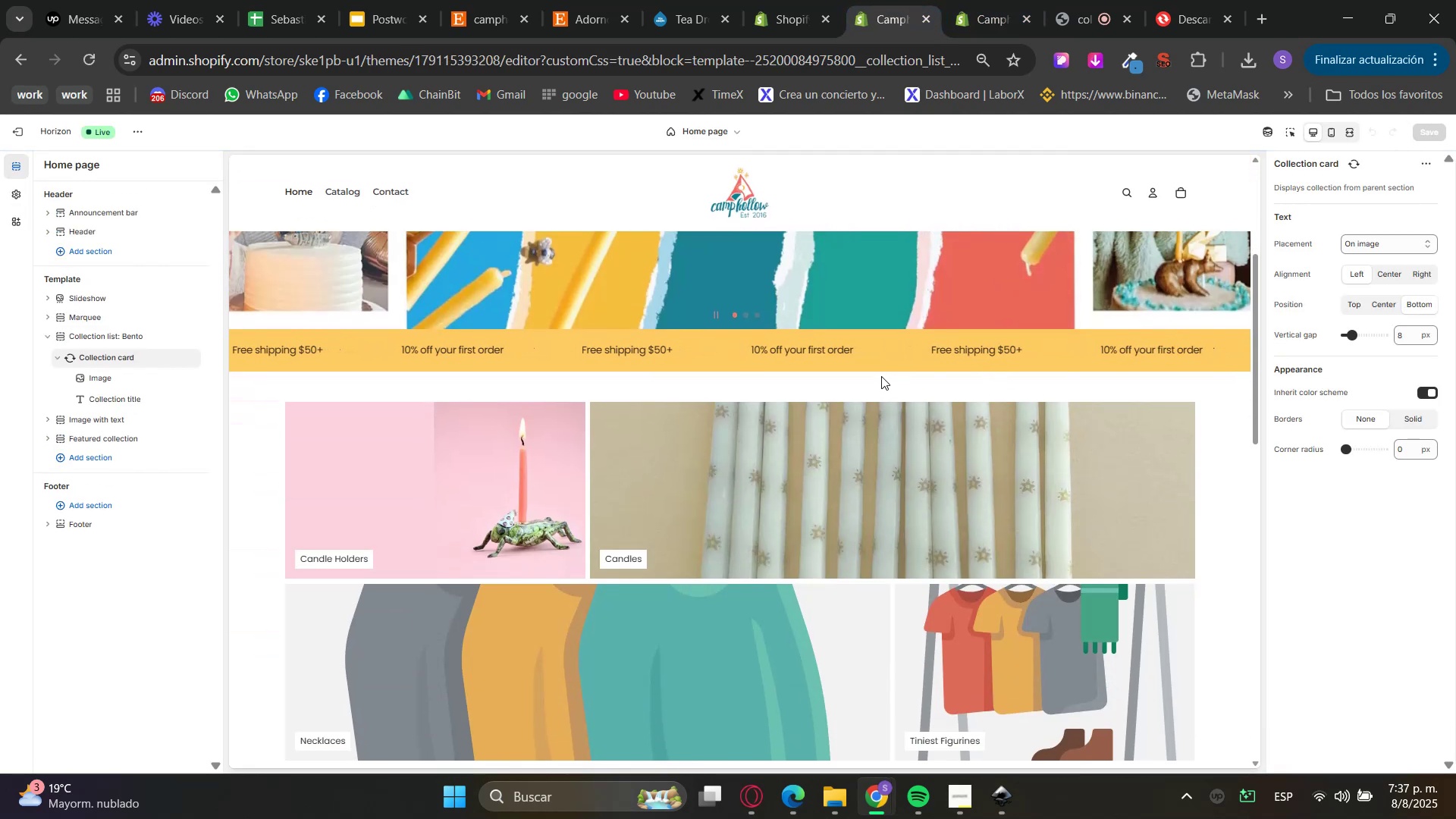 
left_click([1266, 3])
 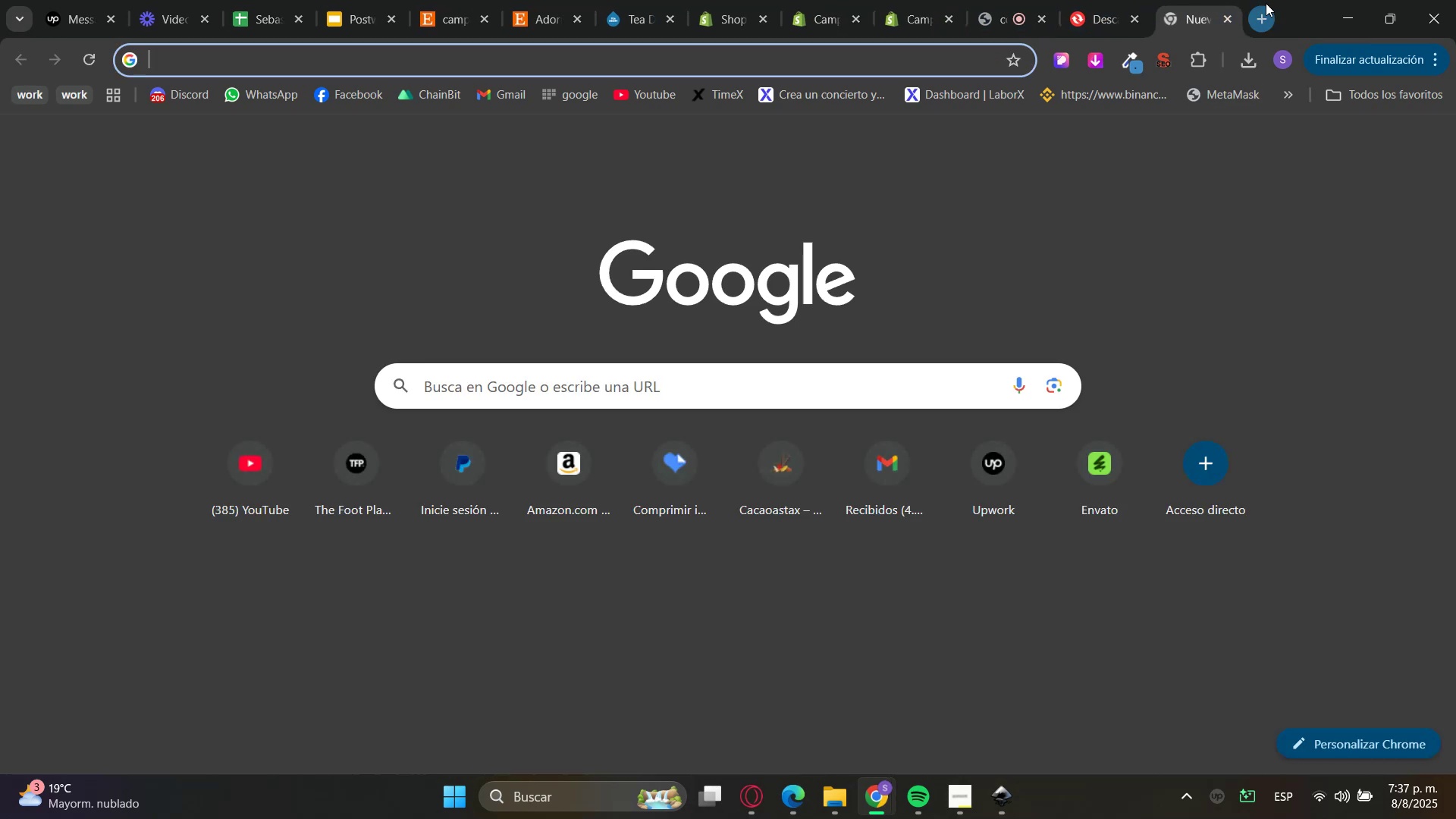 
type(env)
 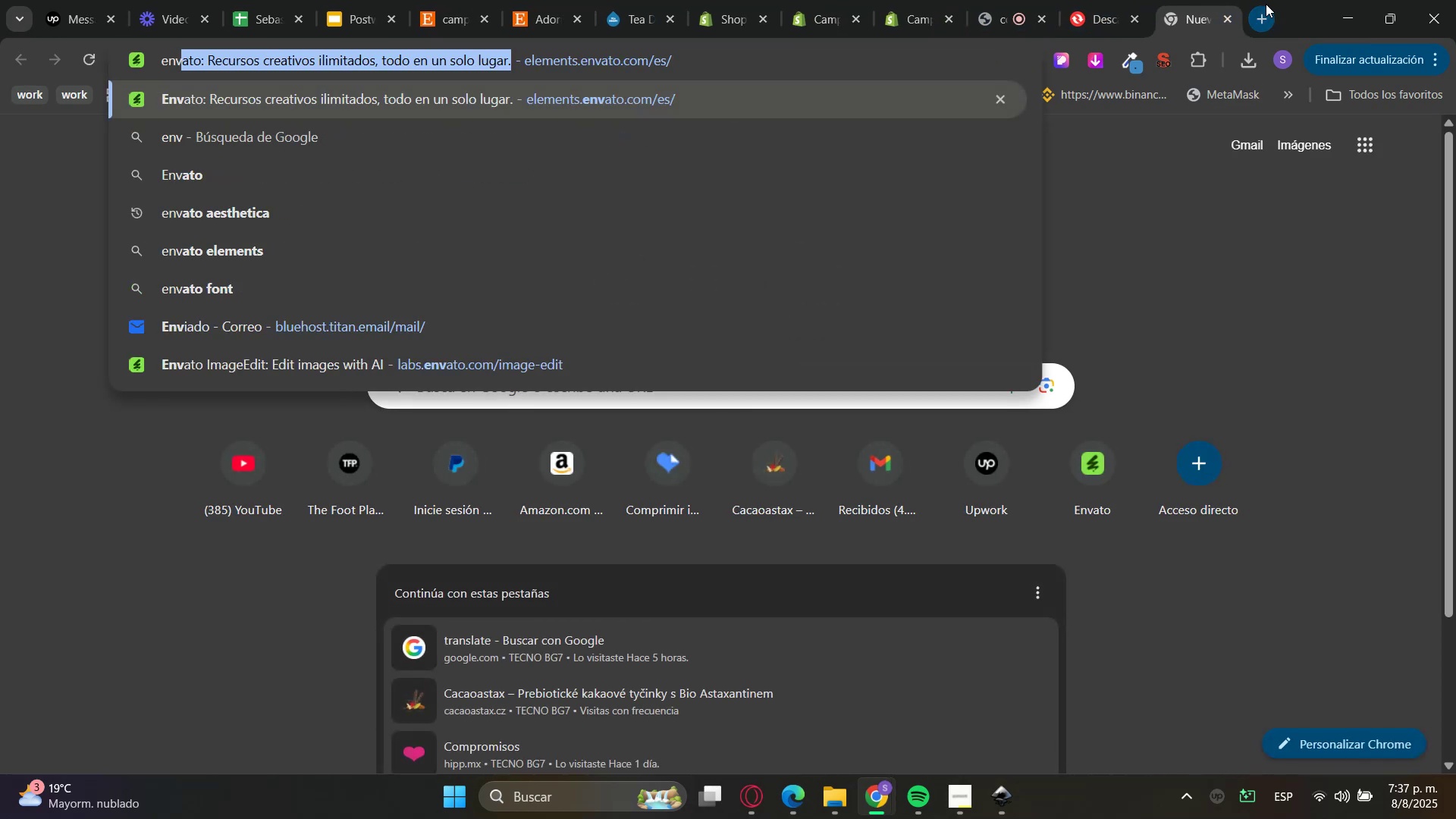 
key(Enter)
 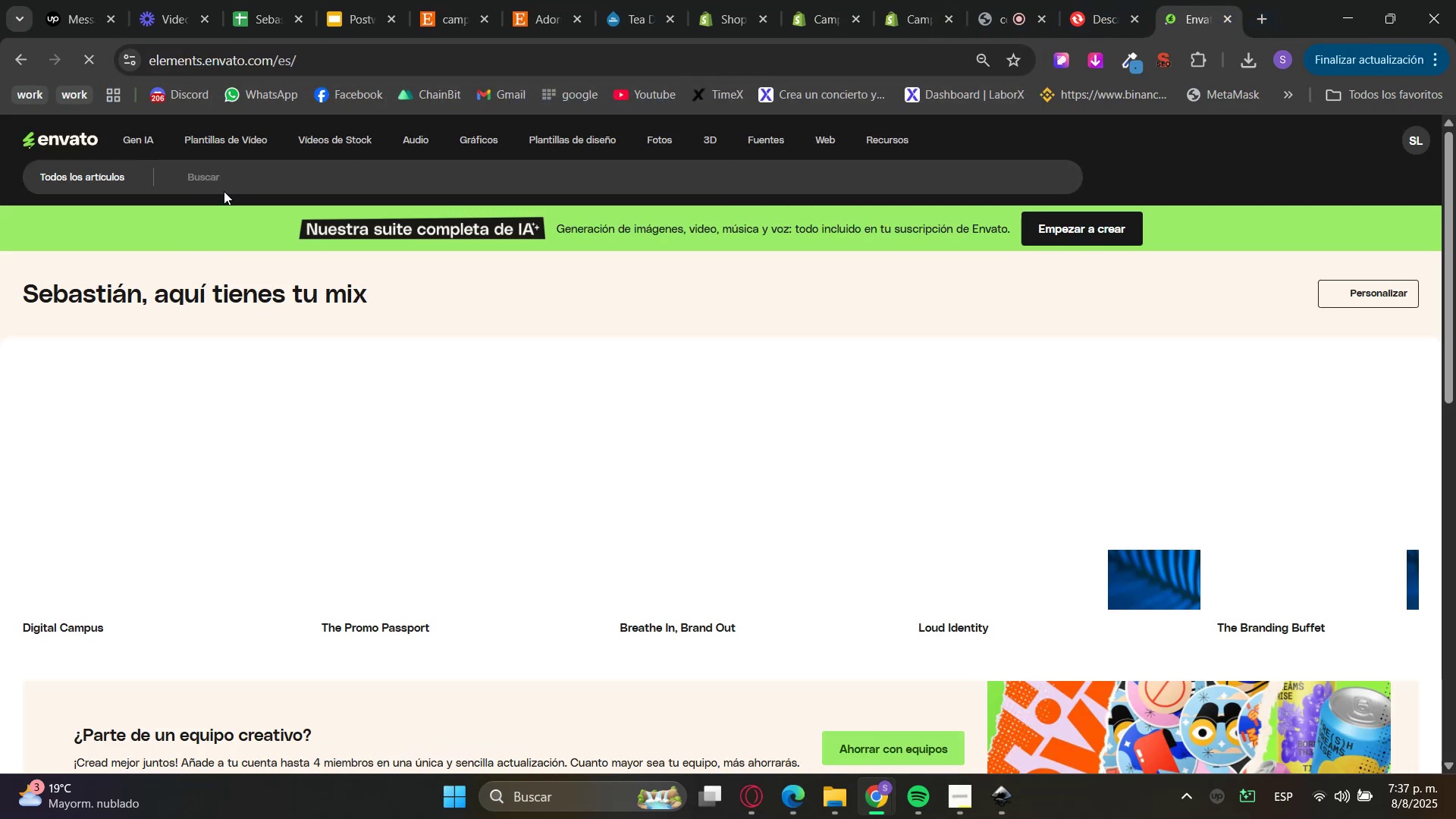 
left_click([146, 143])
 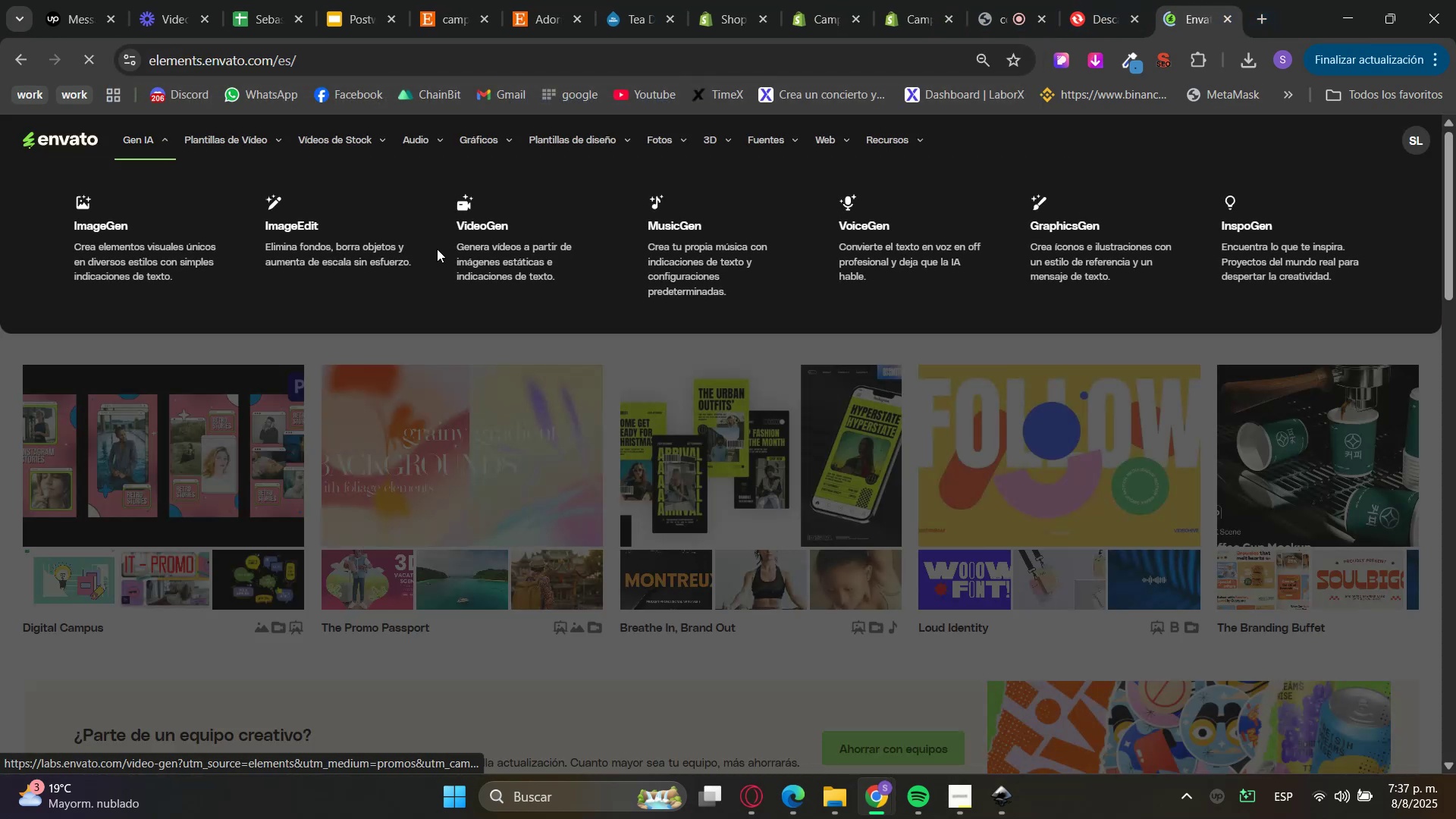 
left_click([297, 246])
 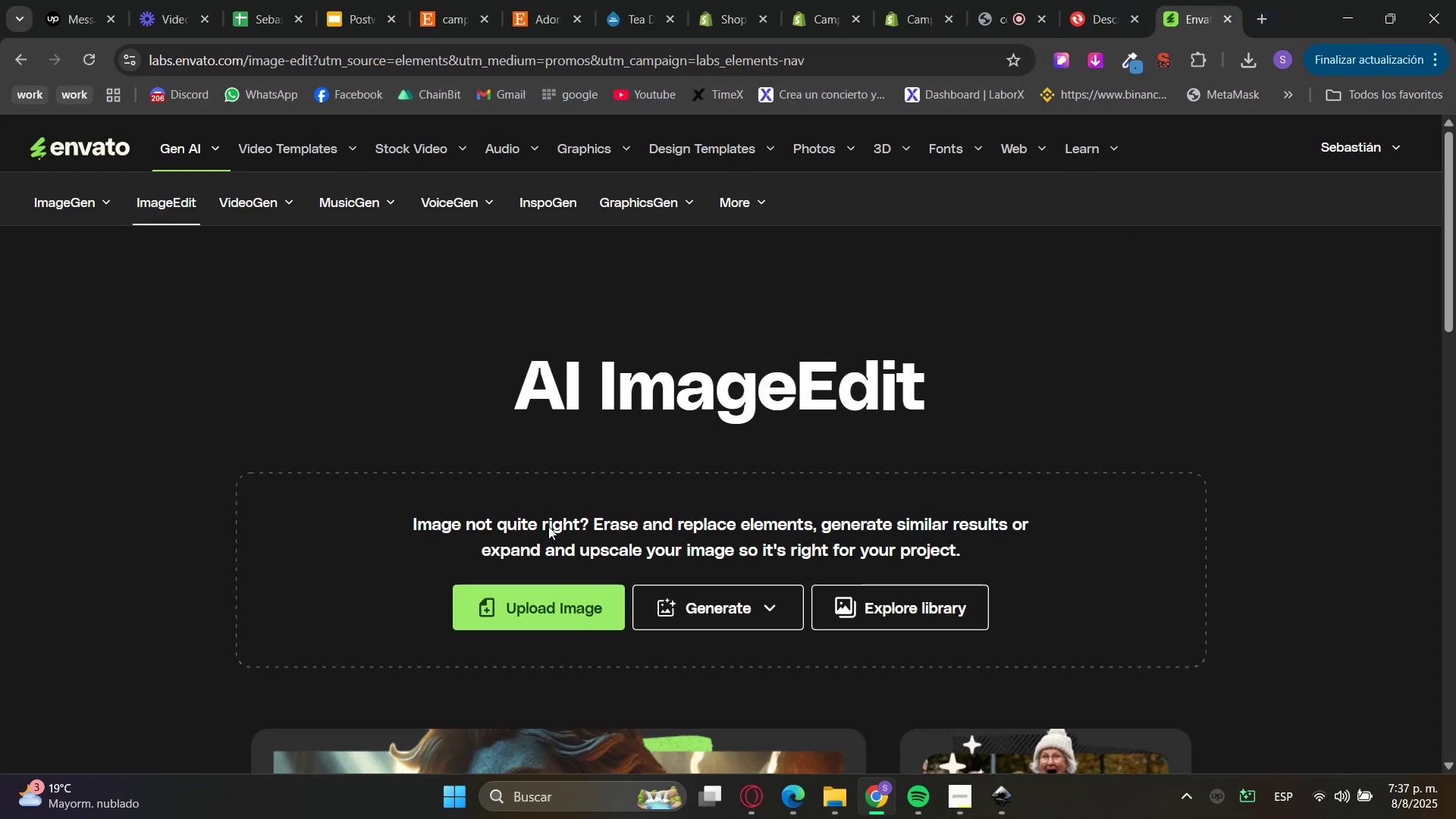 
left_click([586, 601])
 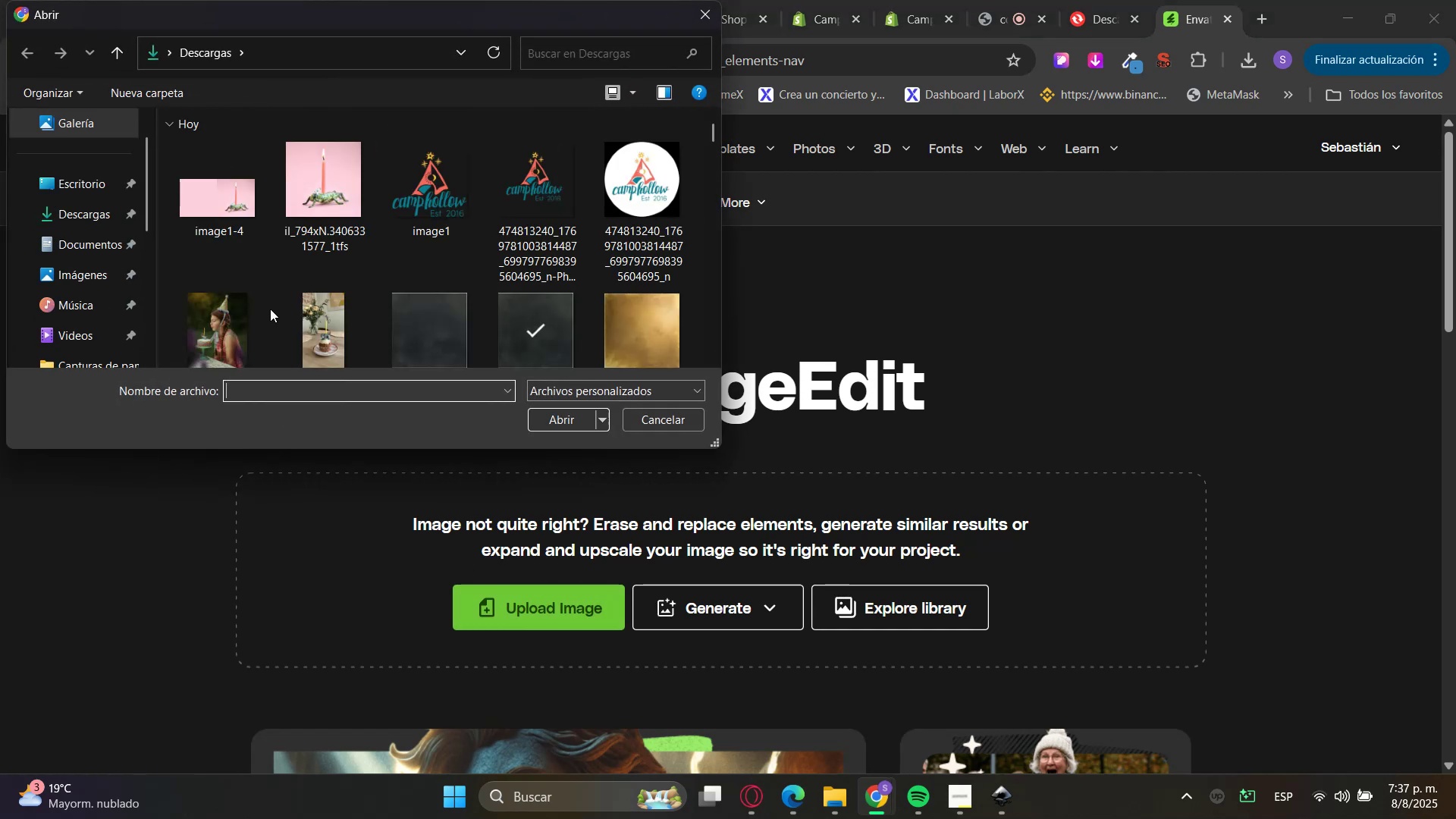 
double_click([212, 215])
 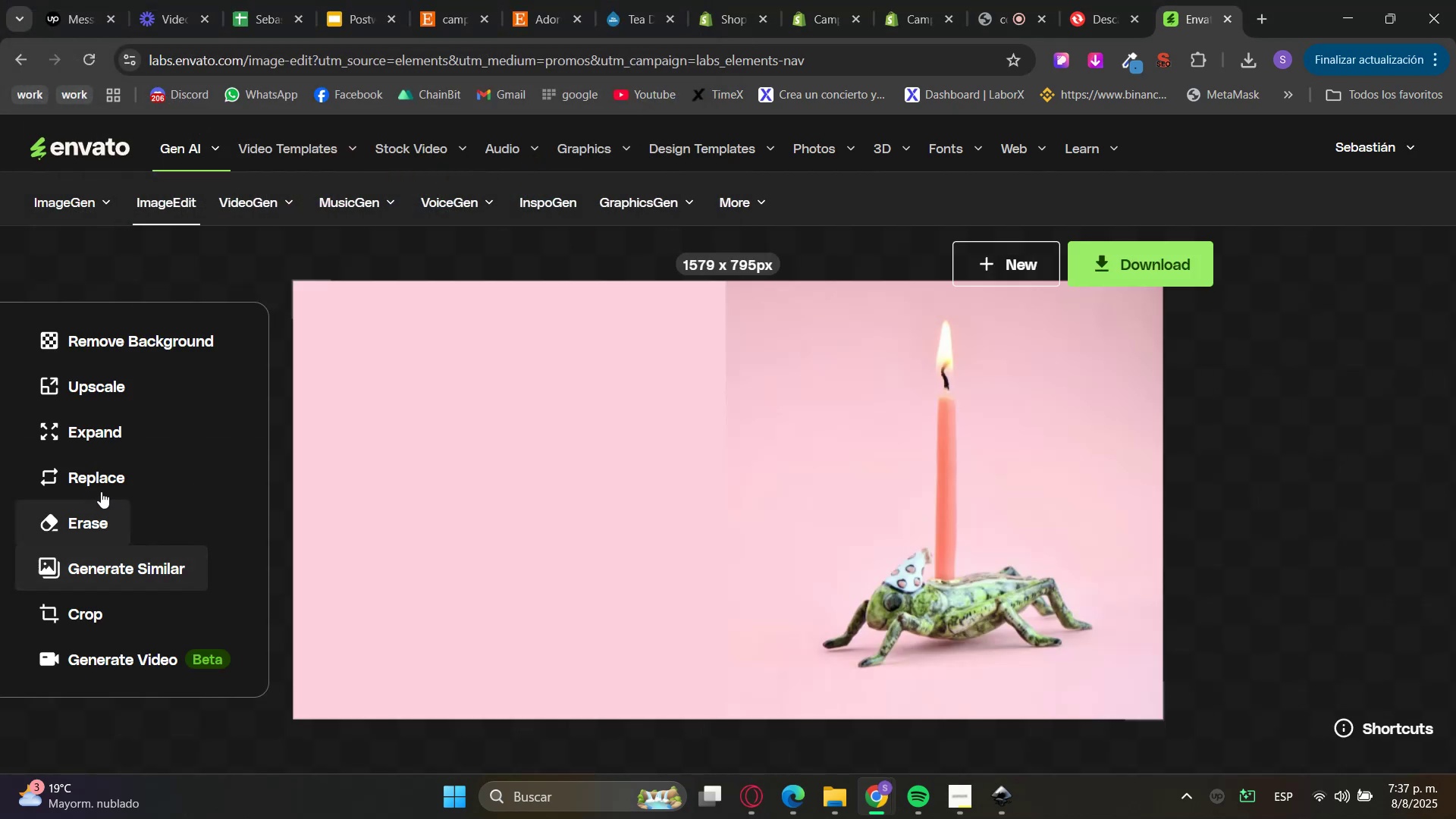 
left_click([102, 563])
 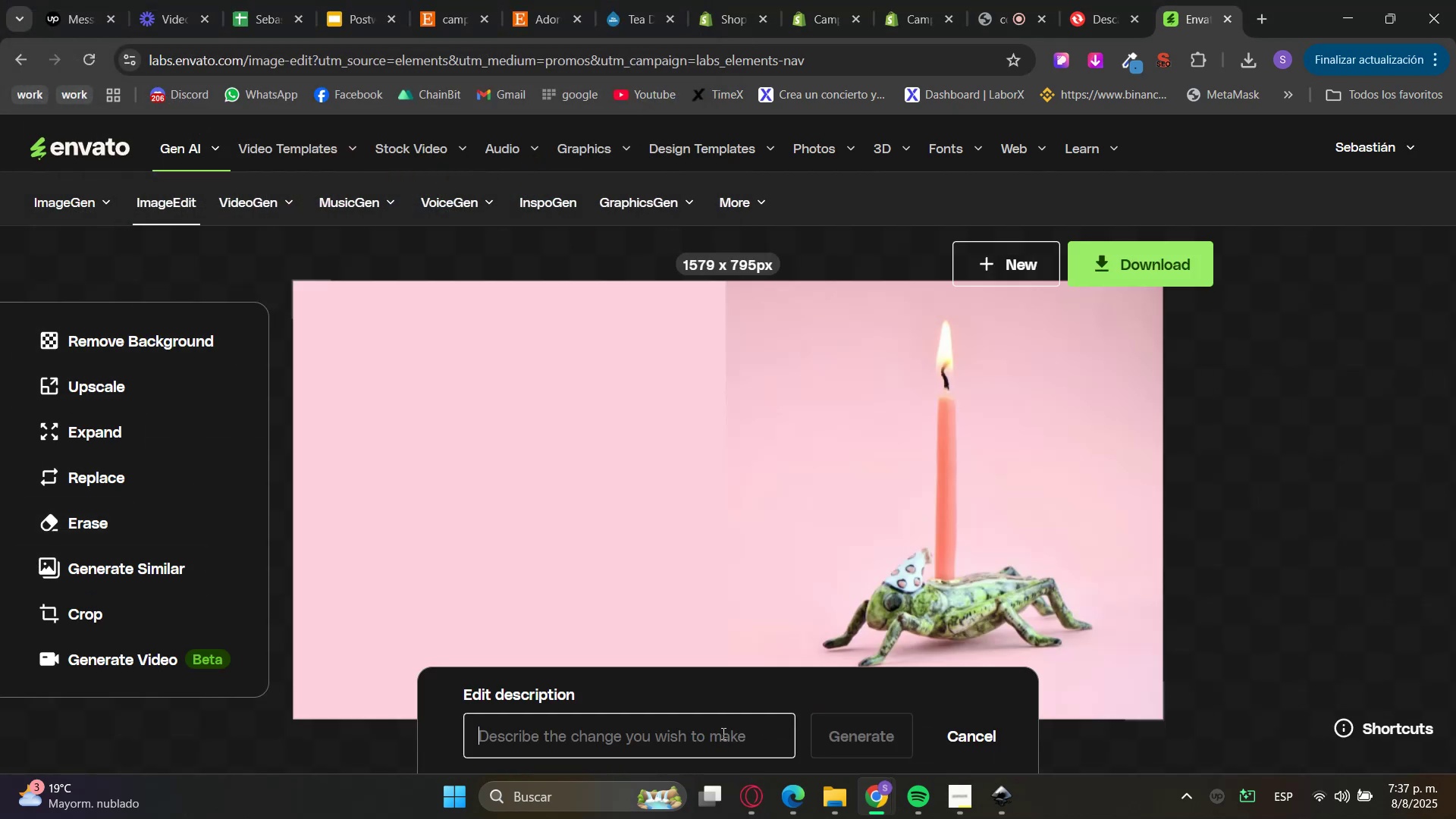 
type(complete de gradn)
key(Backspace)
type(ei)
key(Backspace)
key(Backspace)
type(ient)
 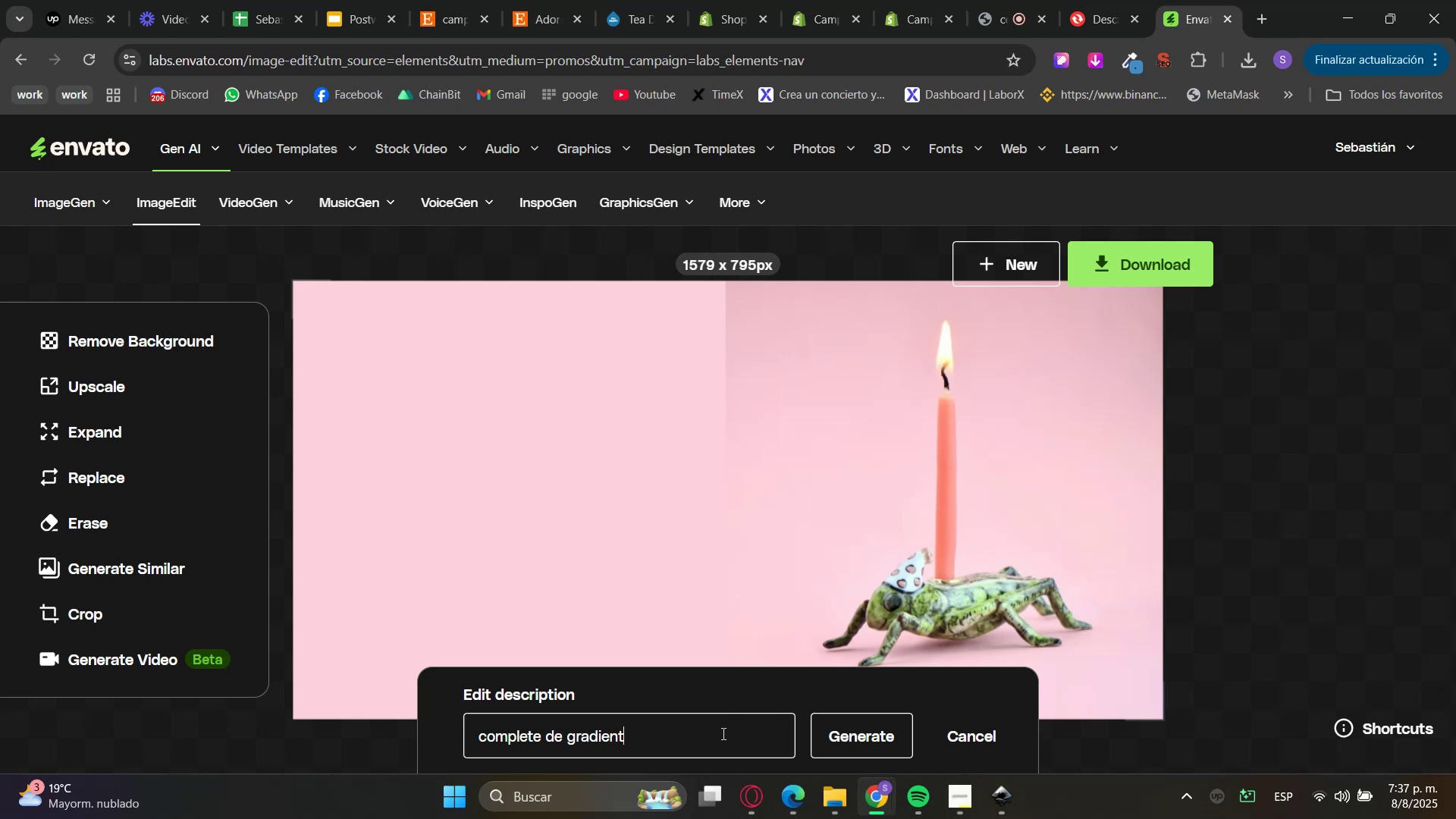 
key(Enter)
 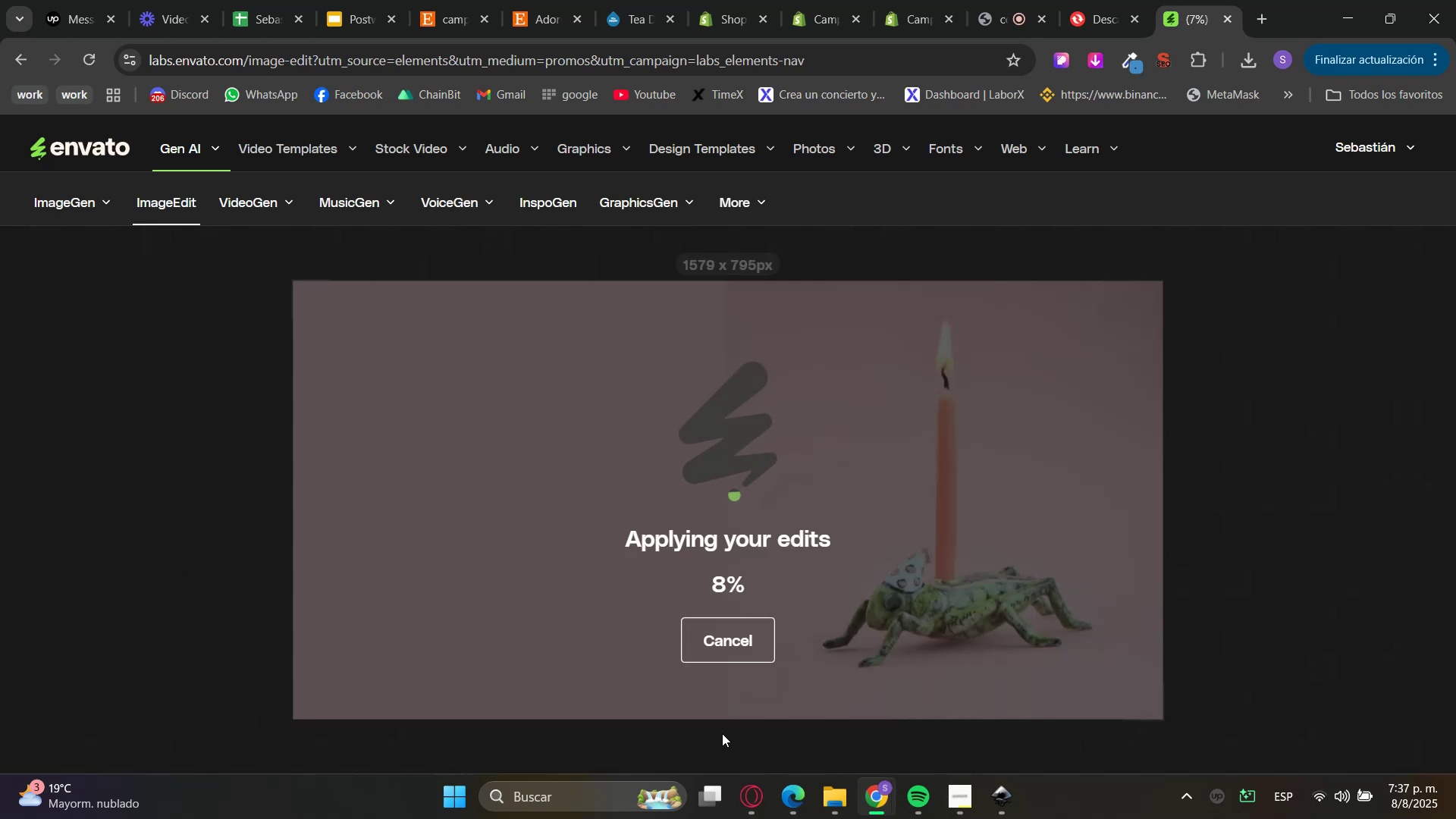 
wait(8.78)
 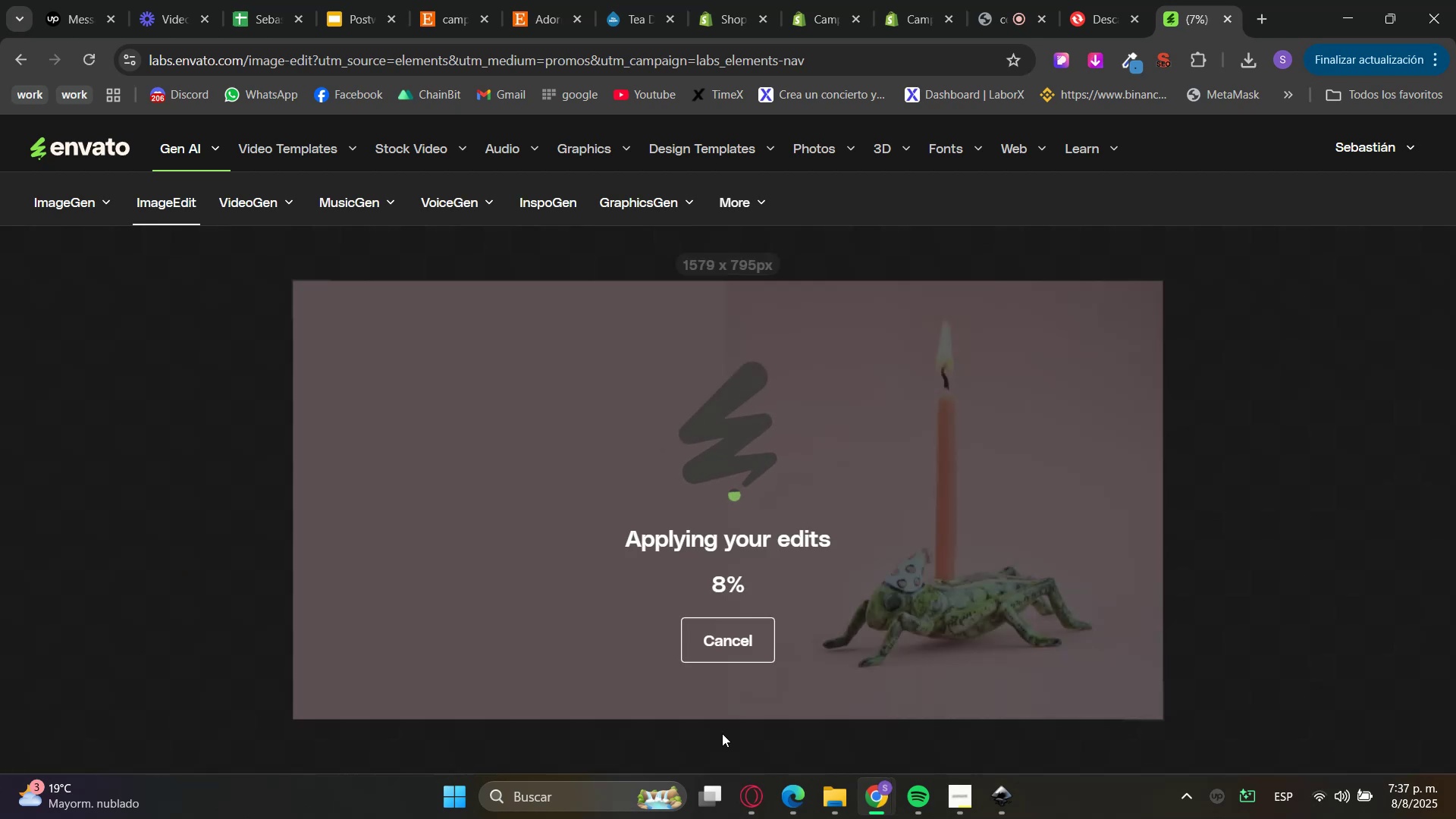 
double_click([900, 0])
 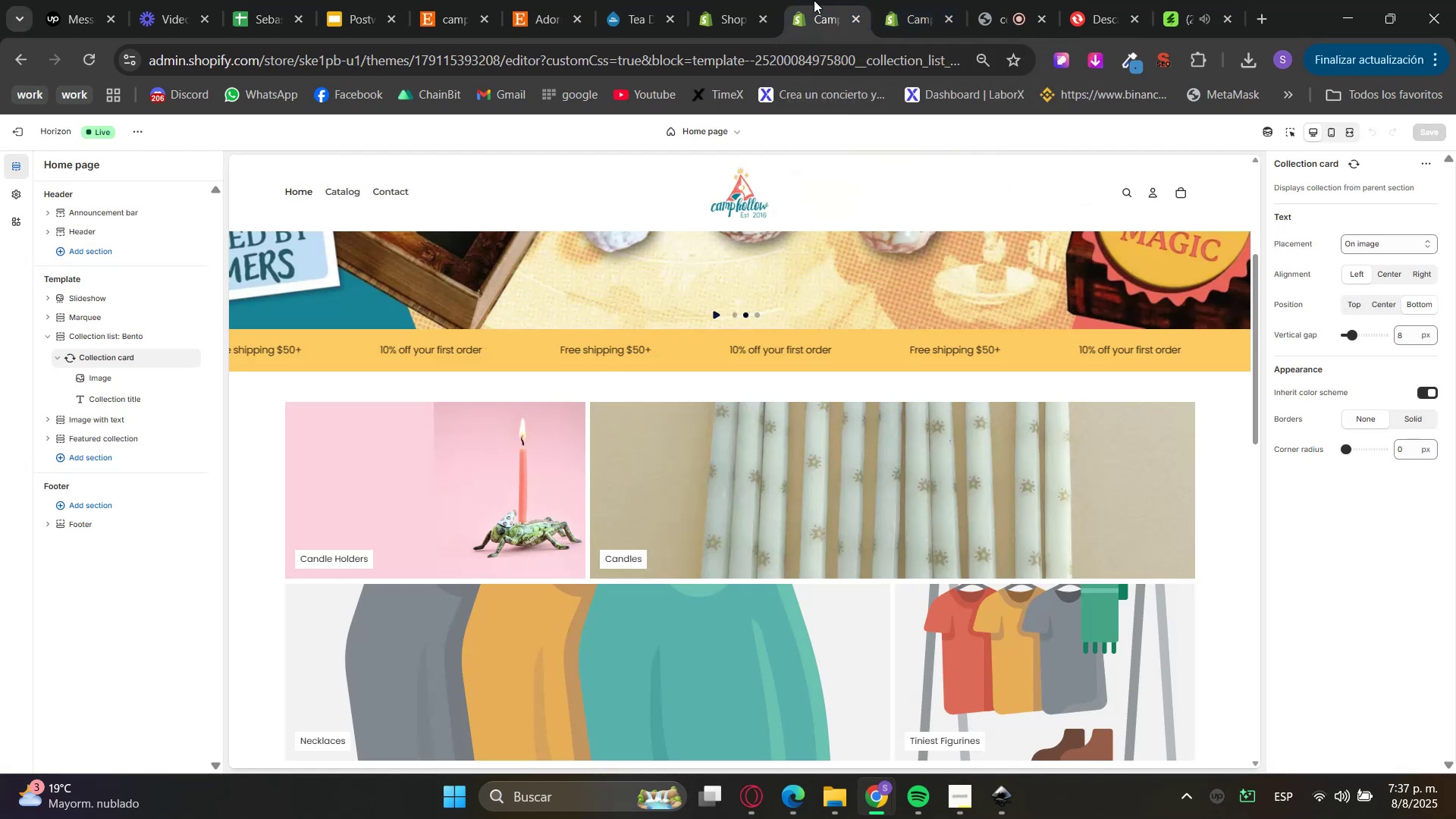 
triple_click([742, 0])
 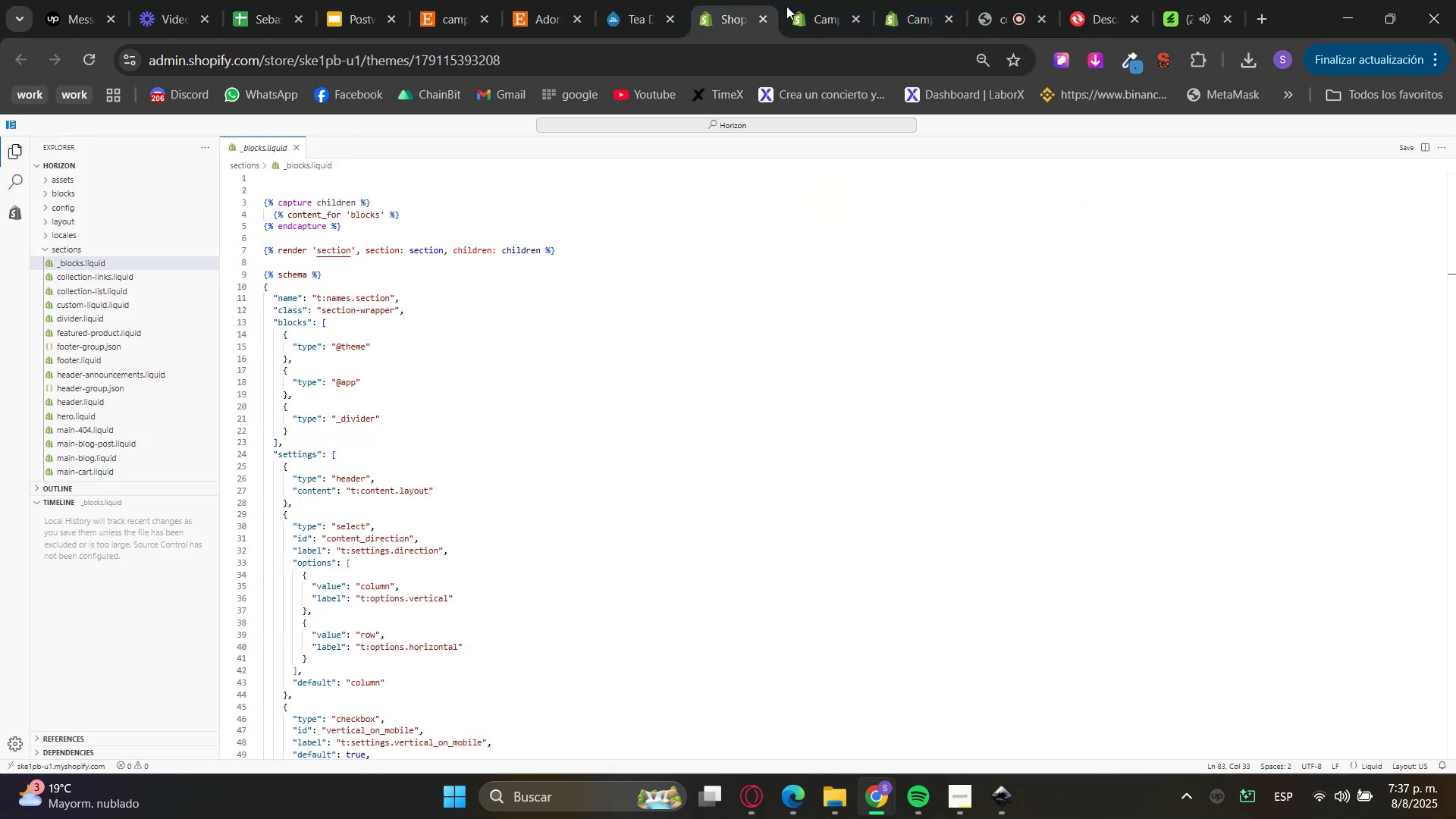 
triple_click([880, 0])
 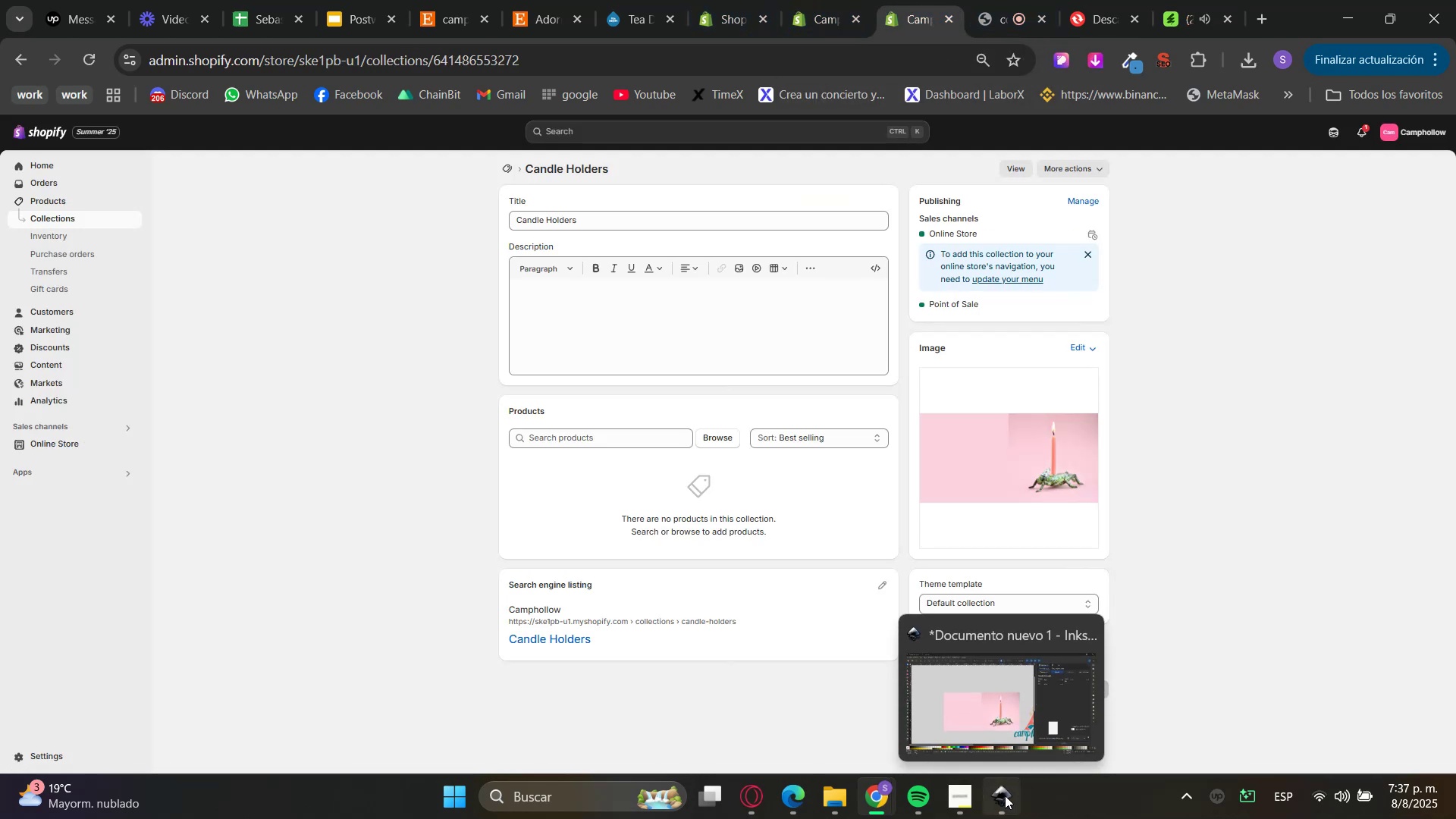 
left_click([1005, 795])
 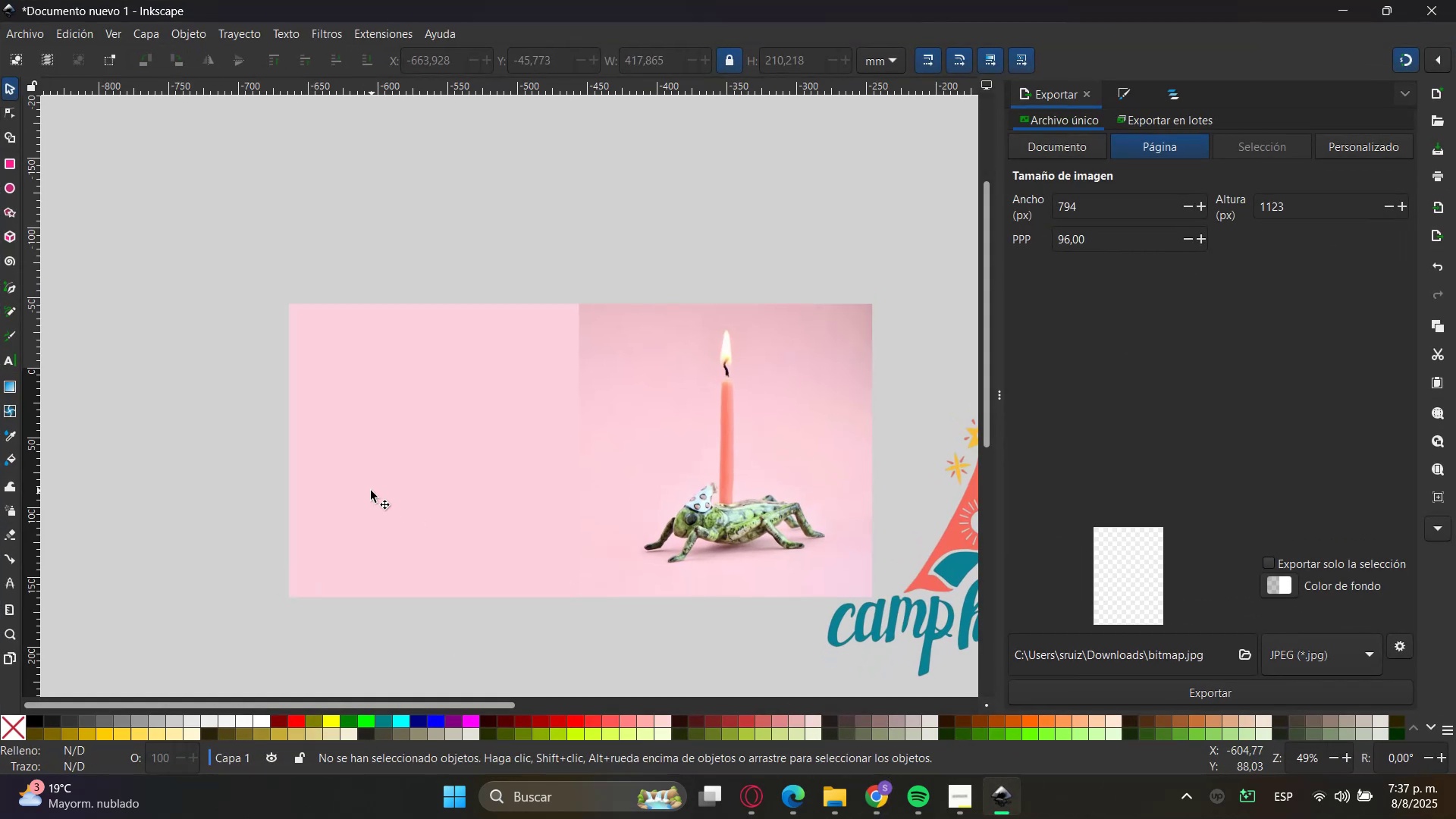 
hold_key(key=ControlLeft, duration=0.33)
scroll: coordinate [519, 437], scroll_direction: down, amount: 3.0
 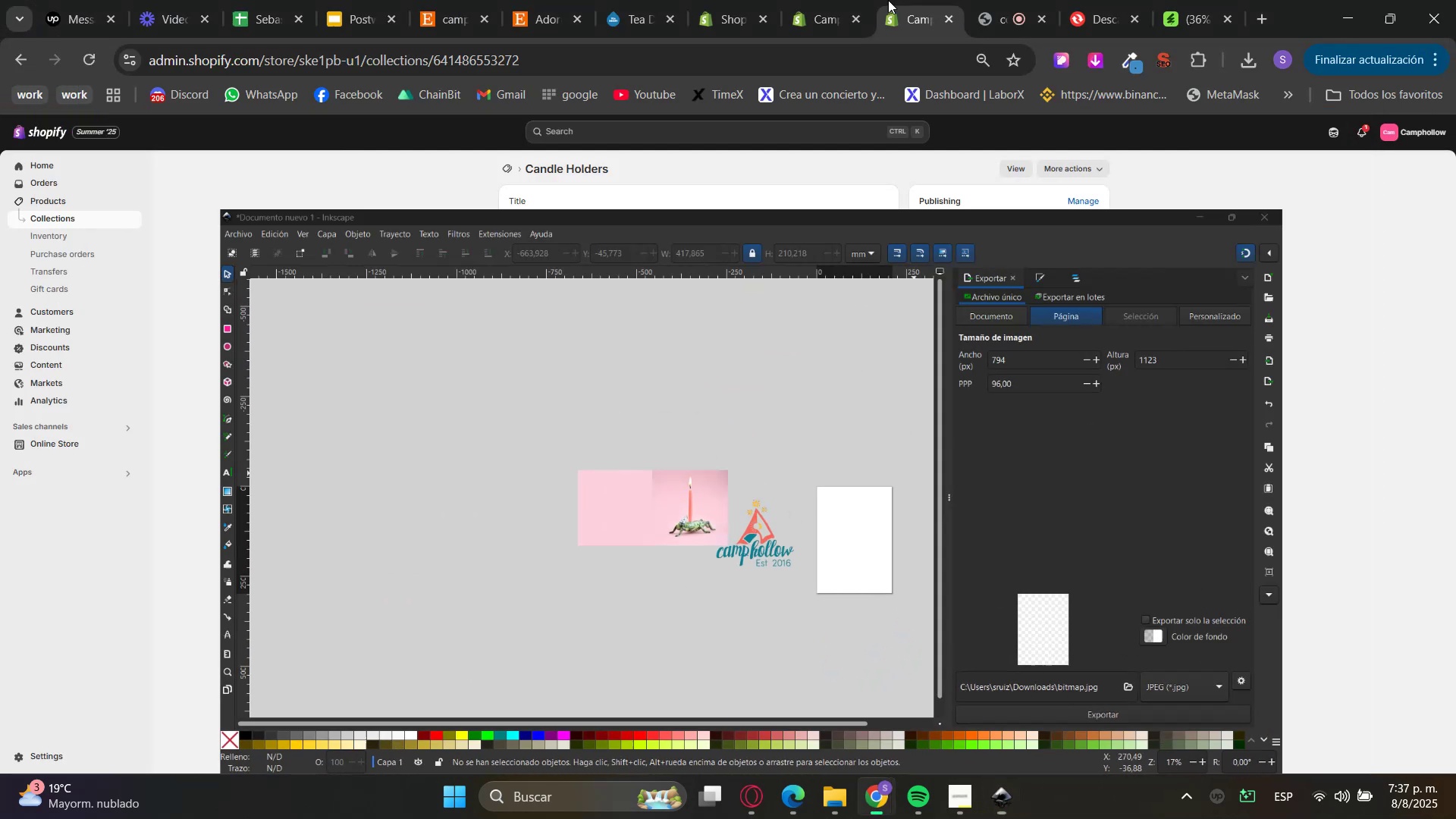 
double_click([505, 0])
 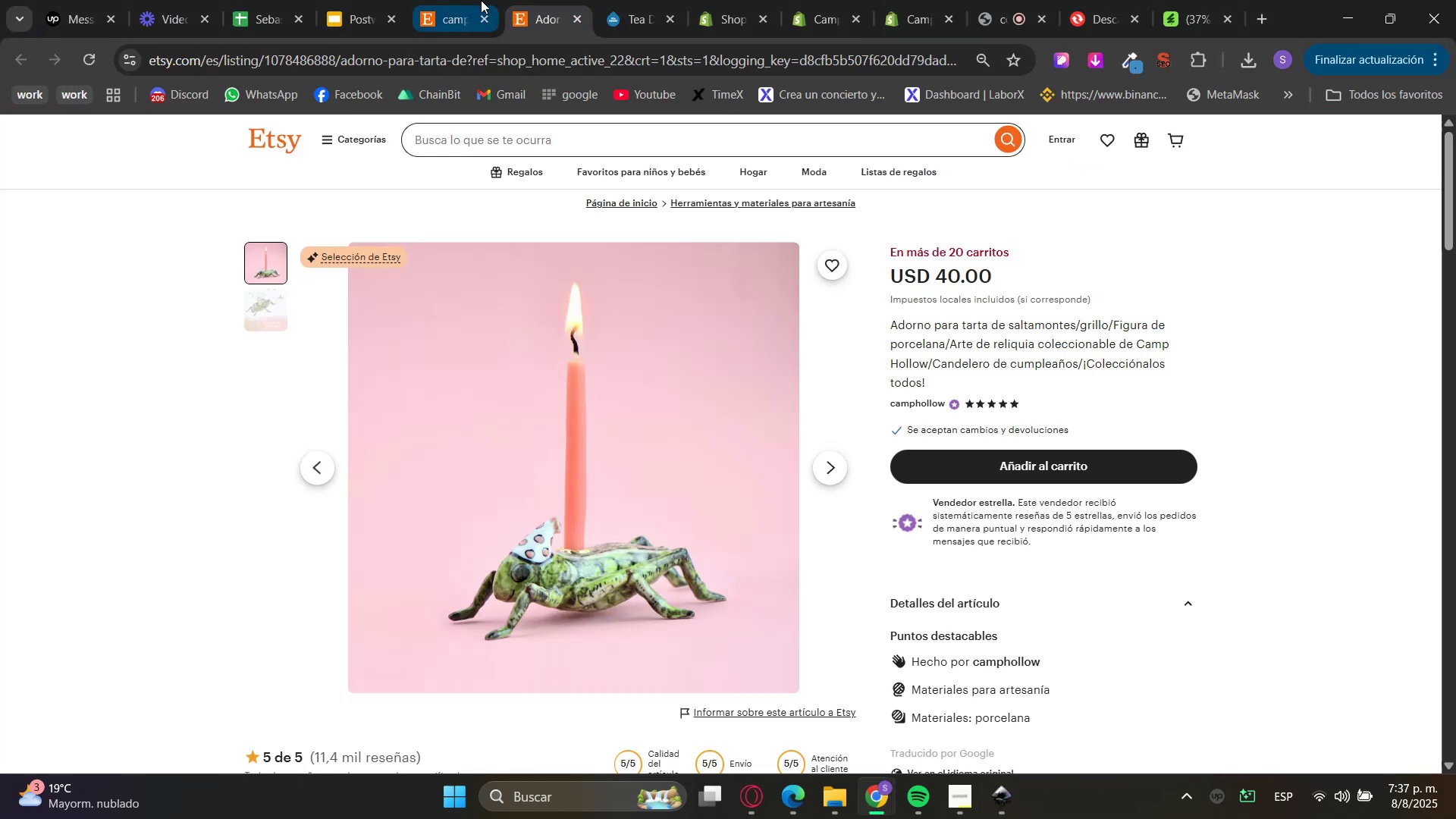 
triple_click([481, 0])
 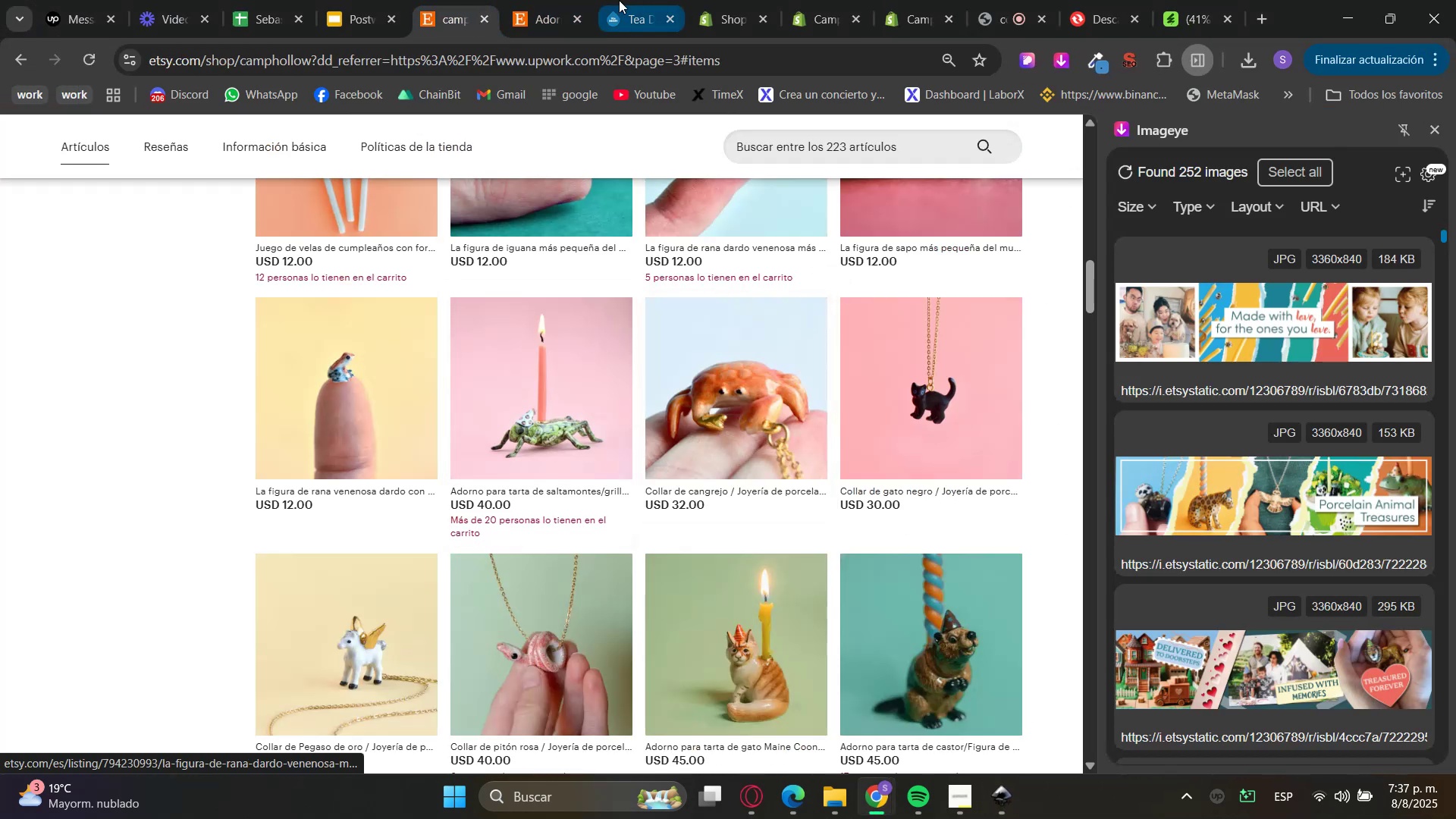 
double_click([584, 19])
 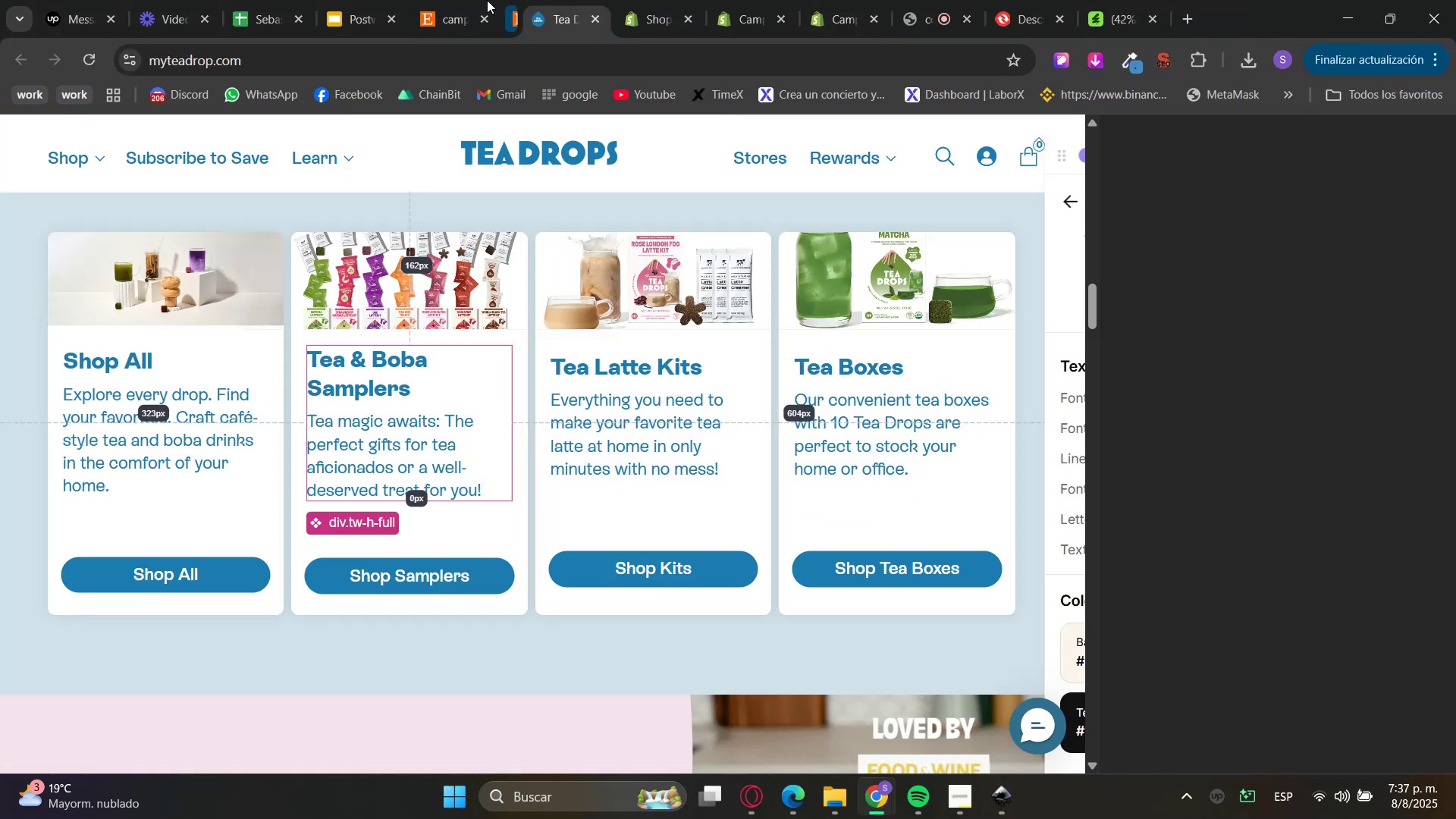 
triple_click([480, 0])
 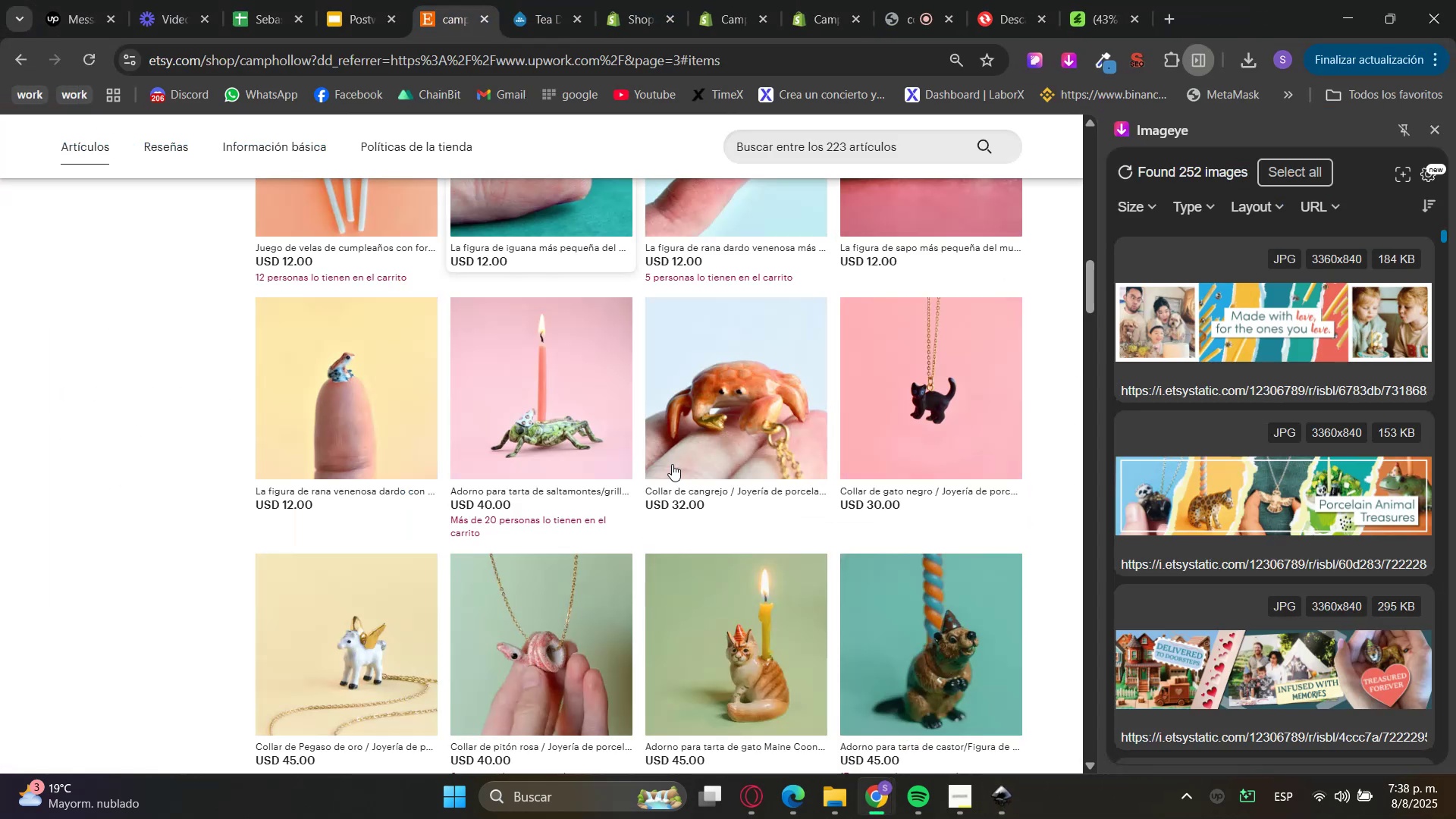 
scroll: coordinate [592, 728], scroll_direction: down, amount: 7.0
 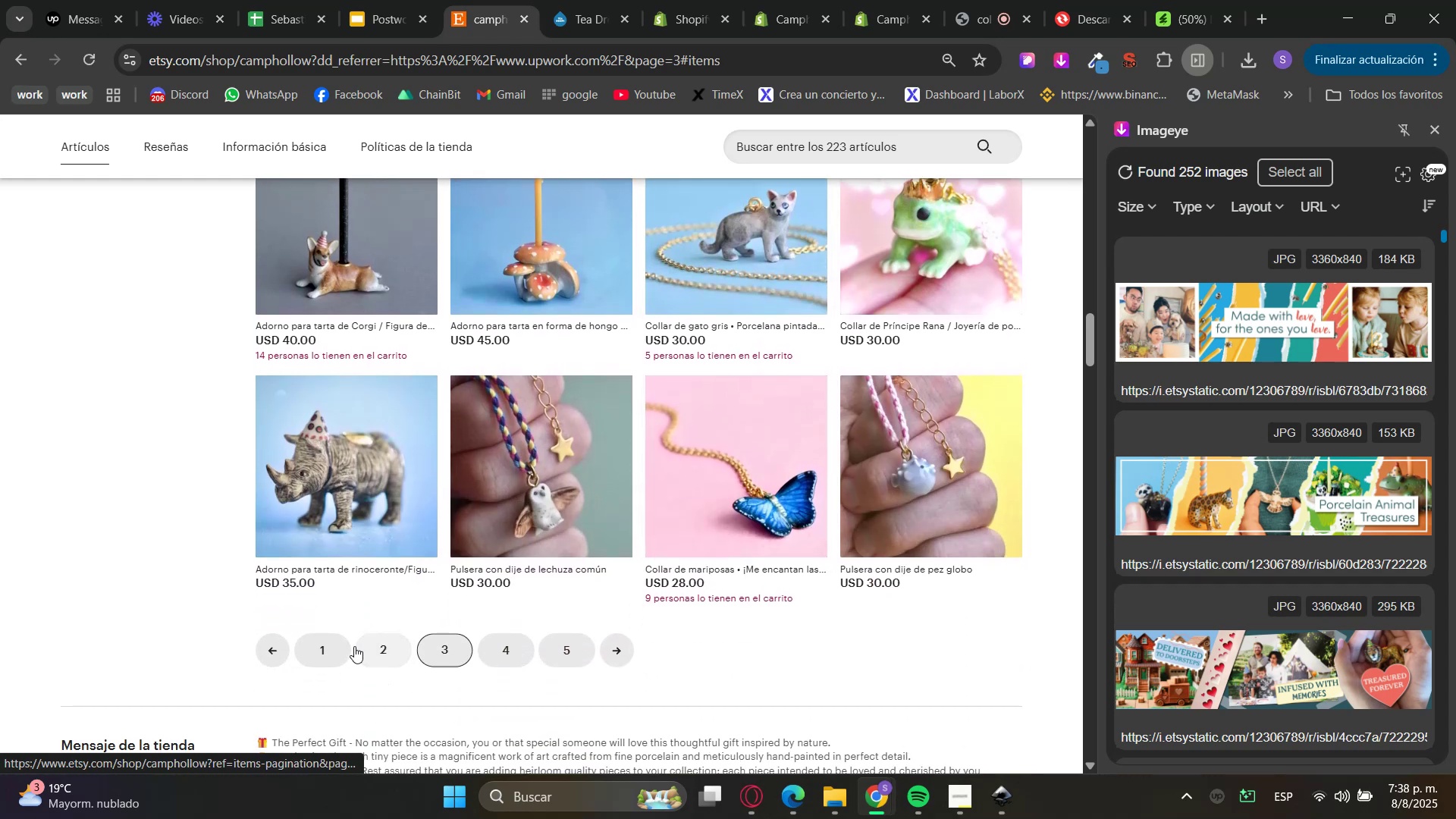 
double_click([374, 652])
 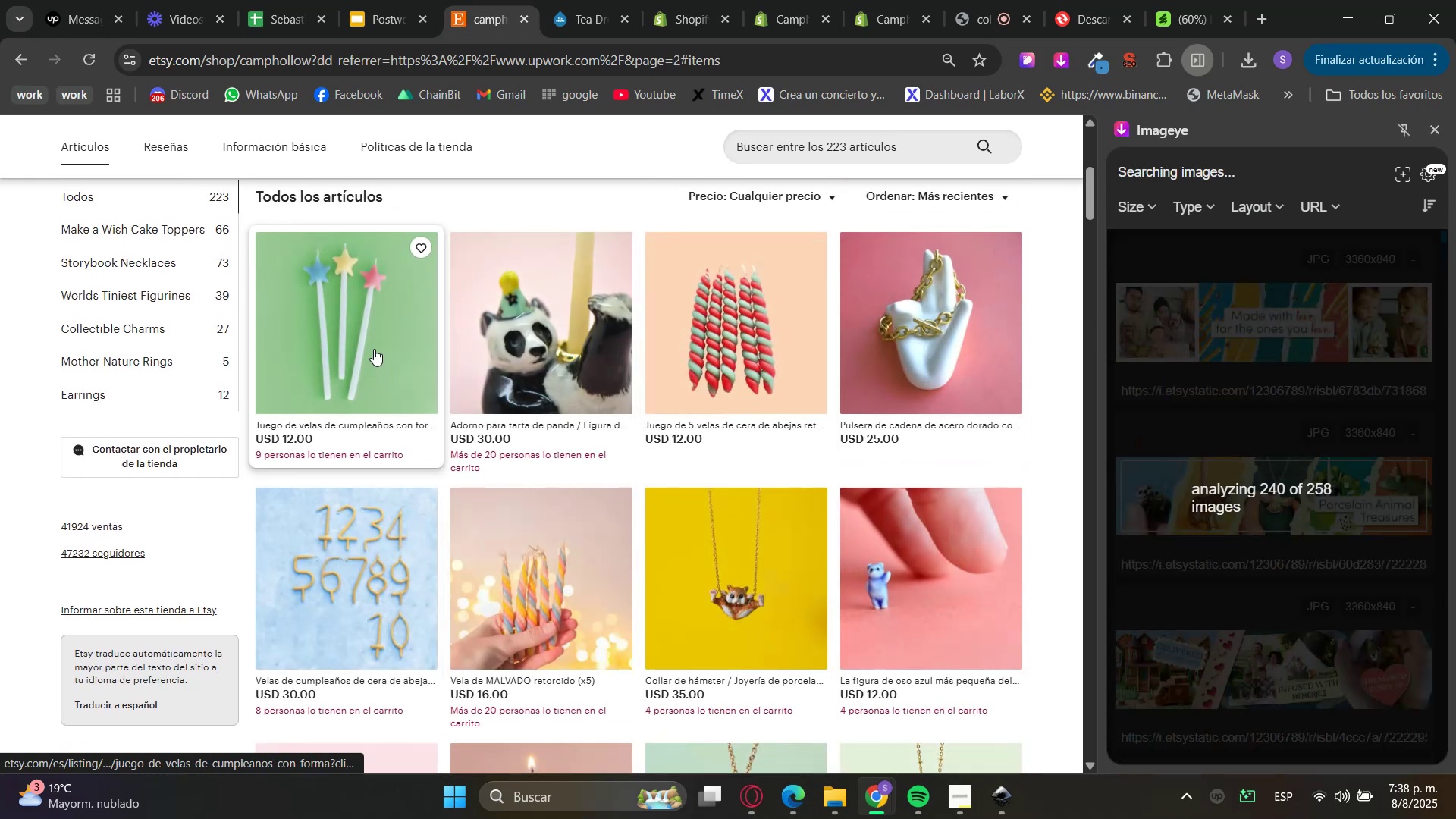 
left_click([374, 349])
 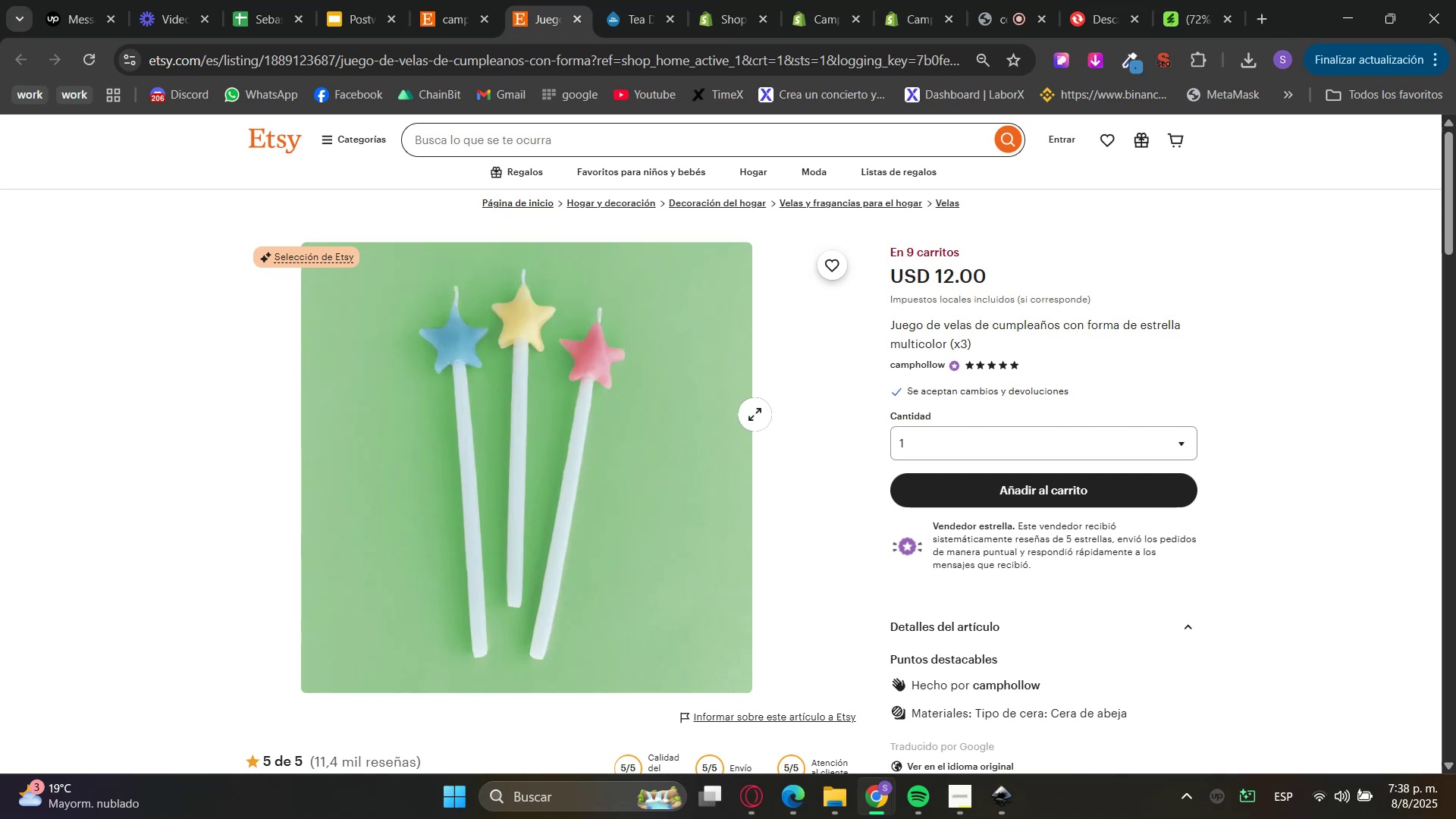 
wait(5.24)
 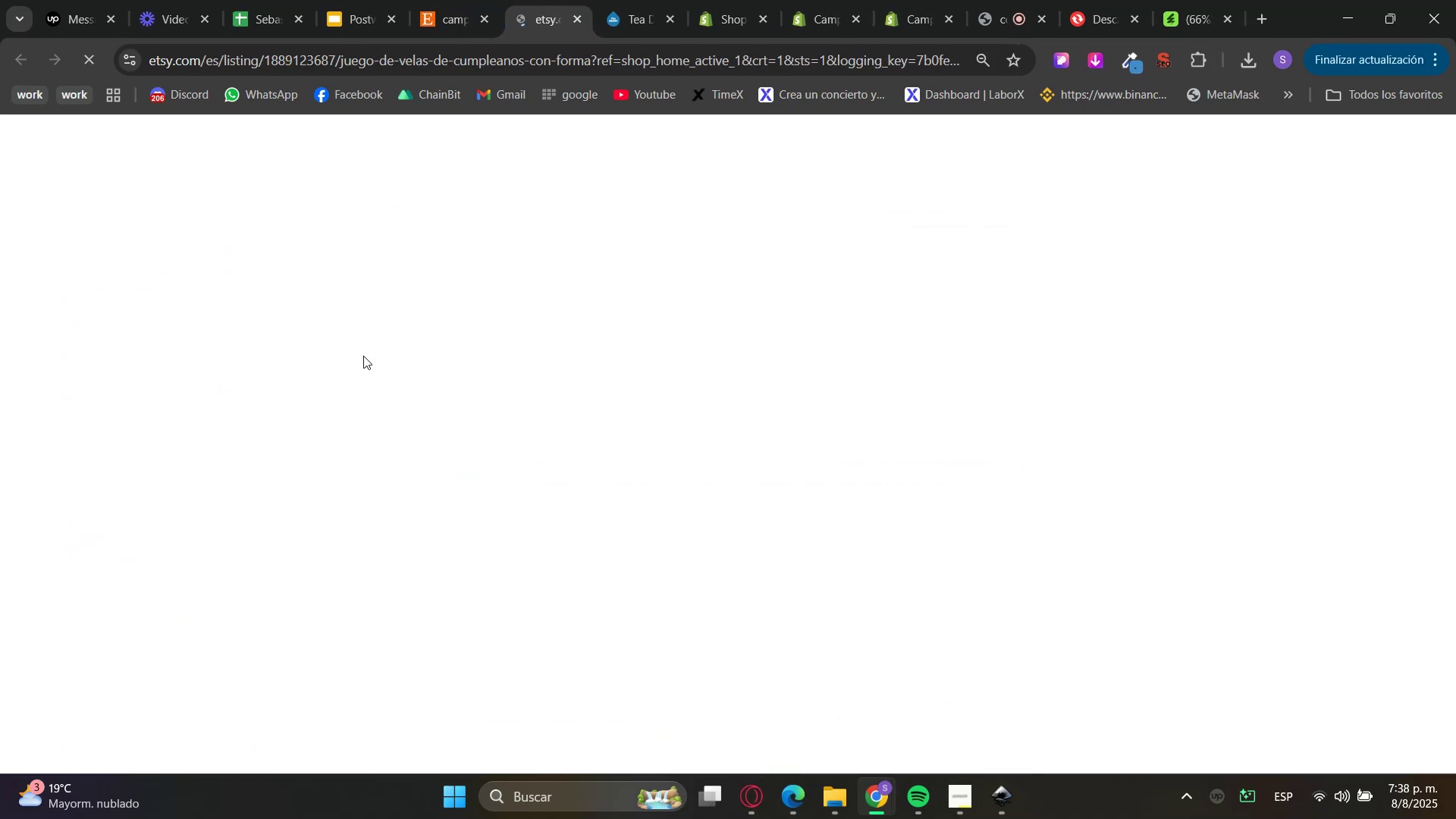 
left_click([447, 0])
 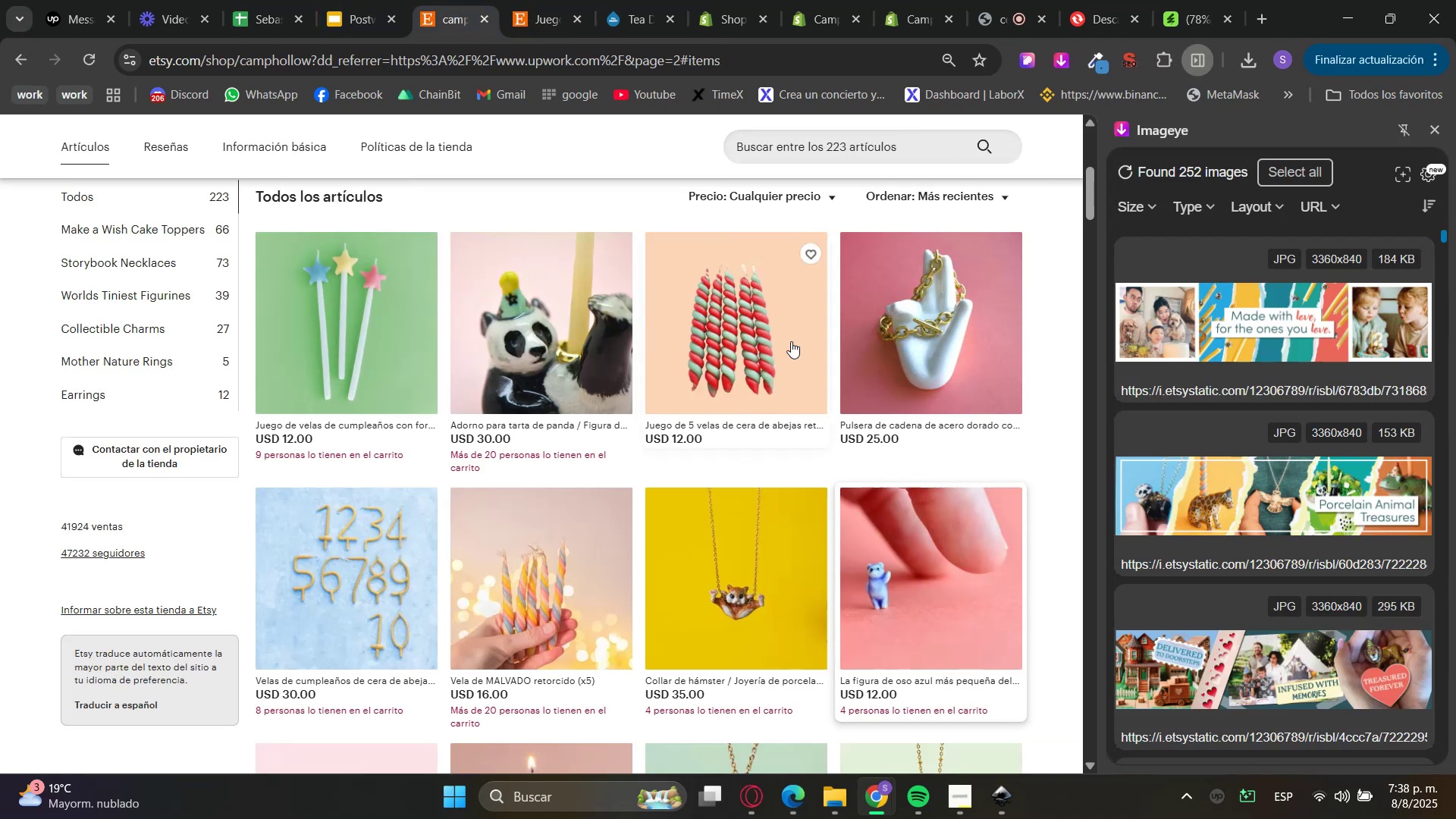 
left_click([774, 328])
 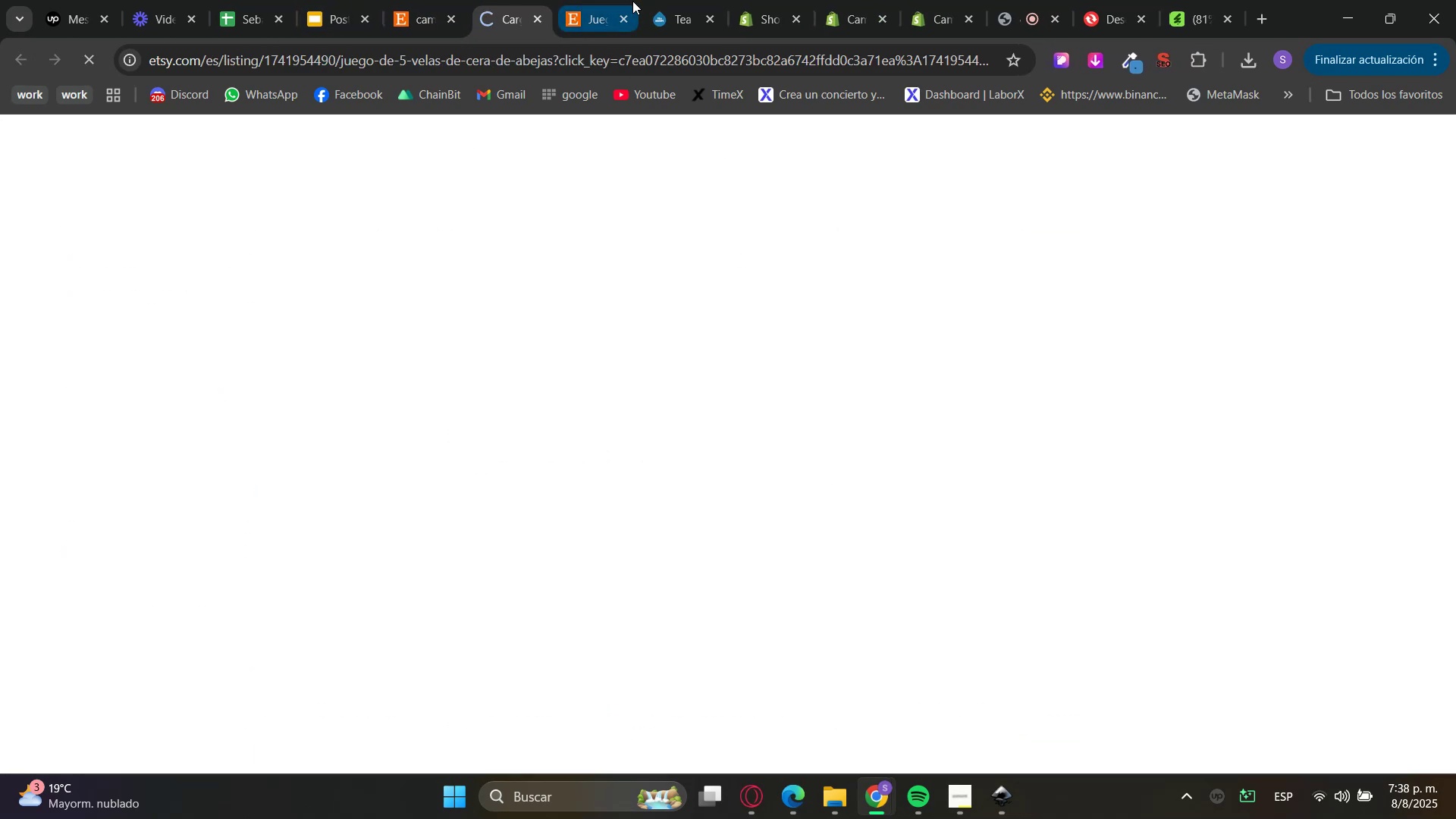 
left_click([627, 19])
 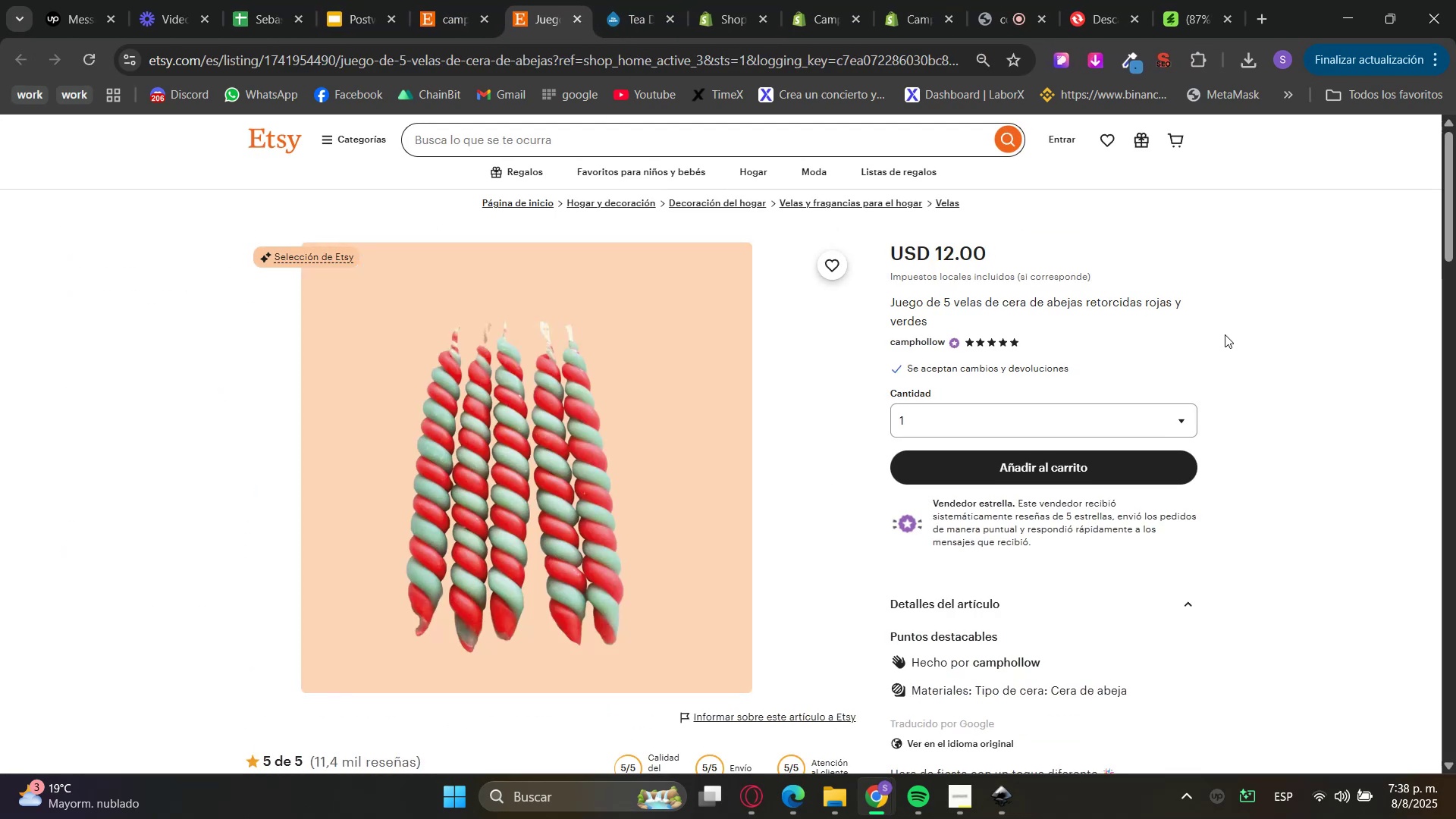 
right_click([530, 391])
 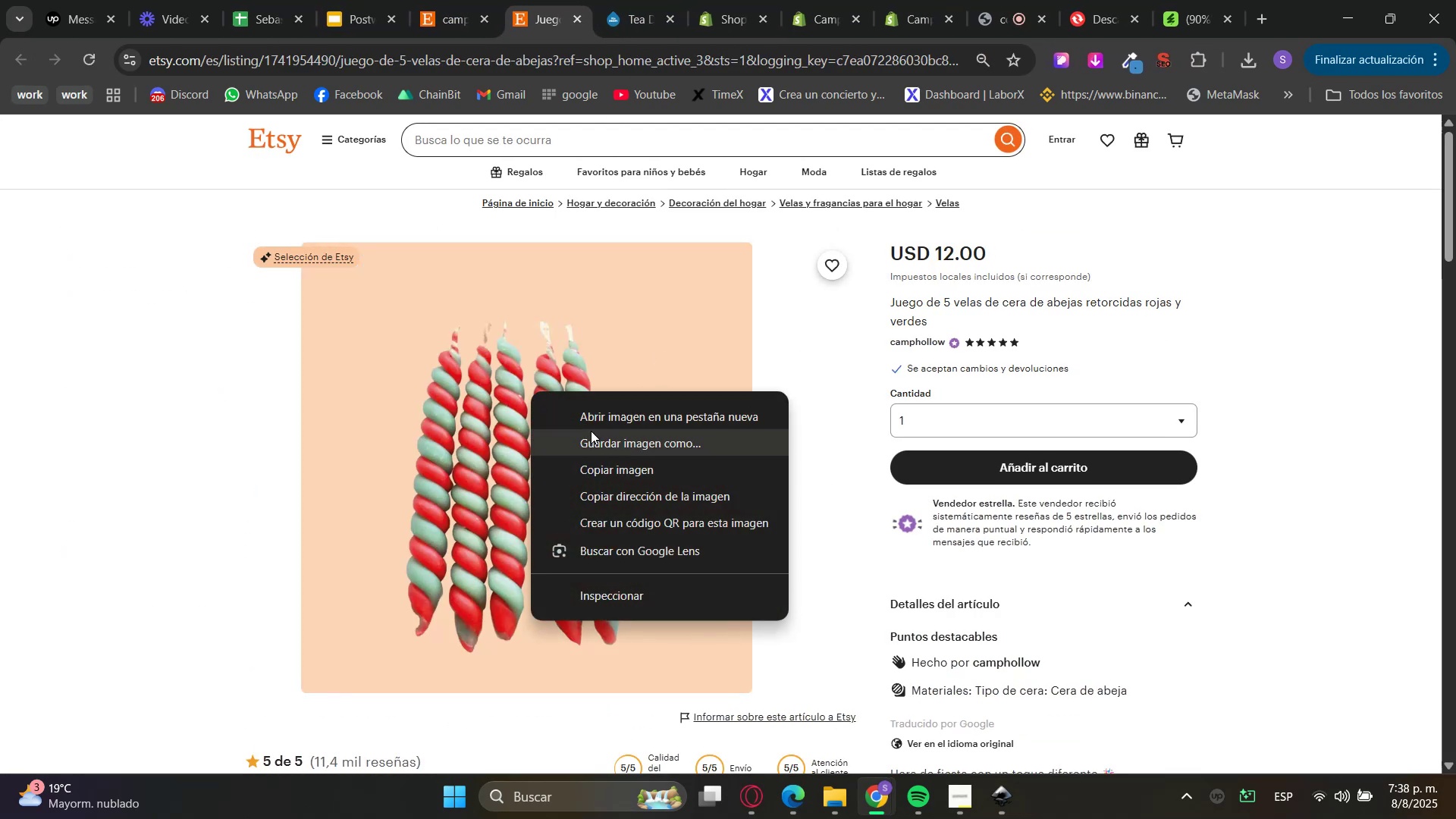 
left_click([607, 454])
 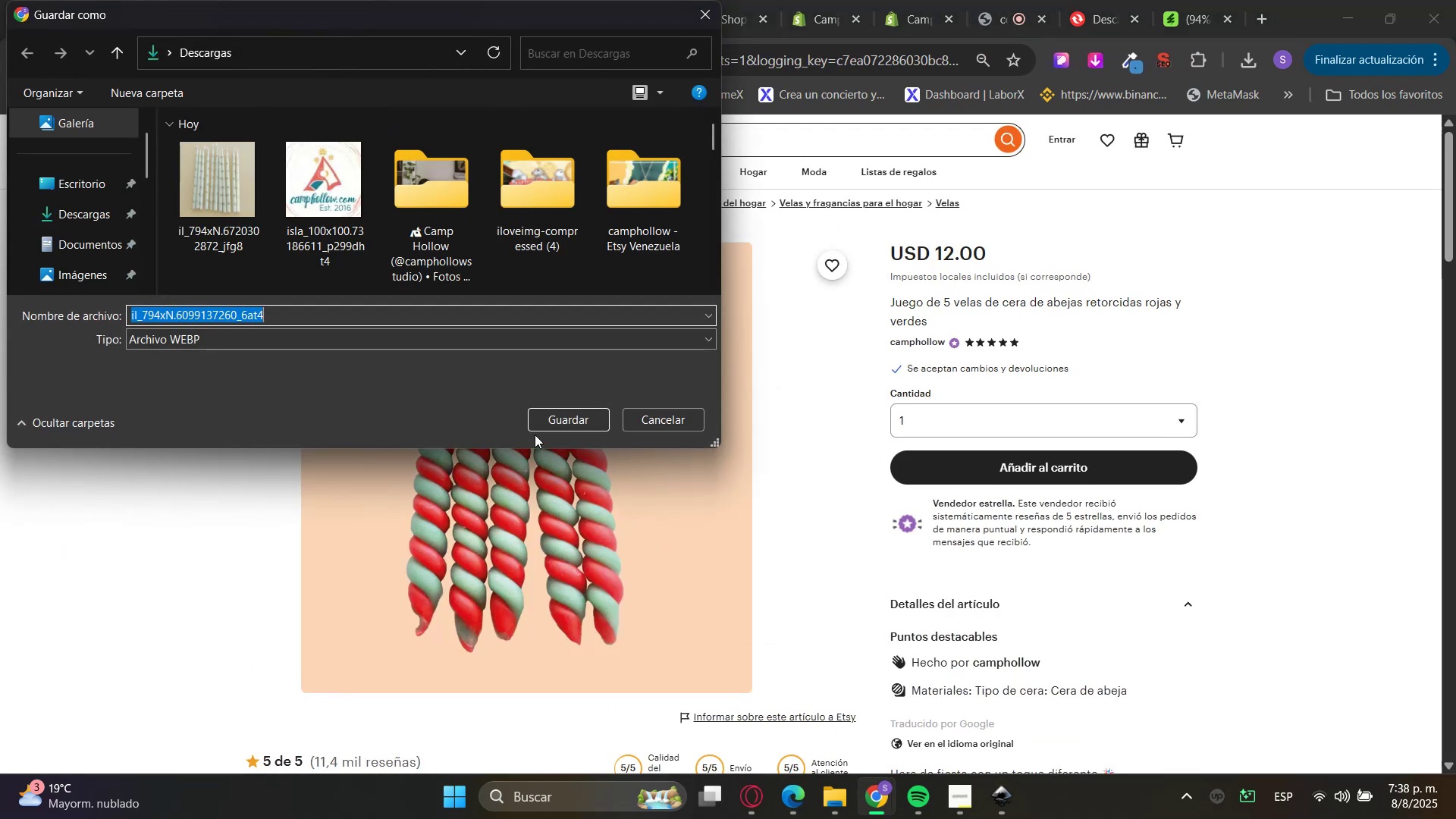 
left_click([535, 427])
 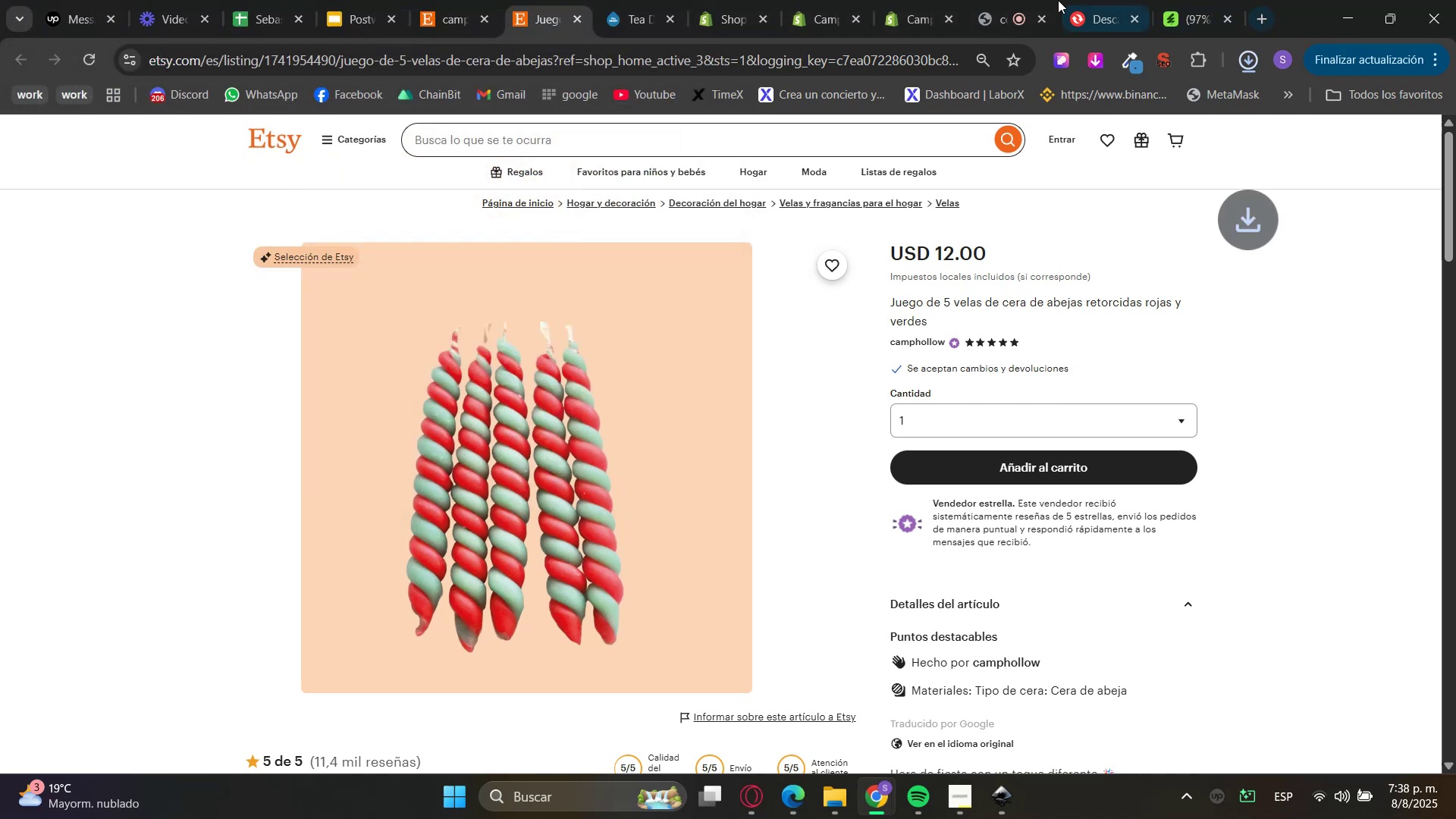 
double_click([1095, 0])
 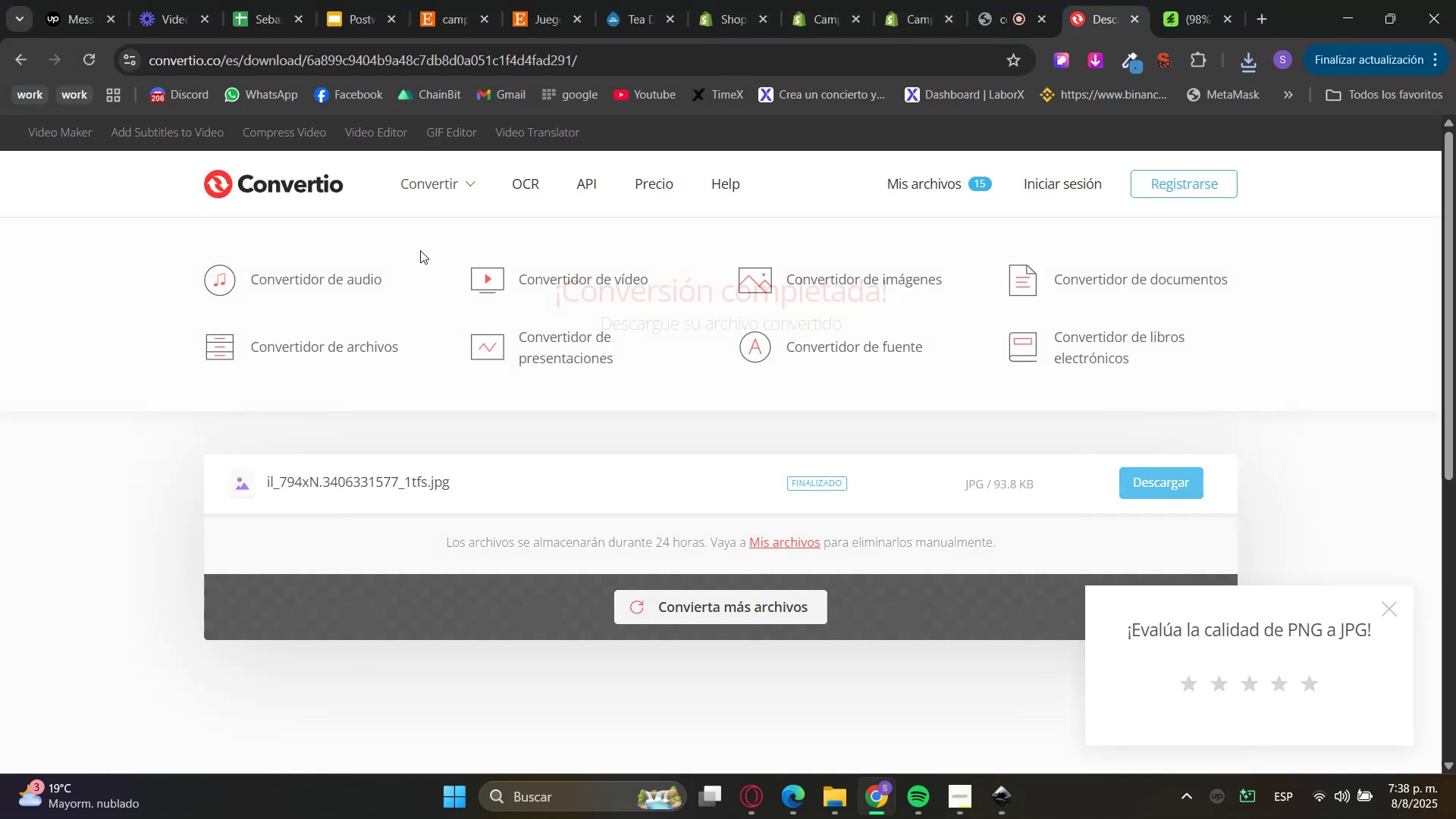 
left_click([679, 604])
 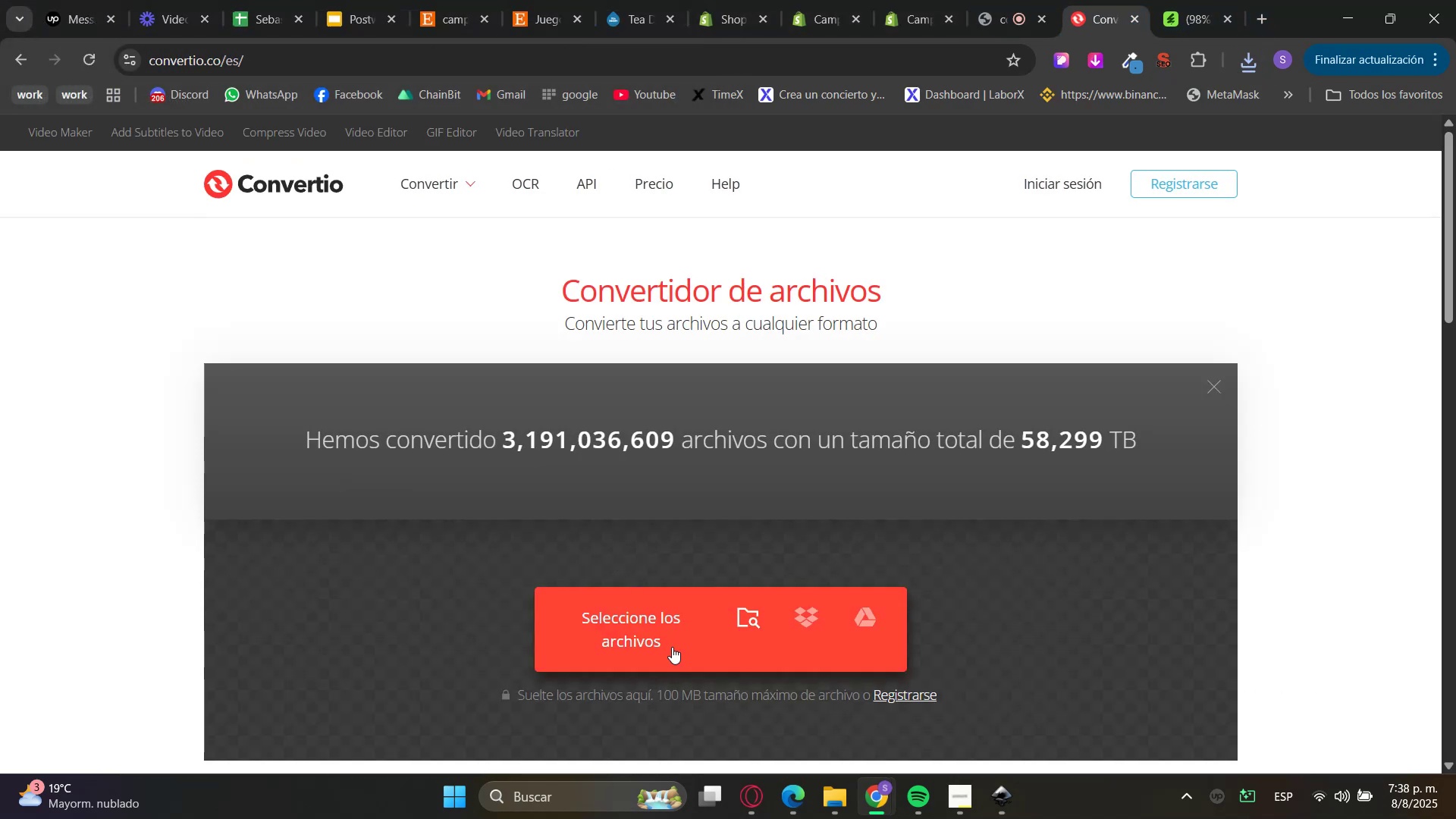 
left_click([825, 815])
 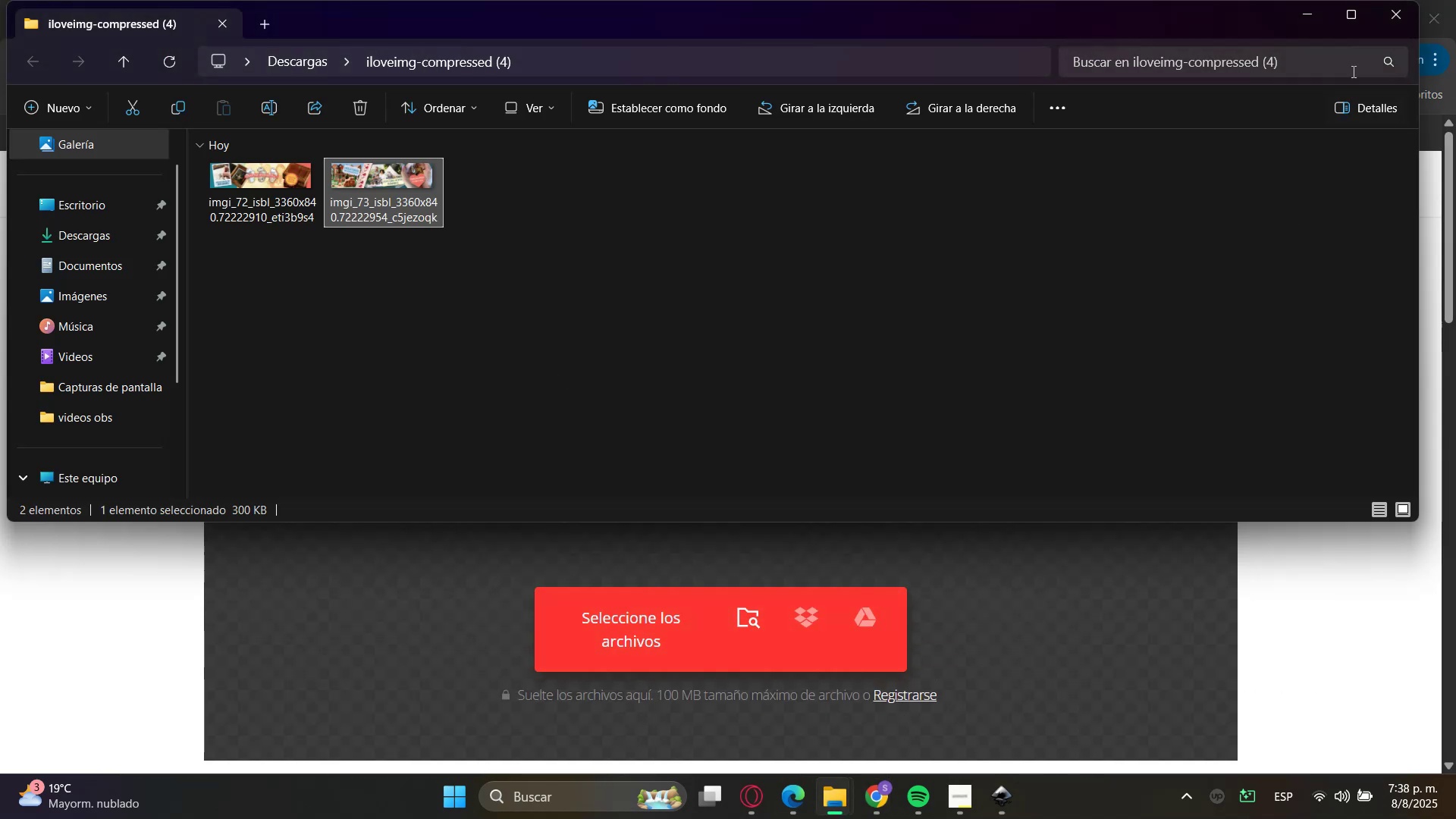 
double_click([1382, 20])
 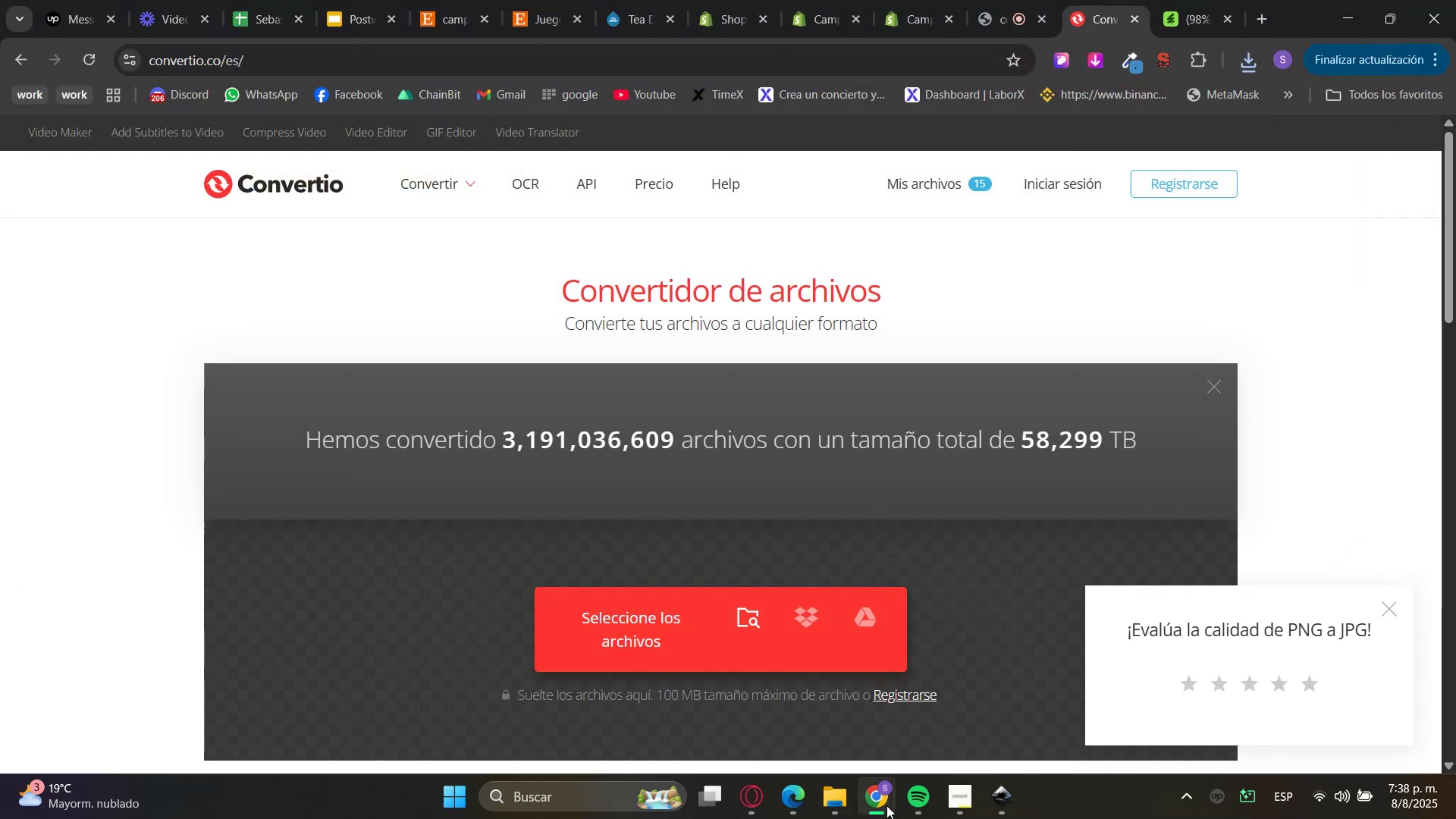 
left_click([886, 815])
 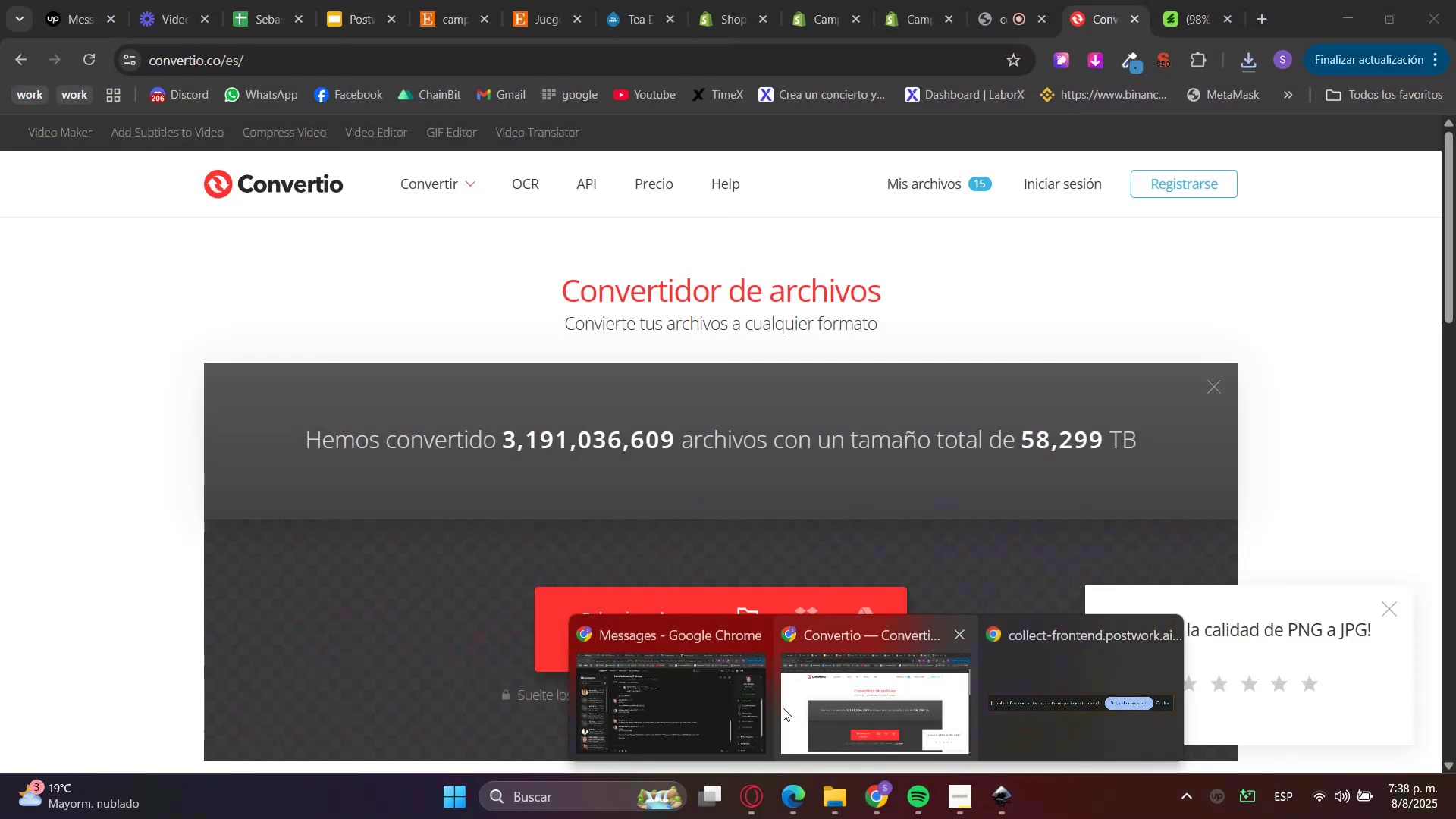 
left_click([815, 806])
 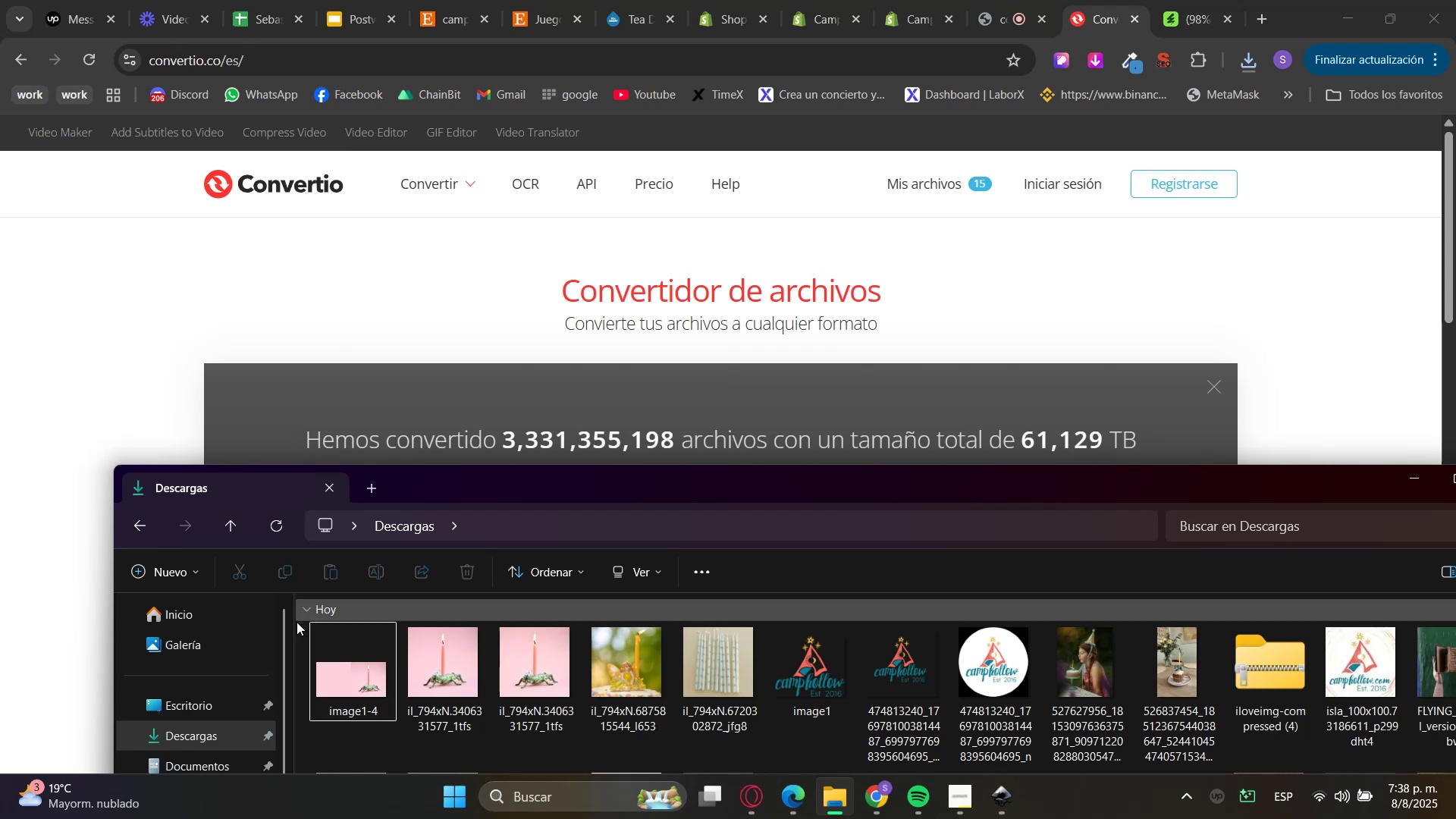 
key(5)
 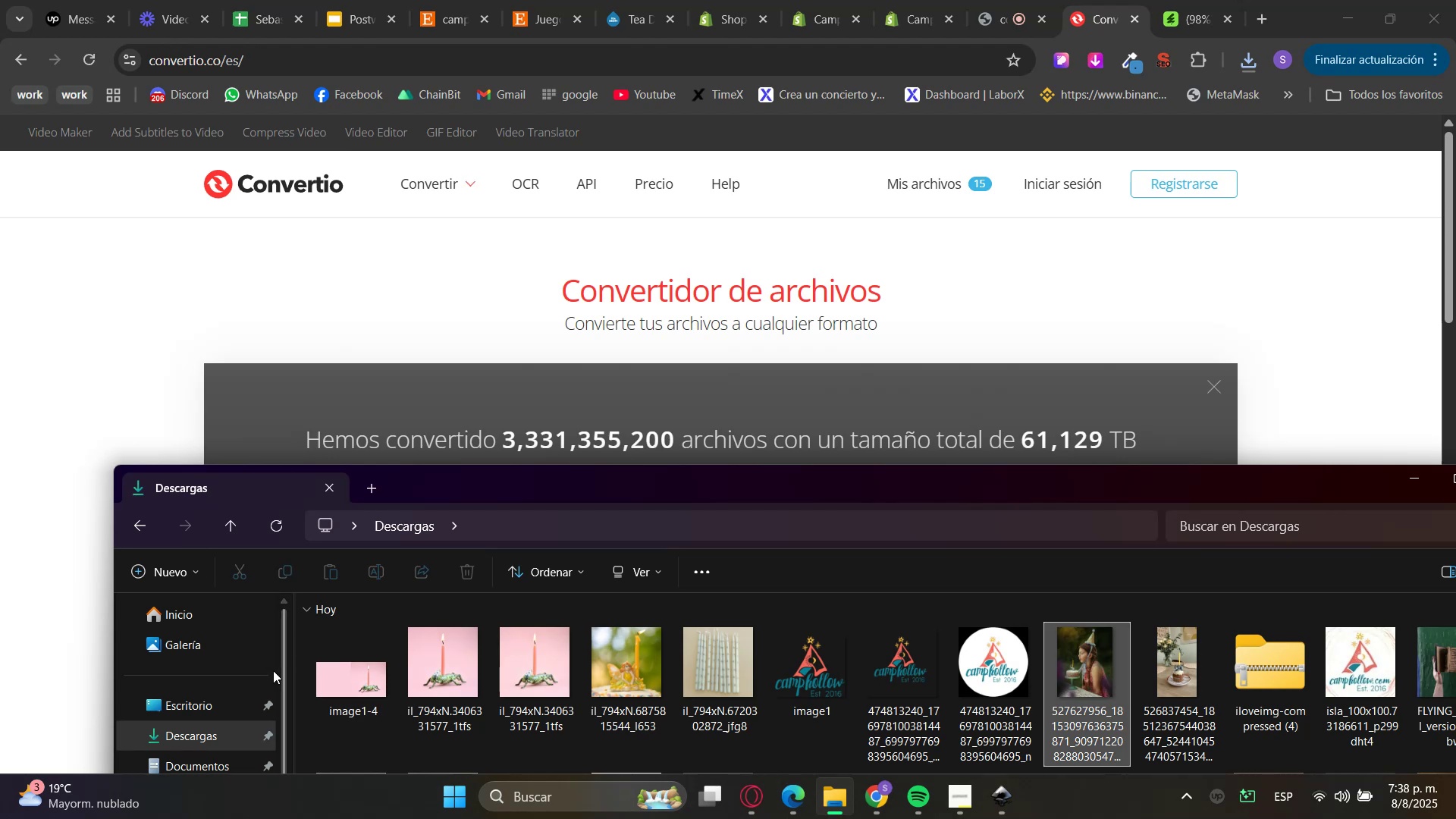 
key(F5)
 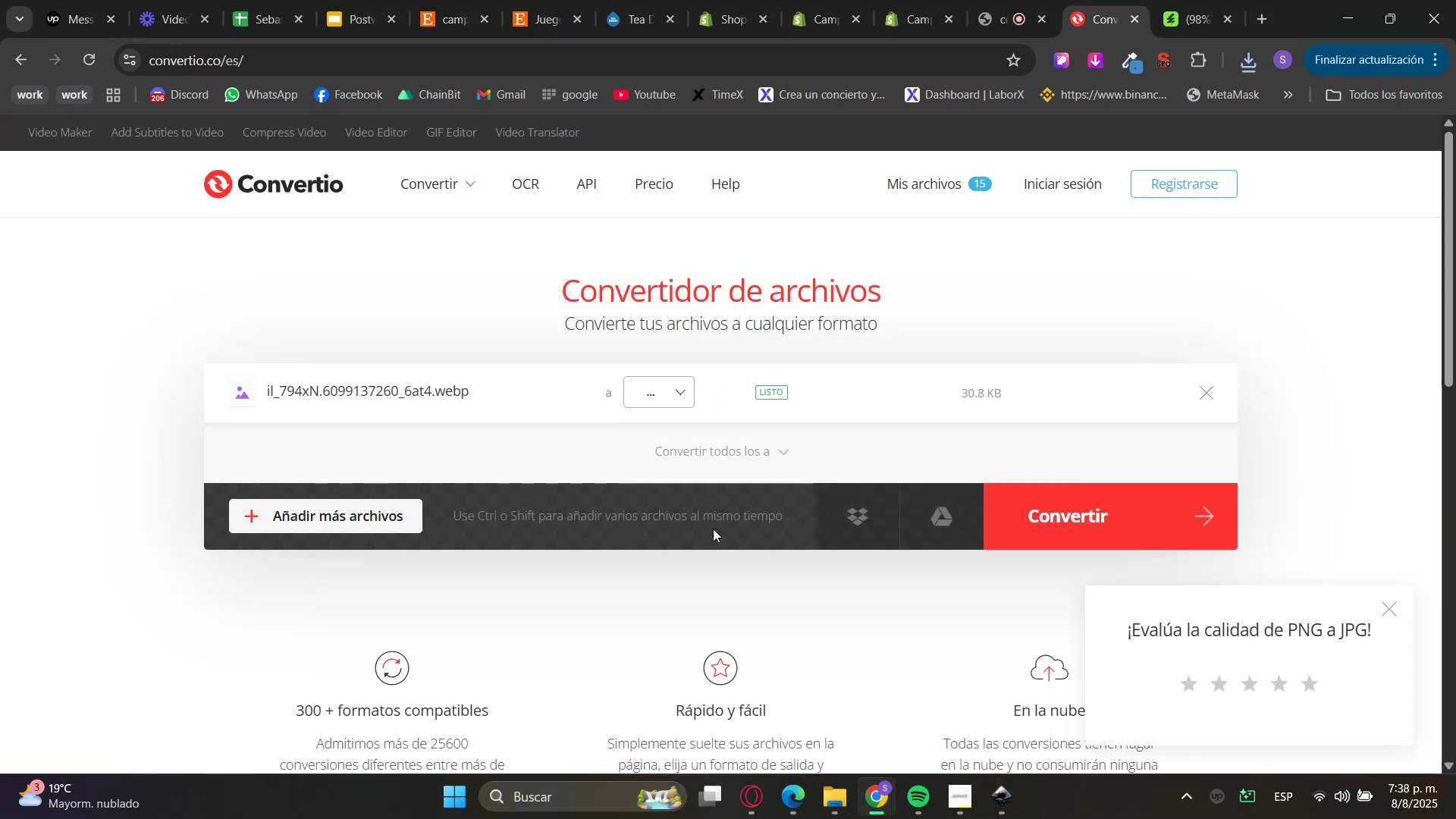 
left_click([645, 396])
 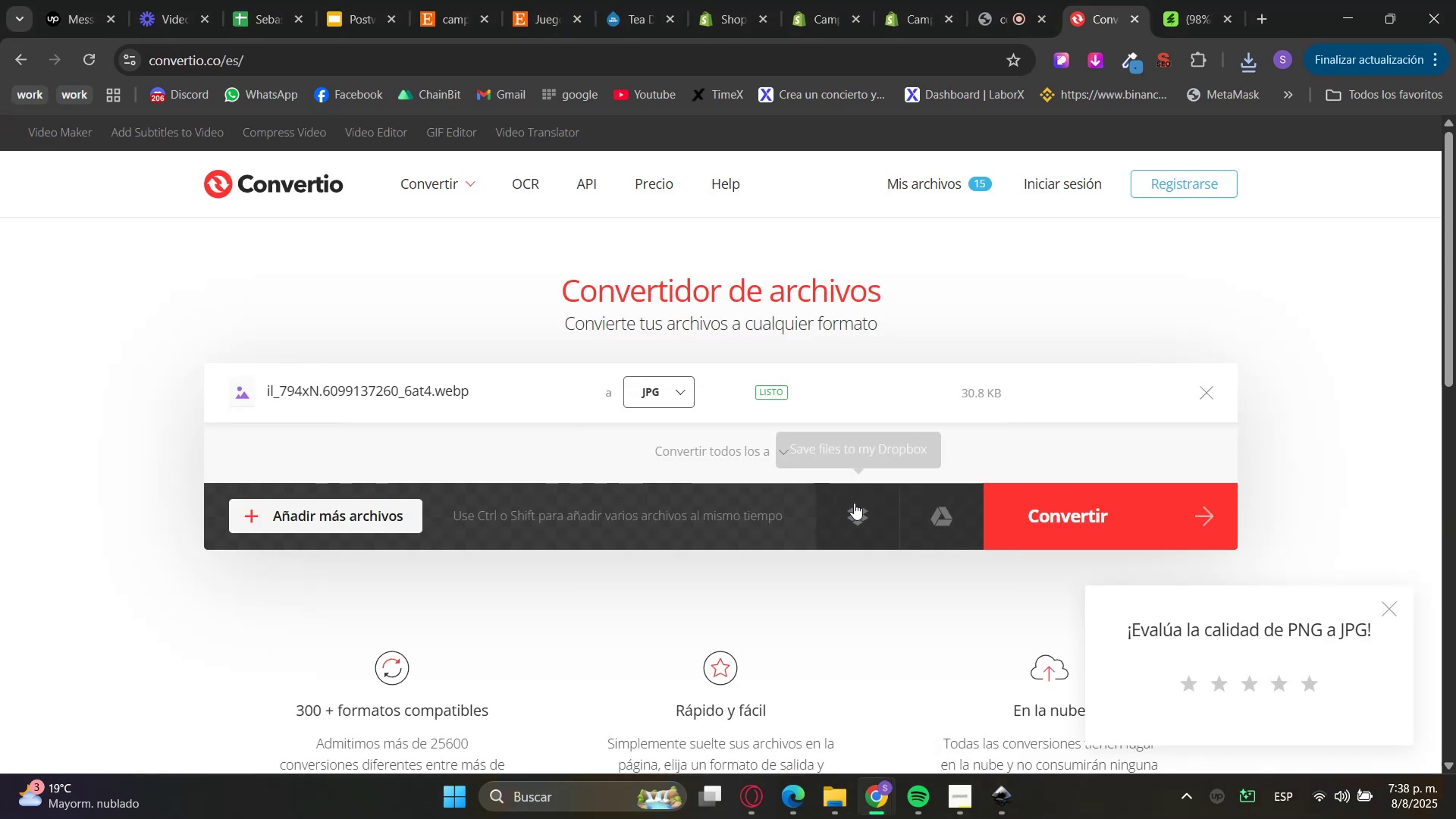 
double_click([1081, 519])
 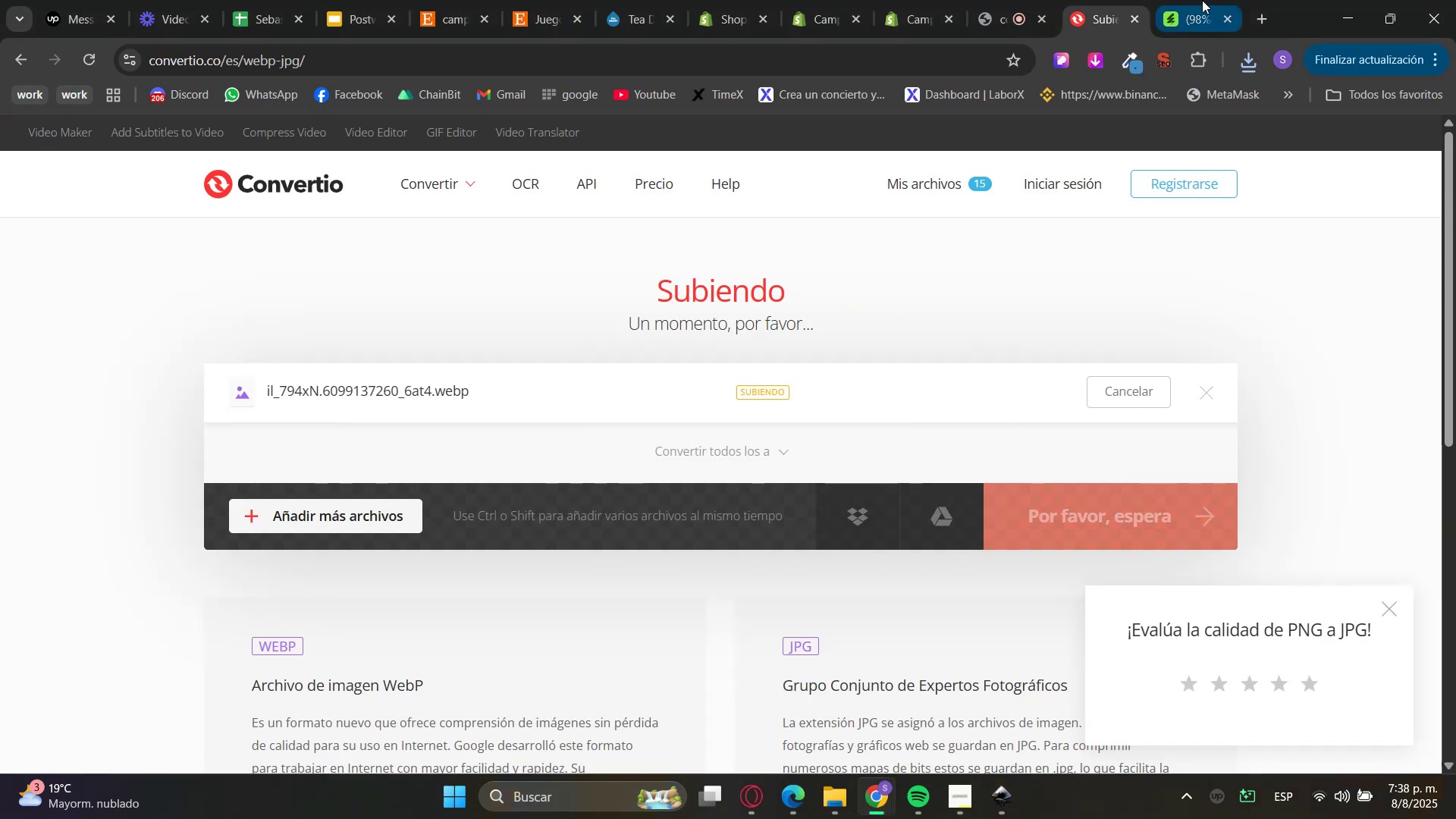 
left_click([1201, 0])
 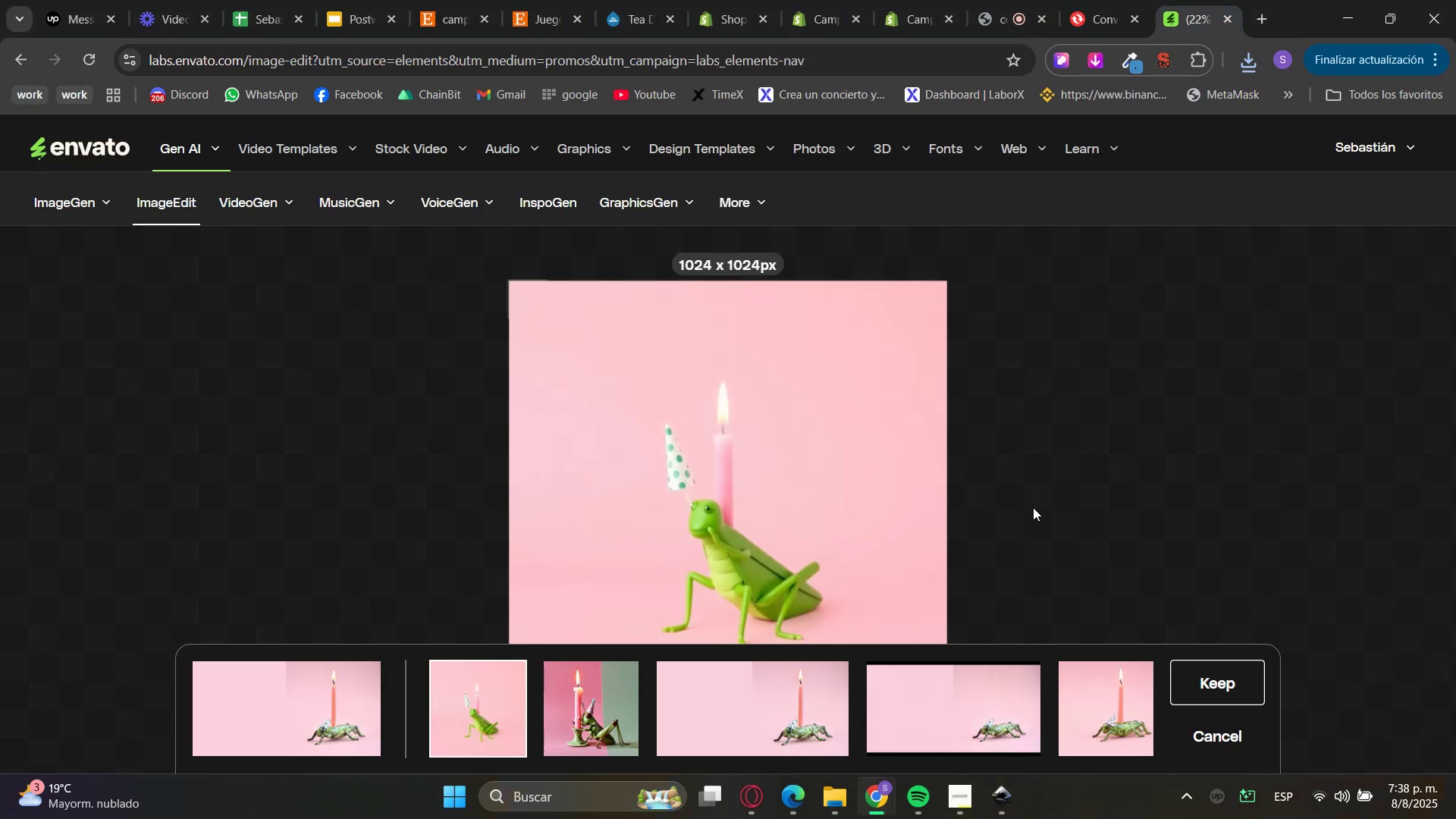 
left_click([1119, 706])
 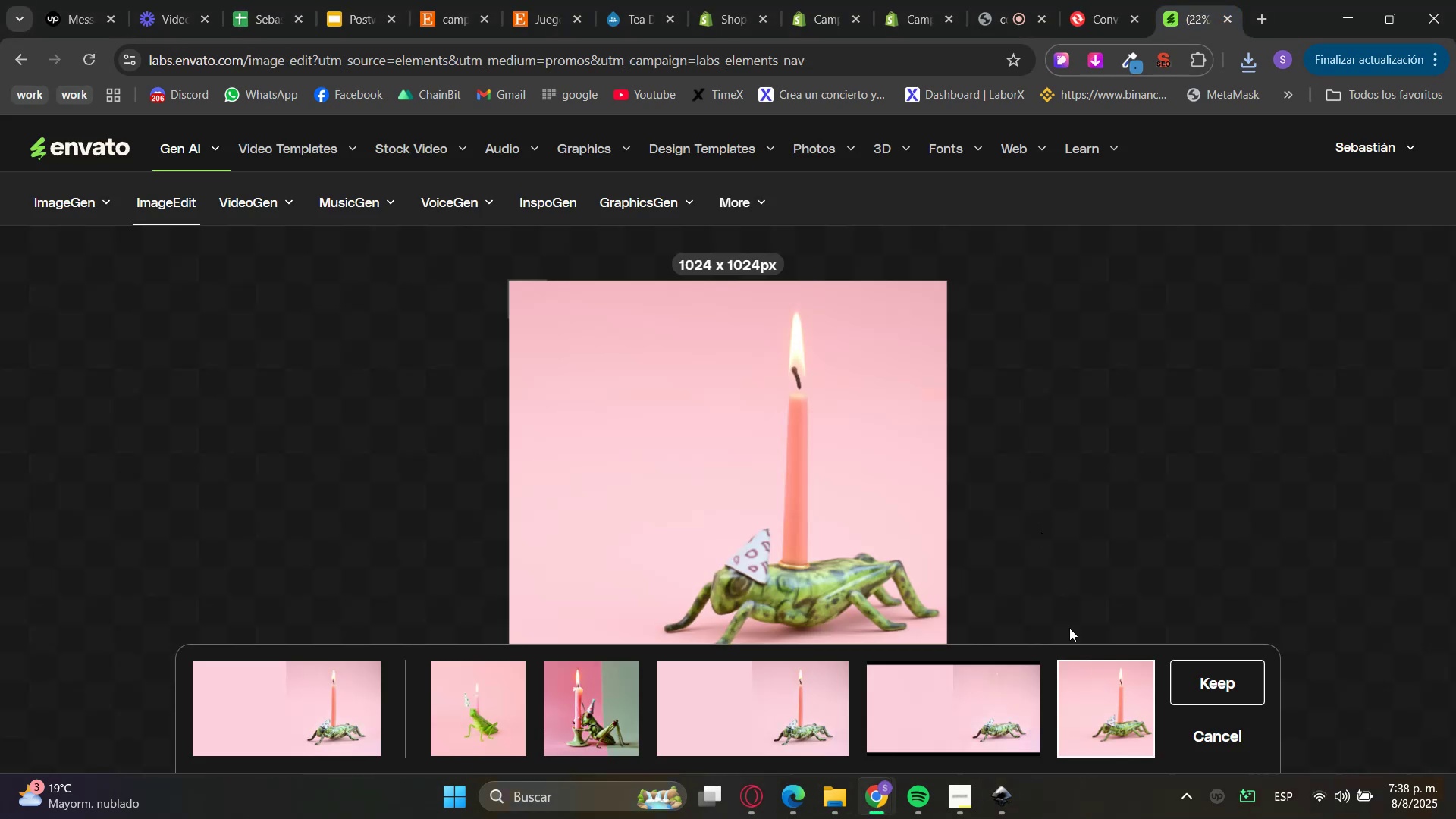 
scroll: coordinate [1068, 572], scroll_direction: down, amount: 1.0
 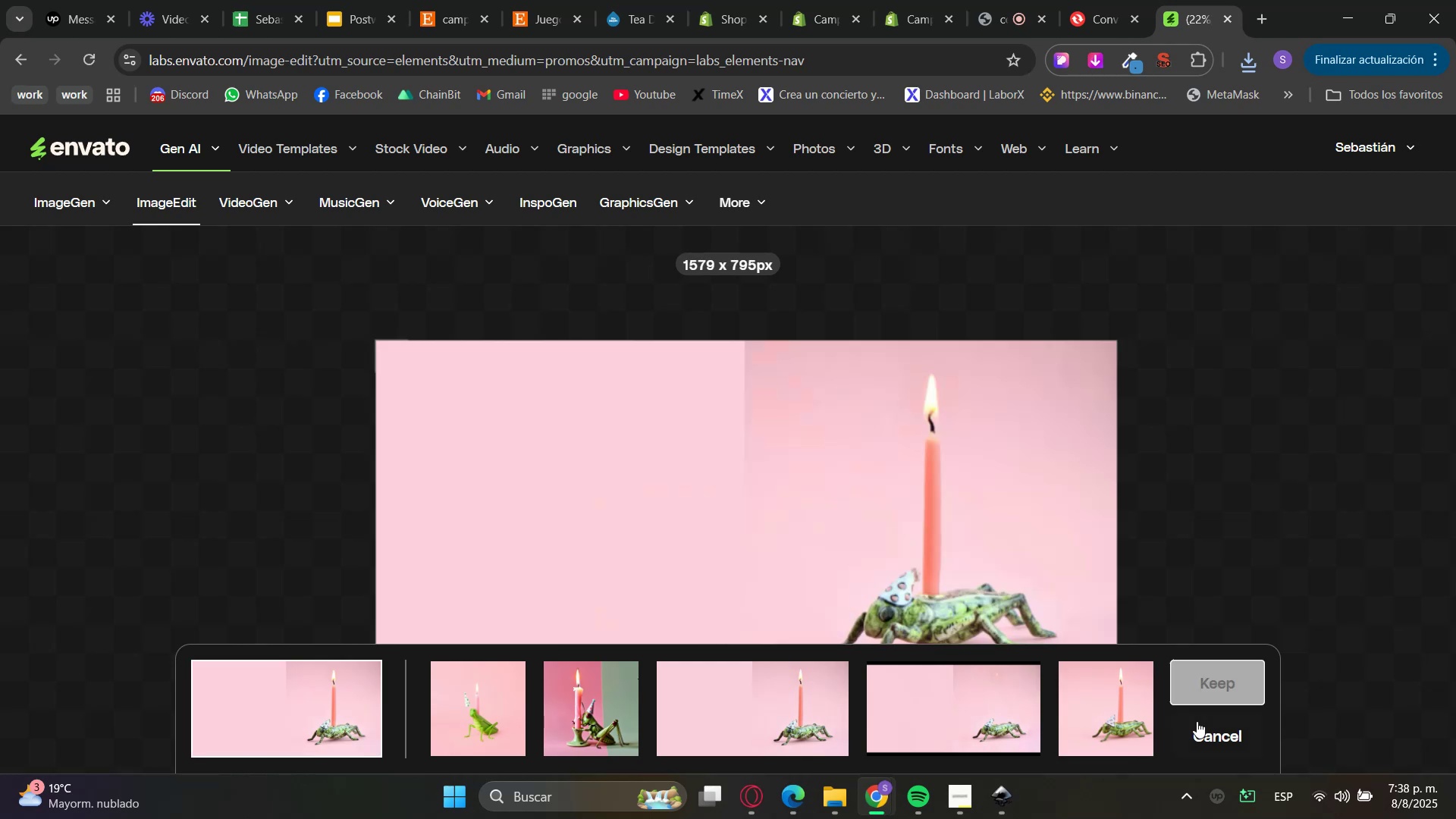 
left_click([1232, 740])
 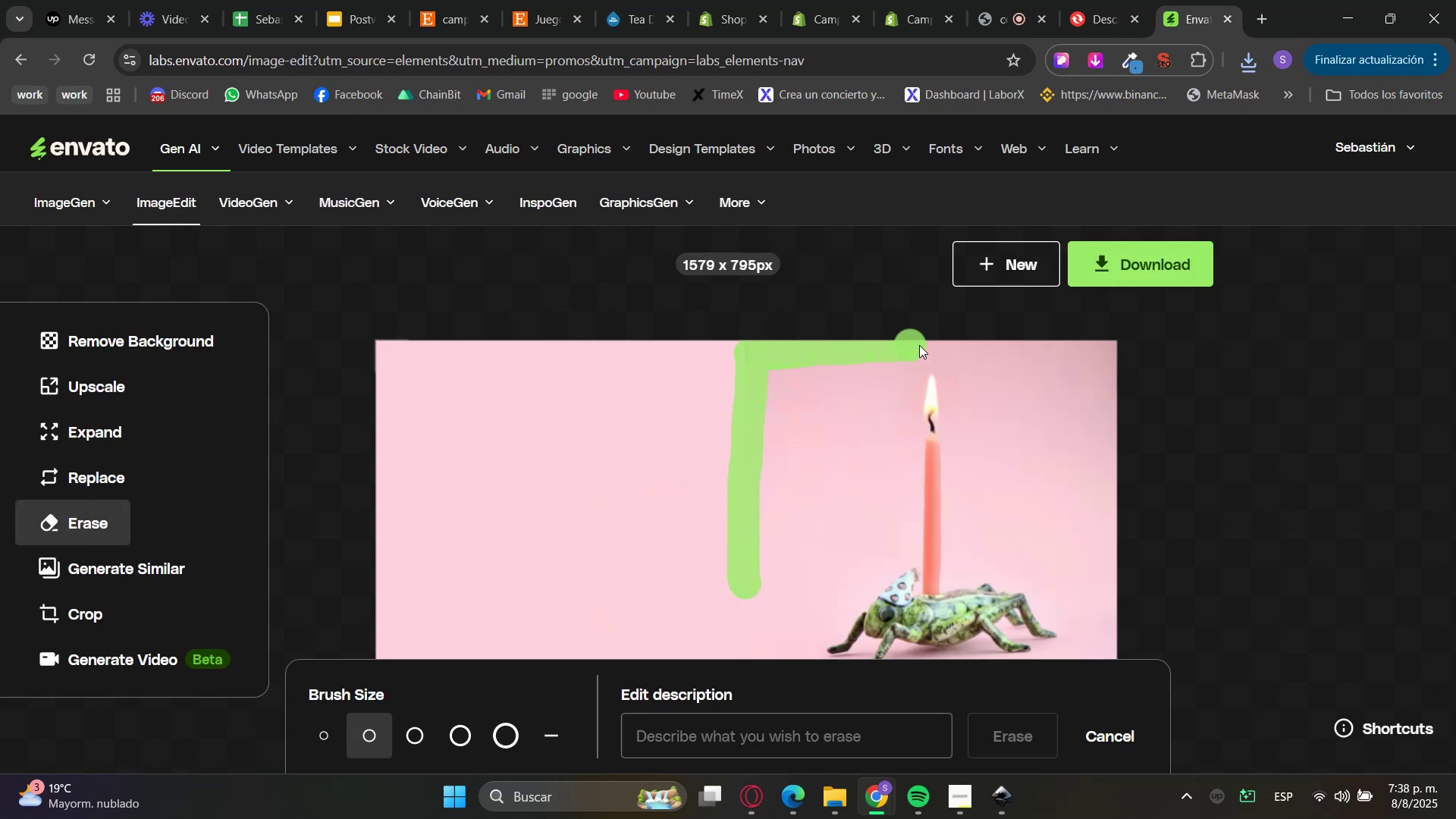 
wait(5.33)
 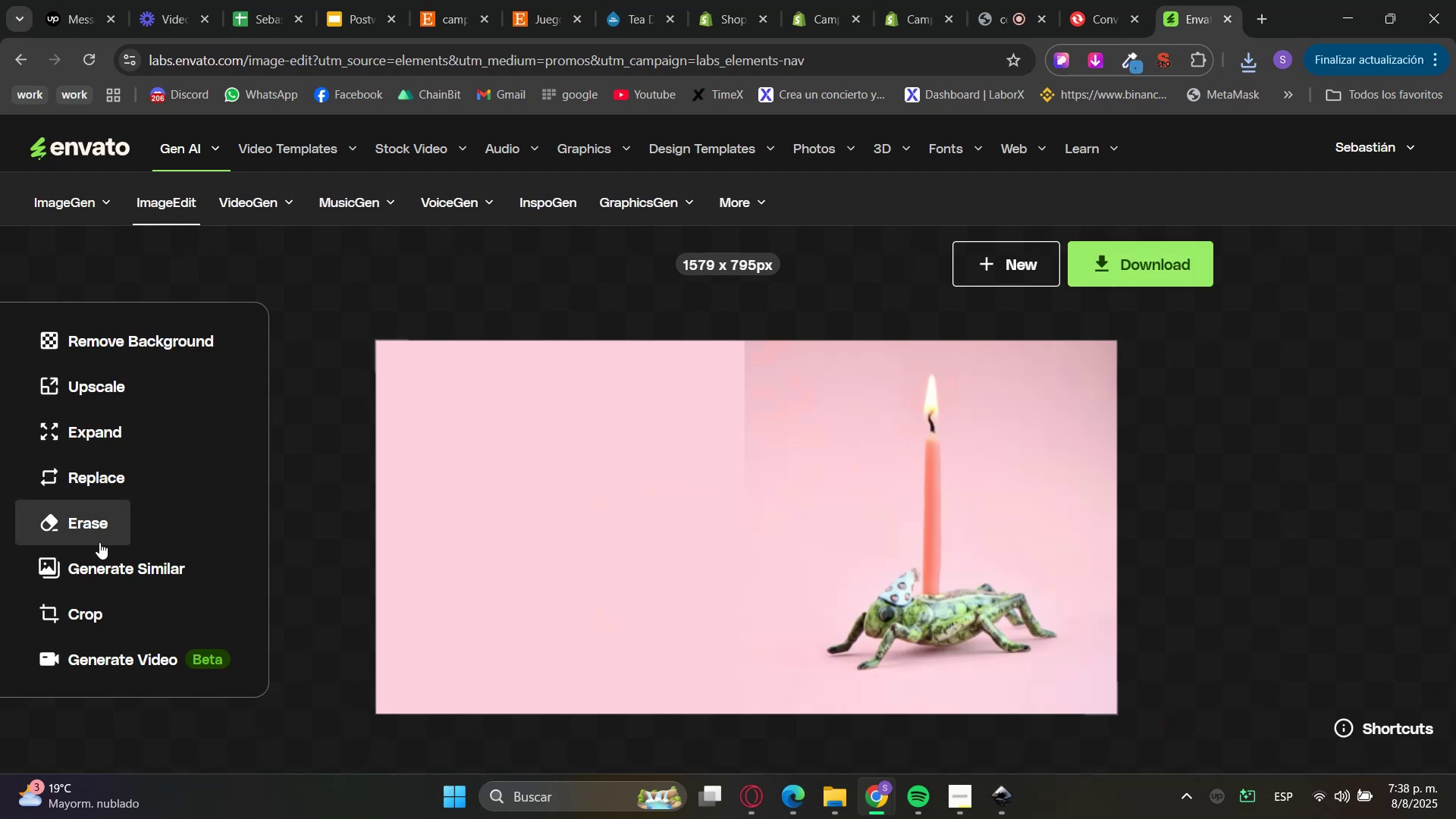 
left_click([781, 727])
 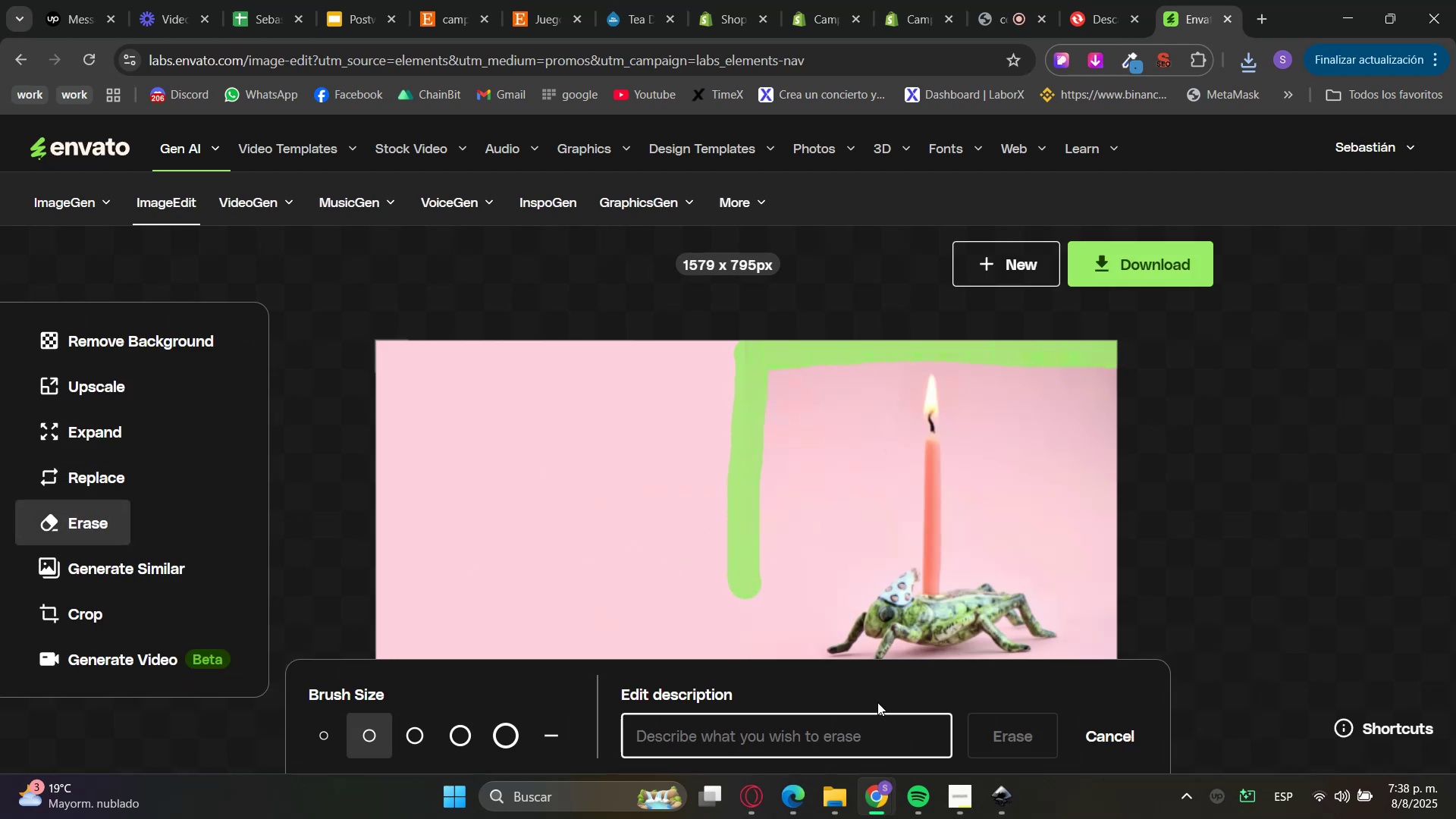 
hold_key(key=R, duration=0.57)
 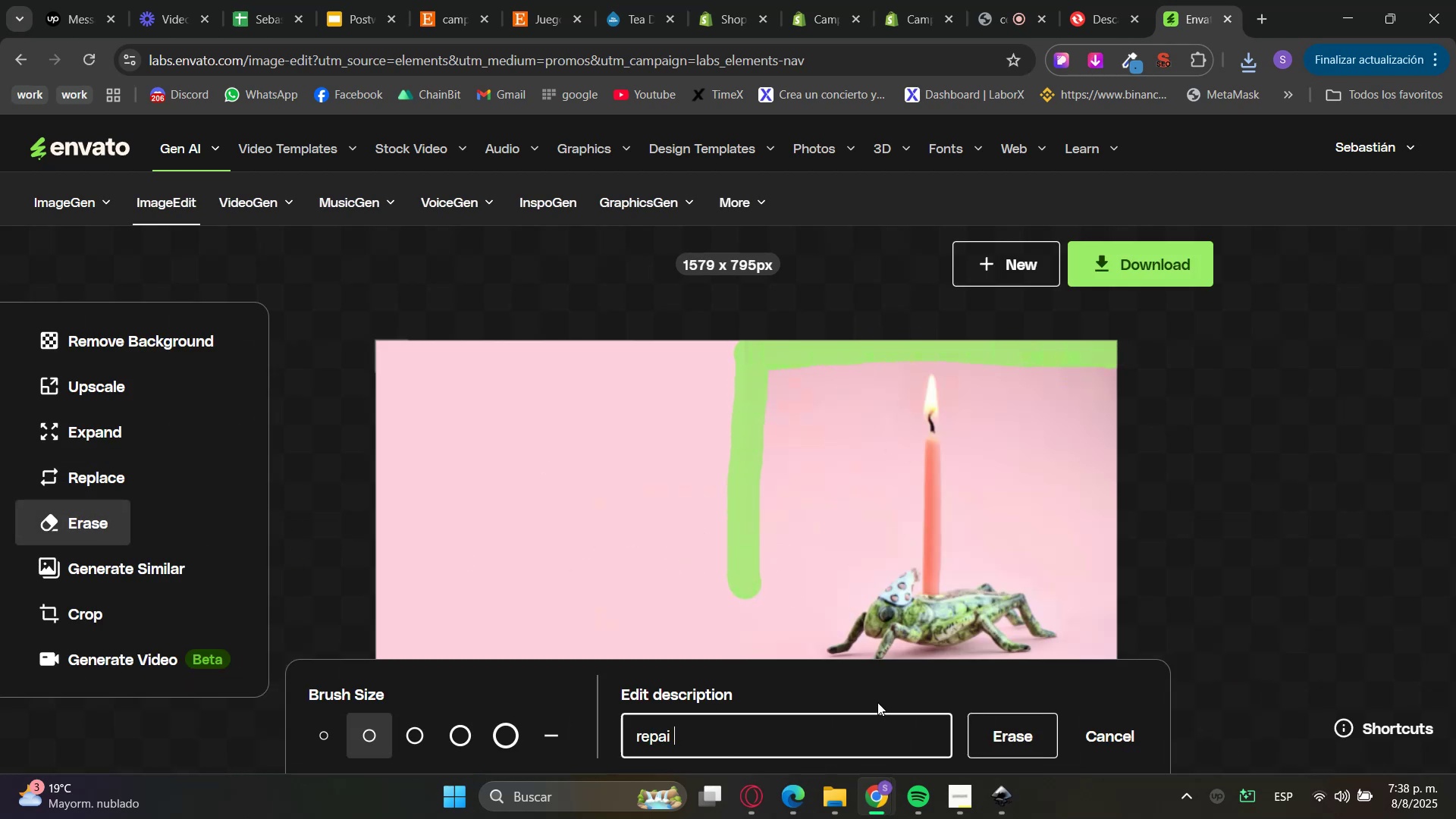 
type(epai )
key(Backspace)
type(r the image)
 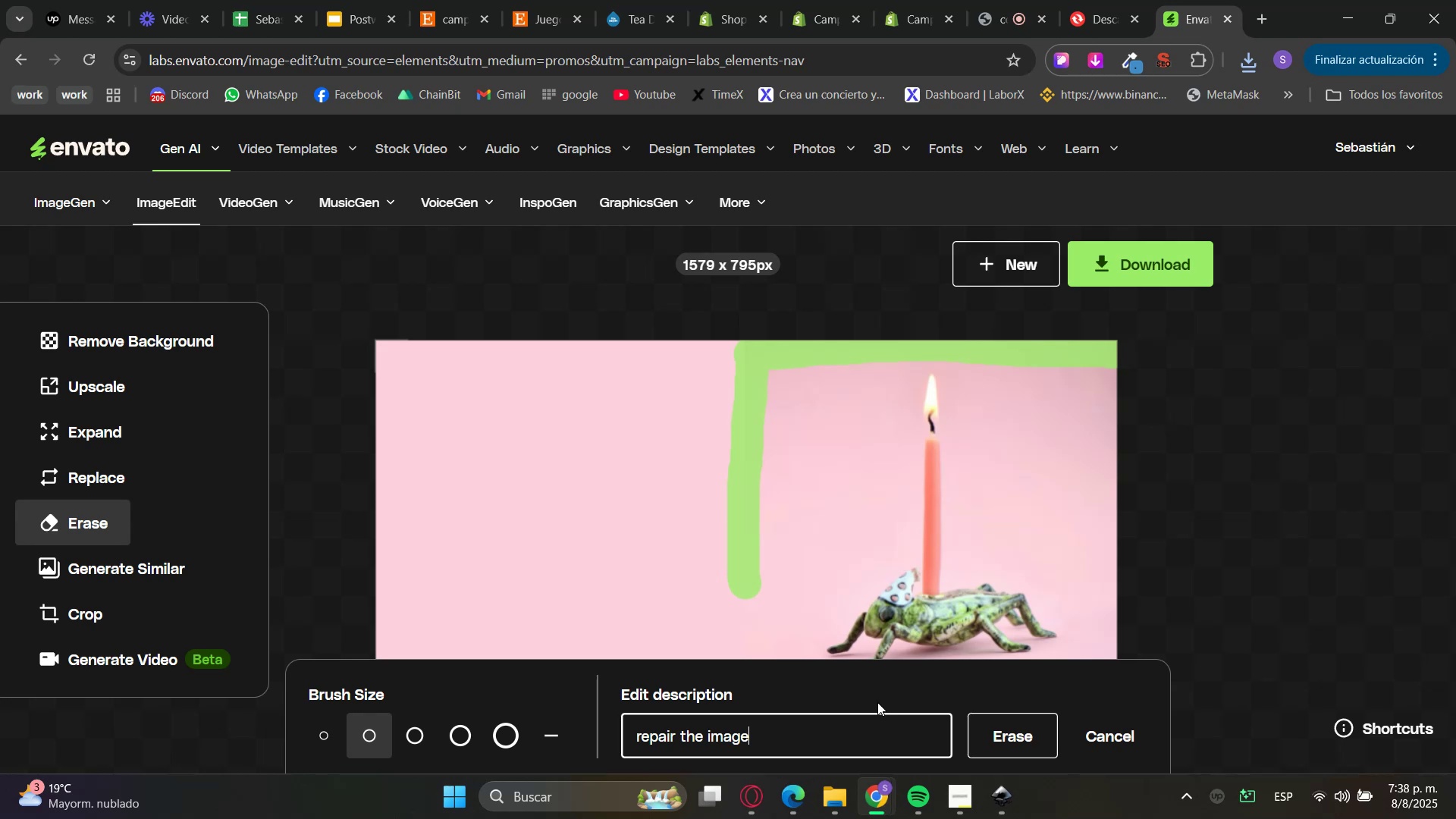 
key(Enter)
 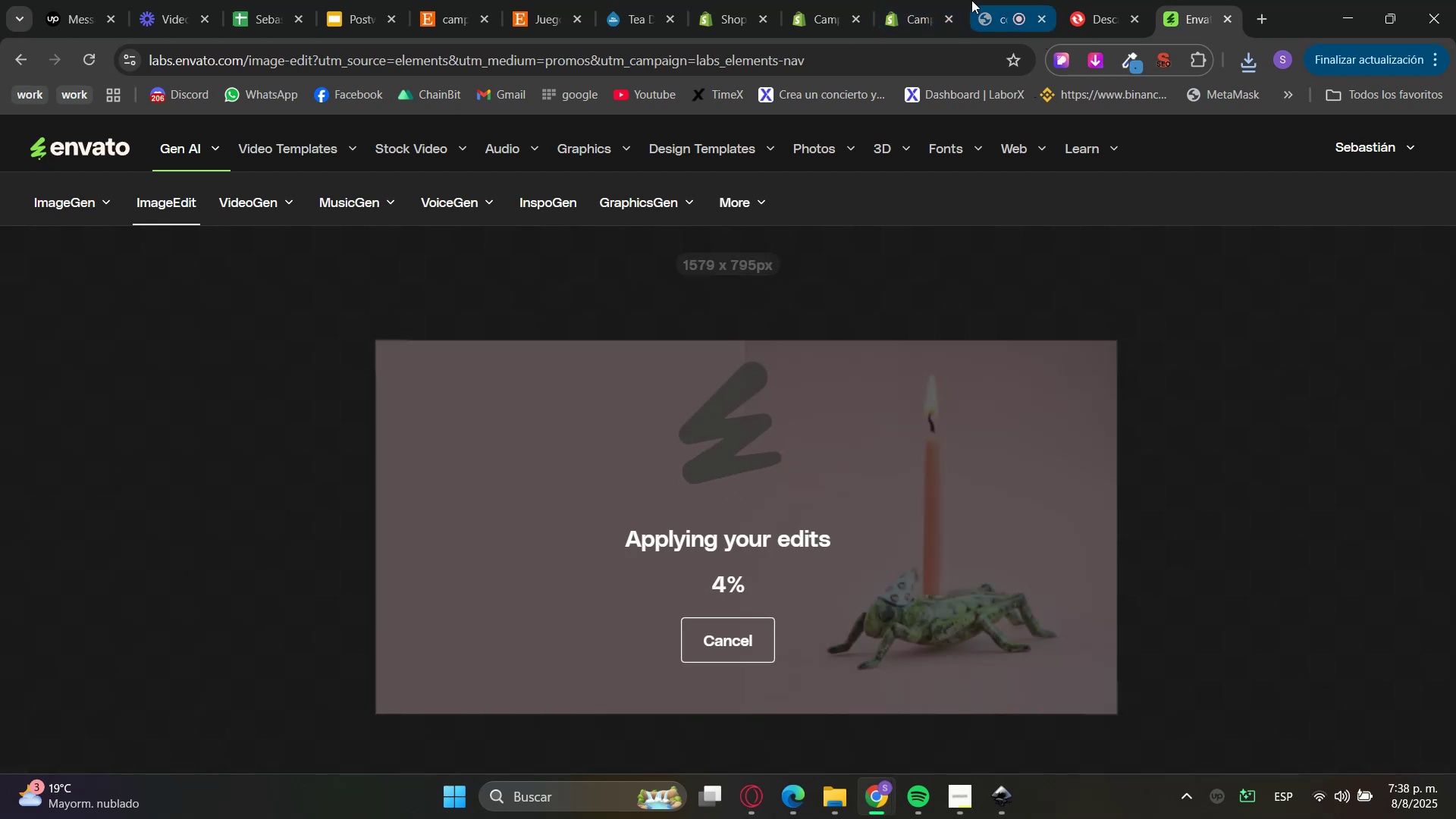 
double_click([938, 0])
 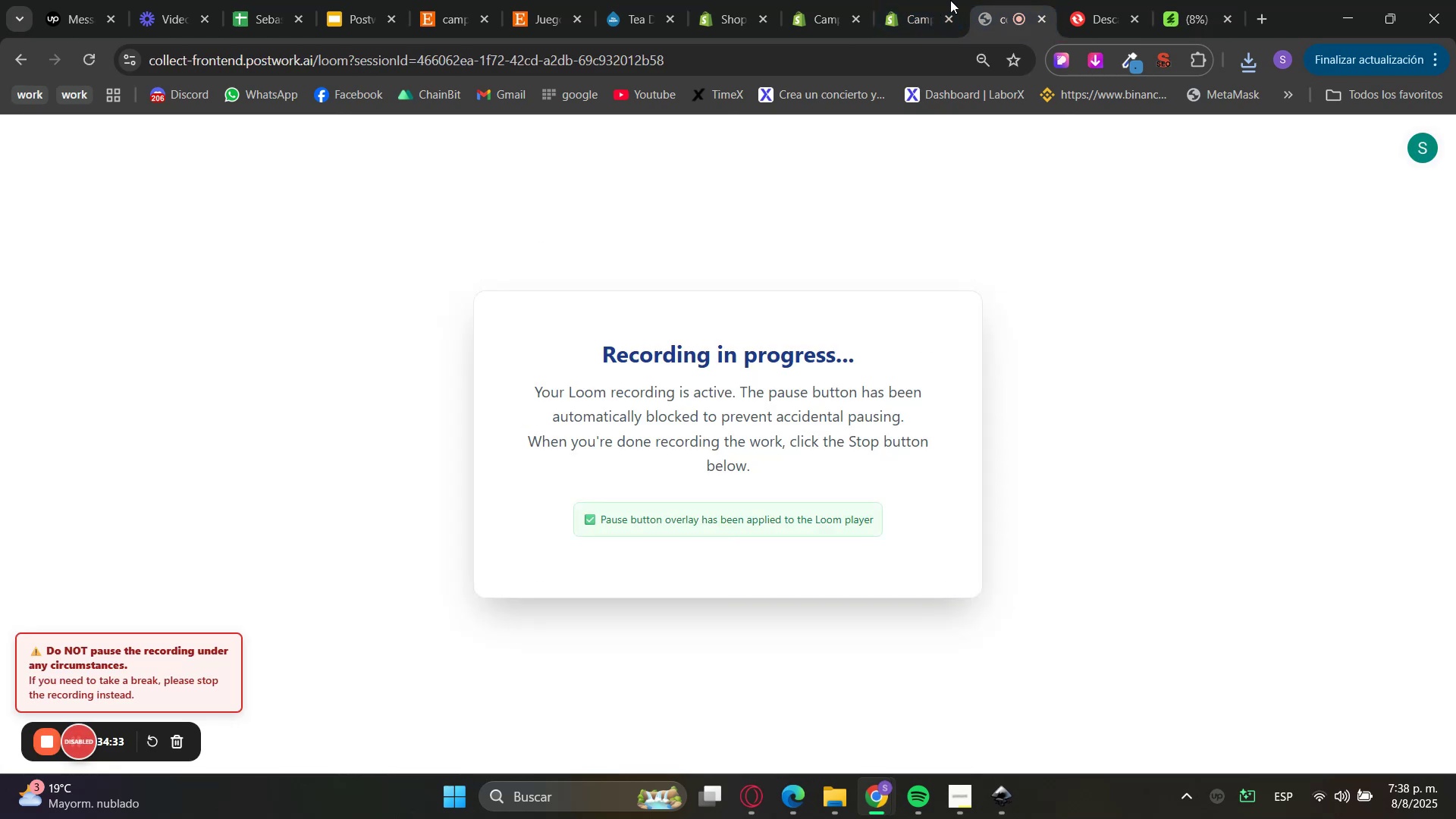 
double_click([933, 0])
 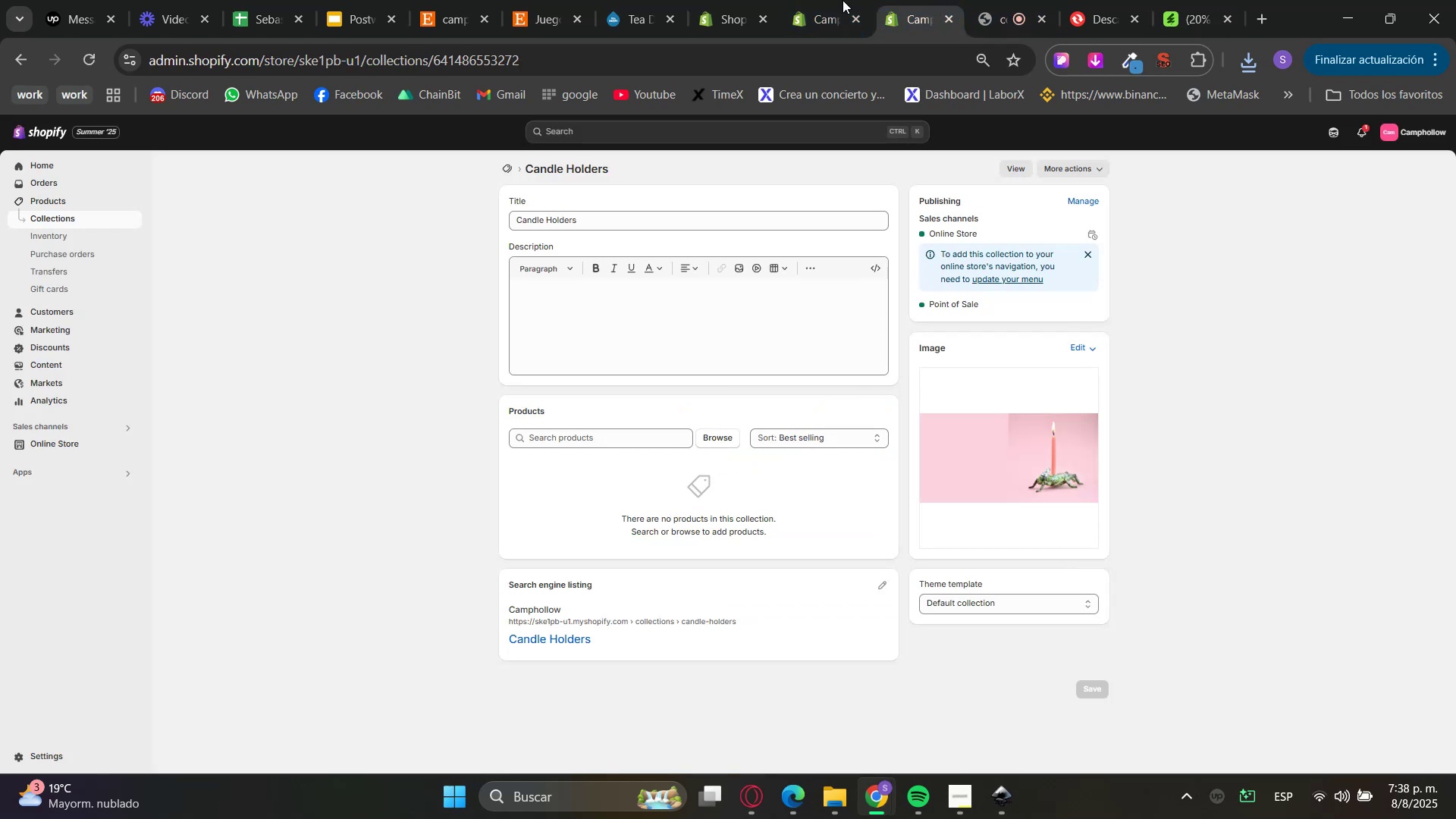 
left_click([817, 0])
 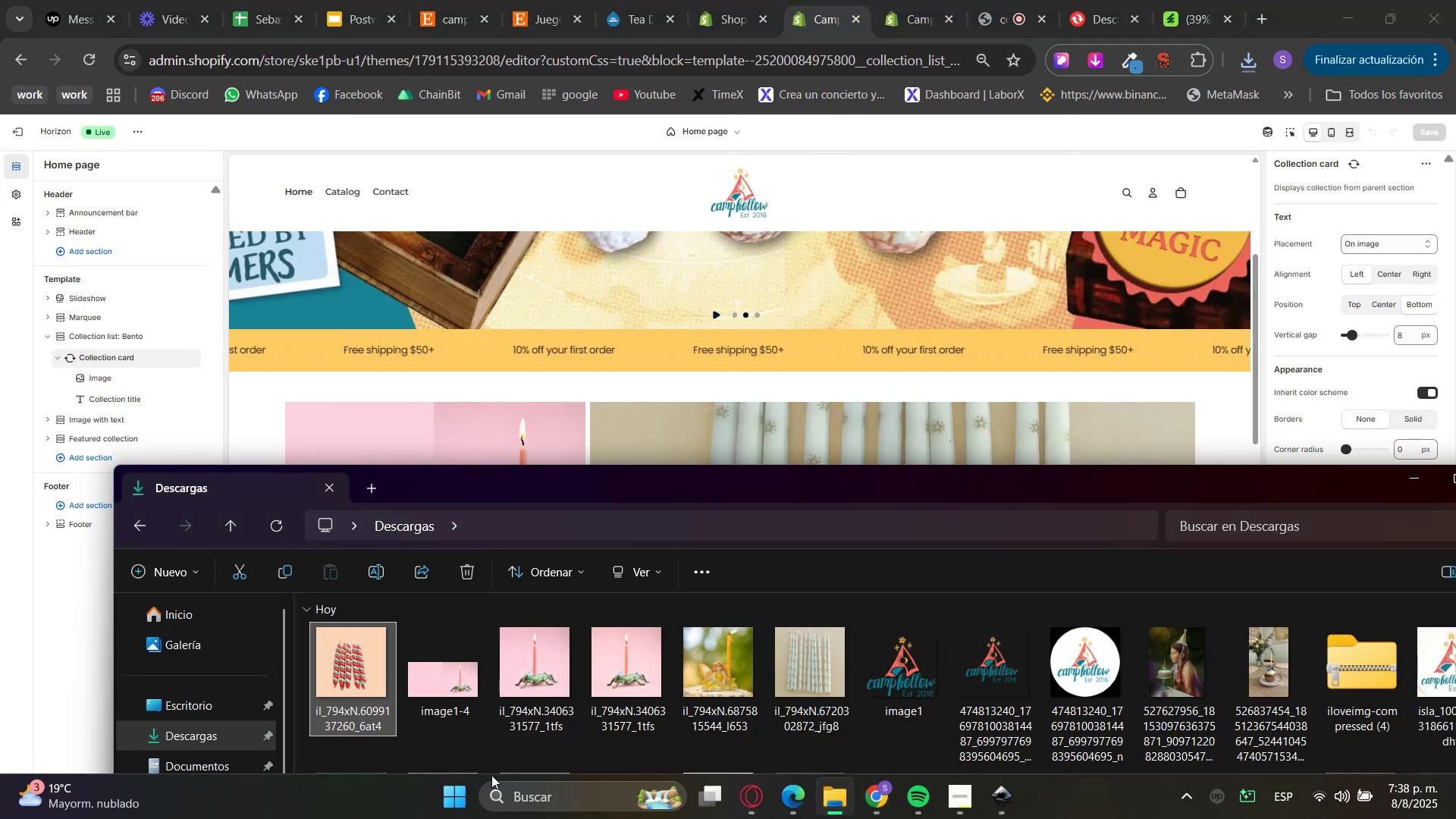 
left_click([1186, 0])
 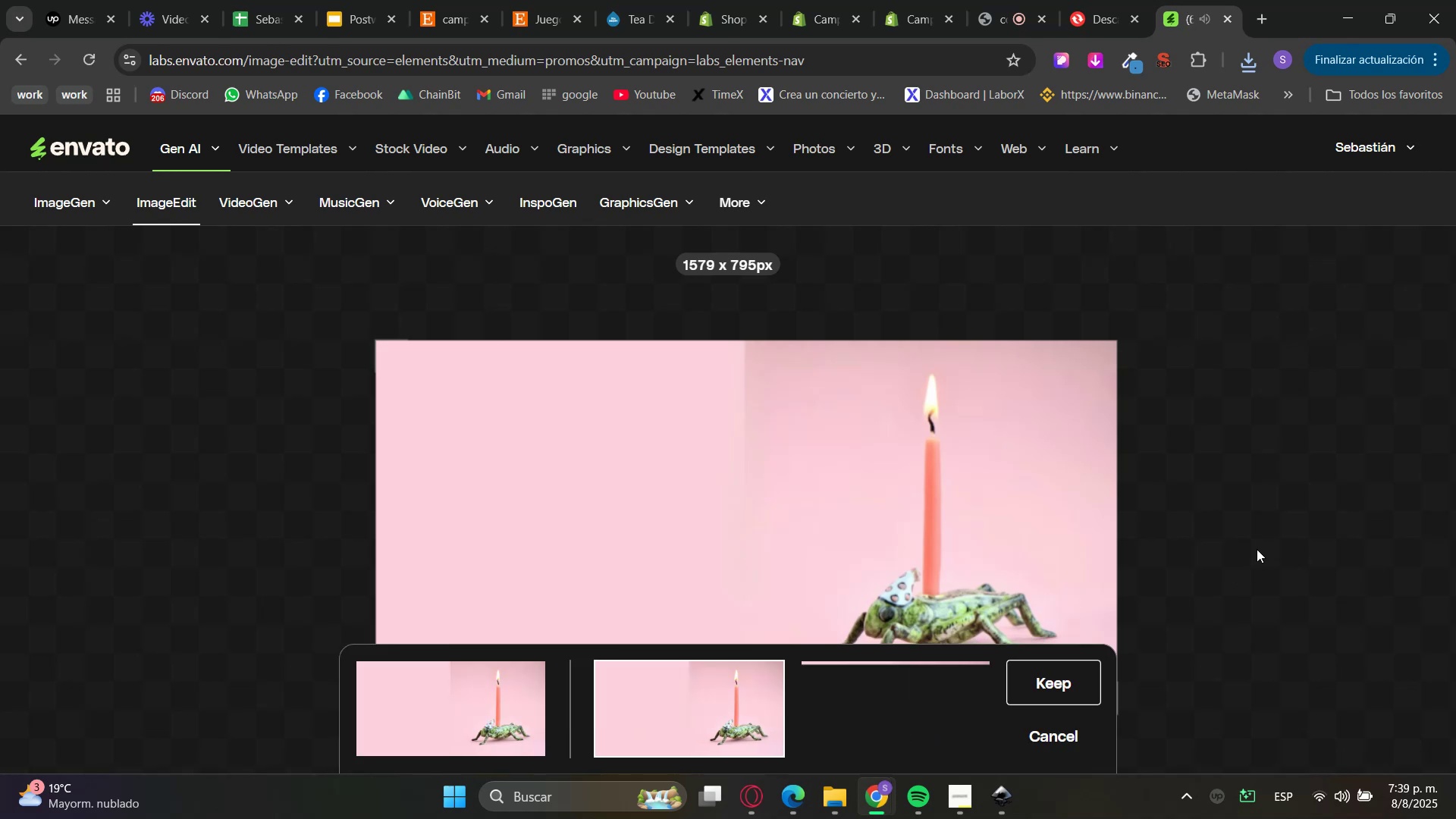 
left_click([893, 700])
 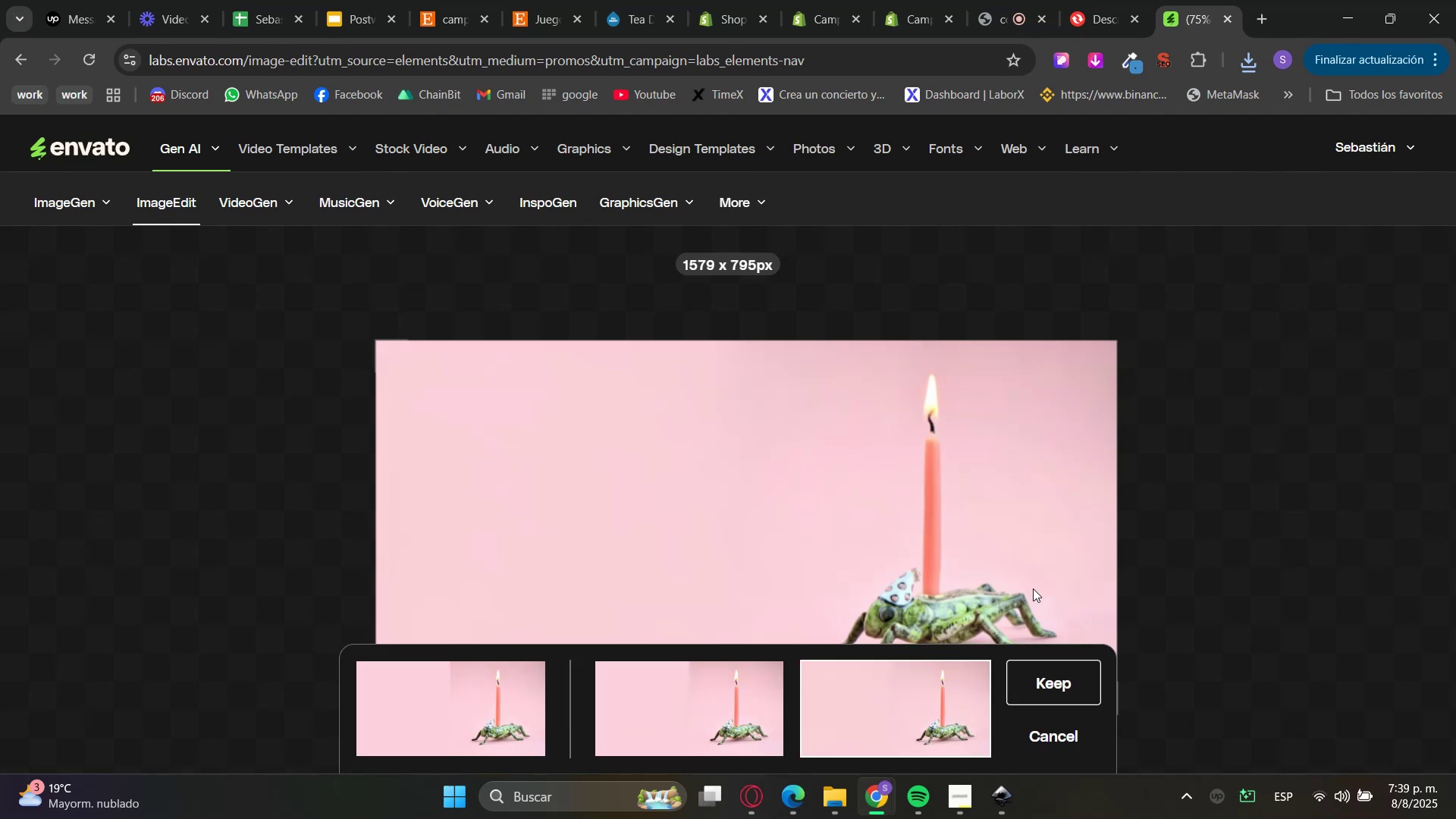 
scroll: coordinate [1180, 516], scroll_direction: down, amount: 2.0
 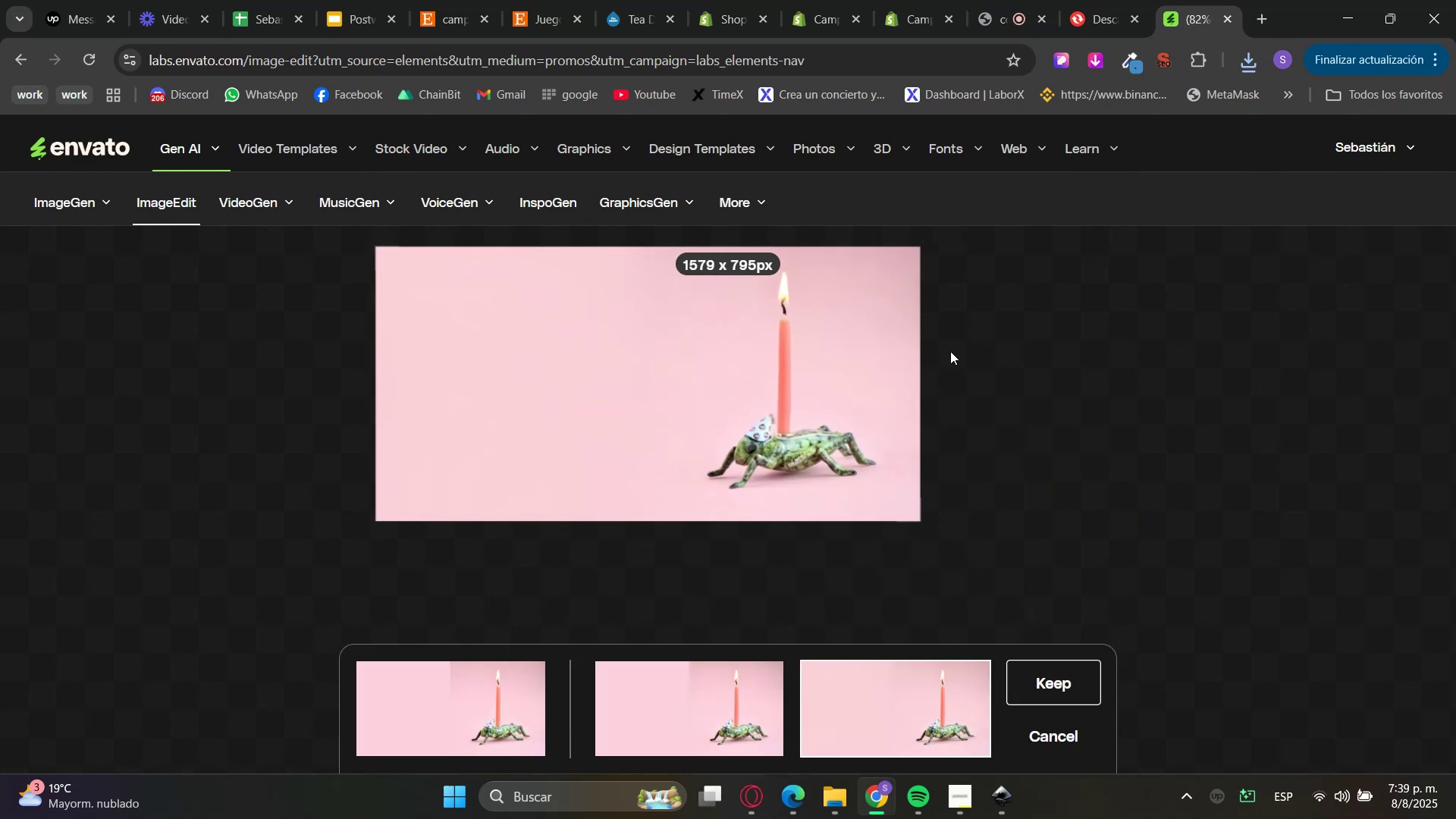 
left_click([1055, 686])
 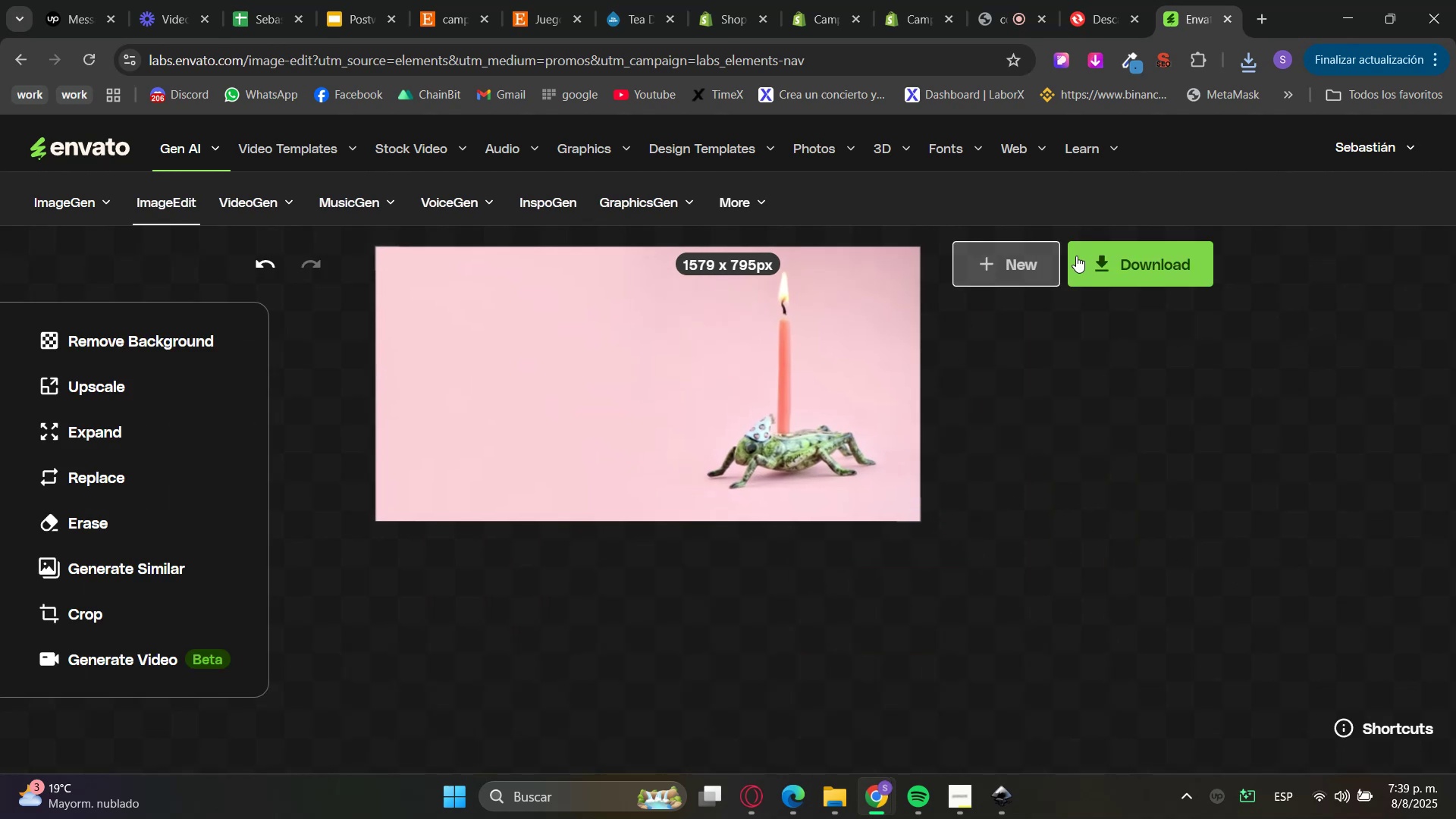 
left_click([1118, 264])
 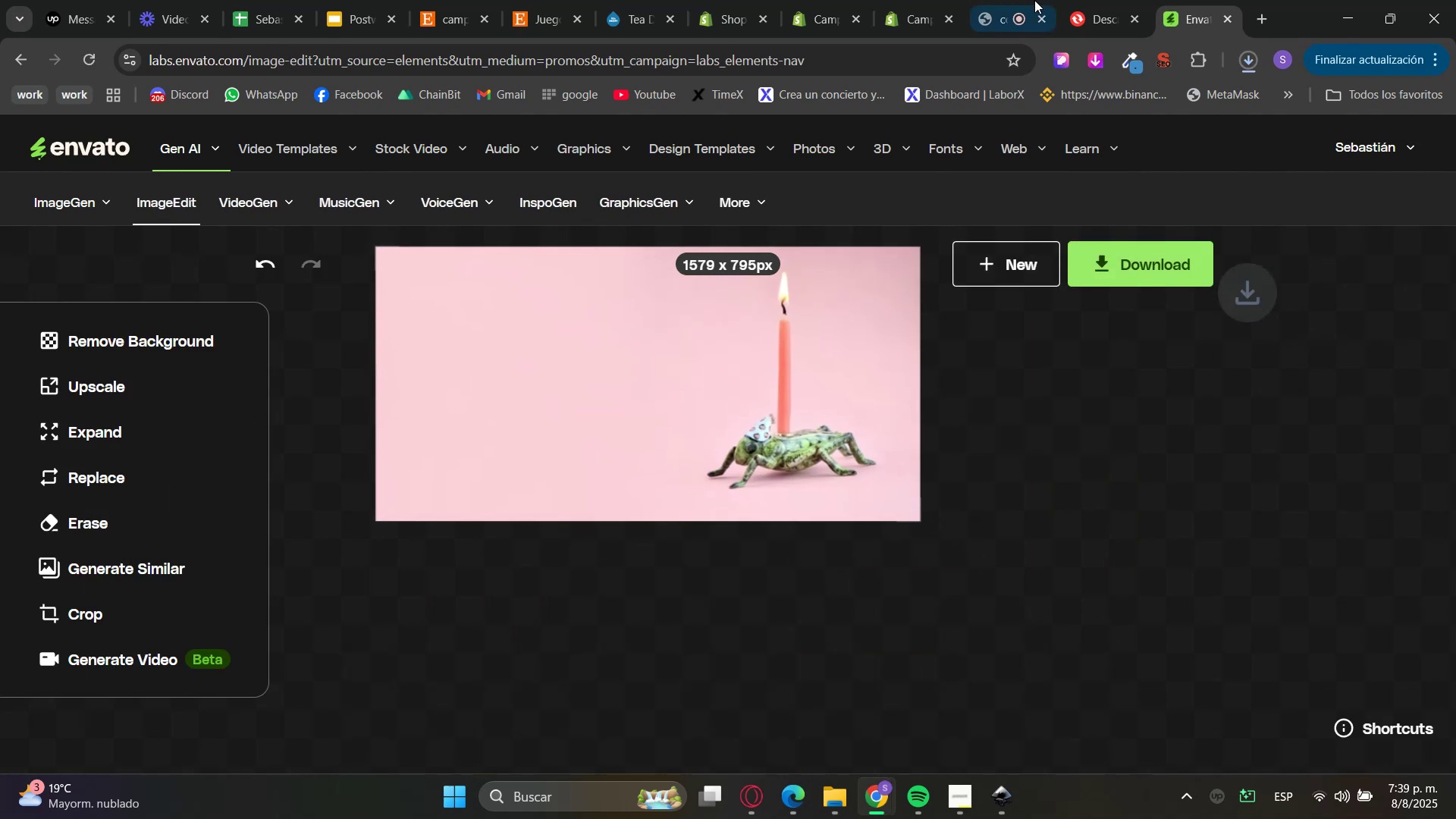 
left_click([940, 0])
 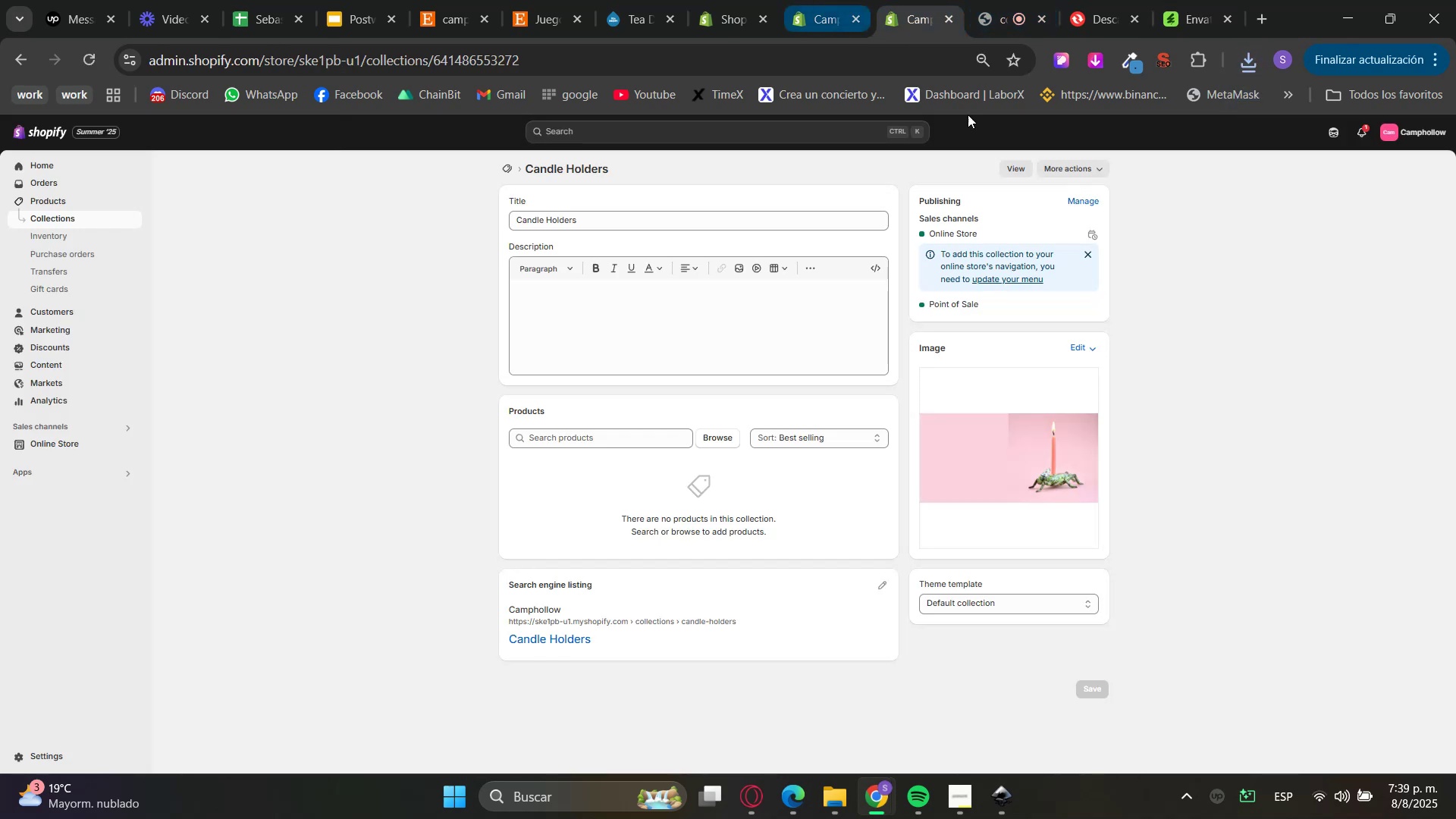 
left_click([1018, 441])
 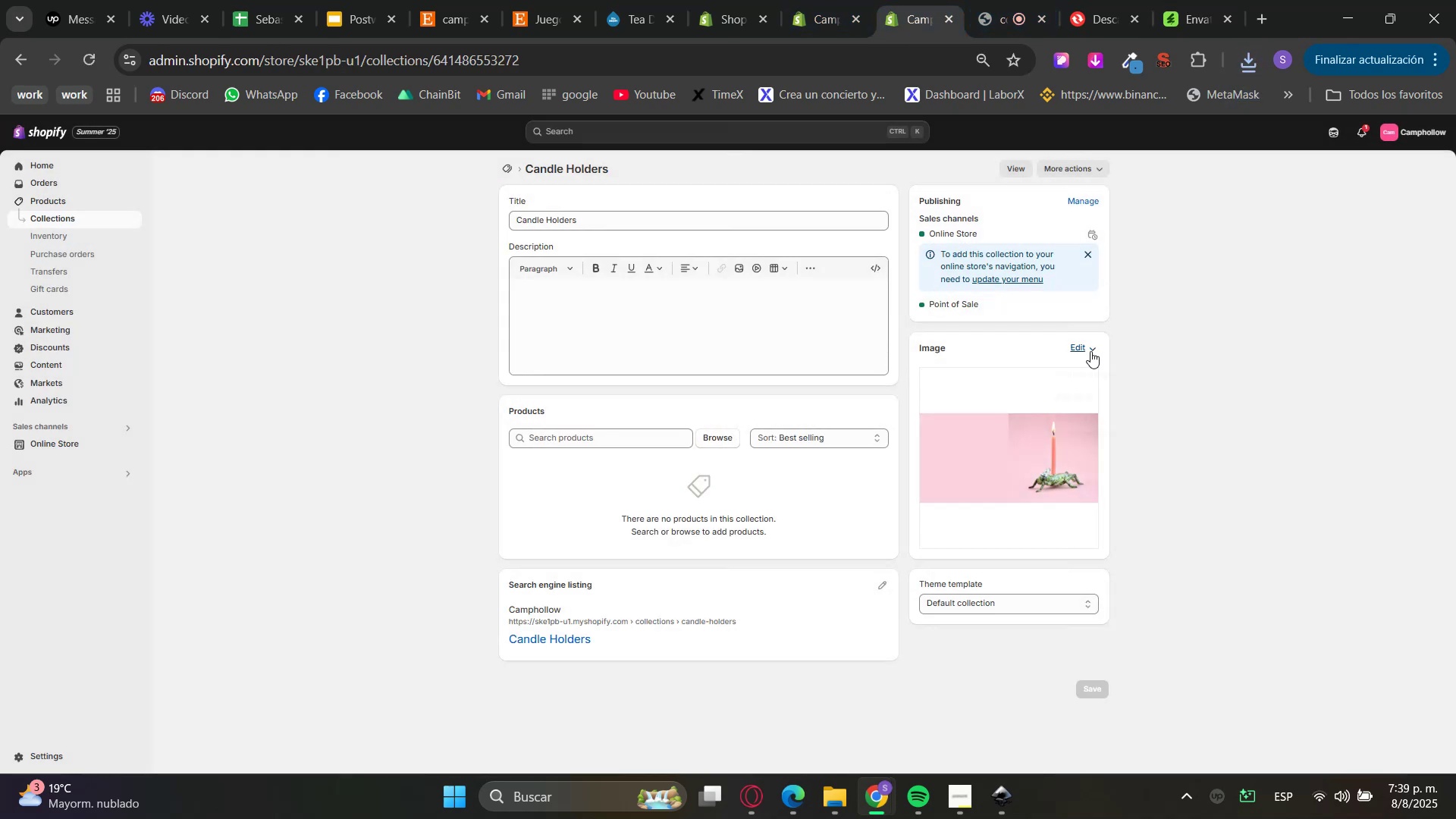 
triple_click([1067, 371])
 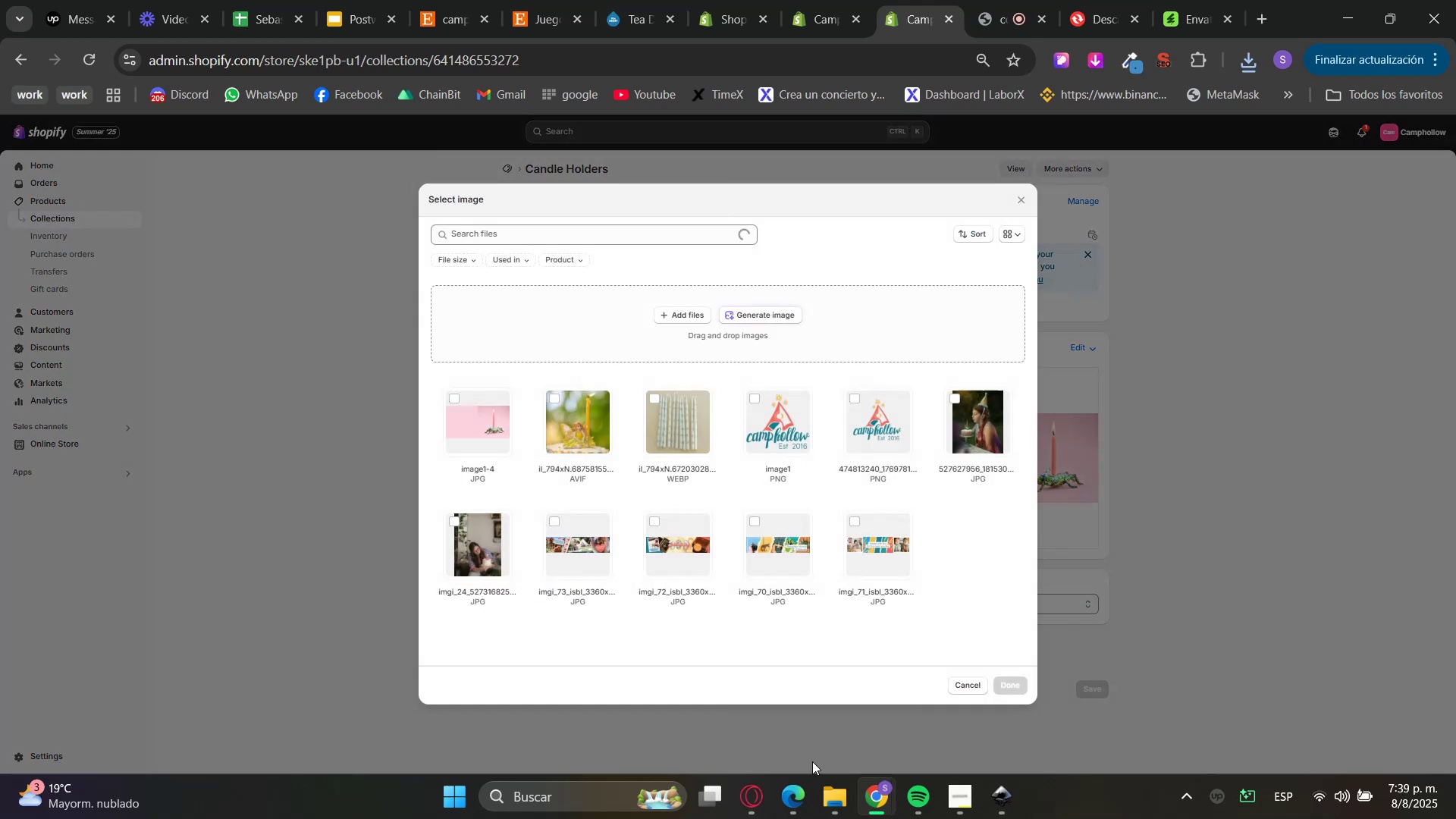 
left_click([832, 808])
 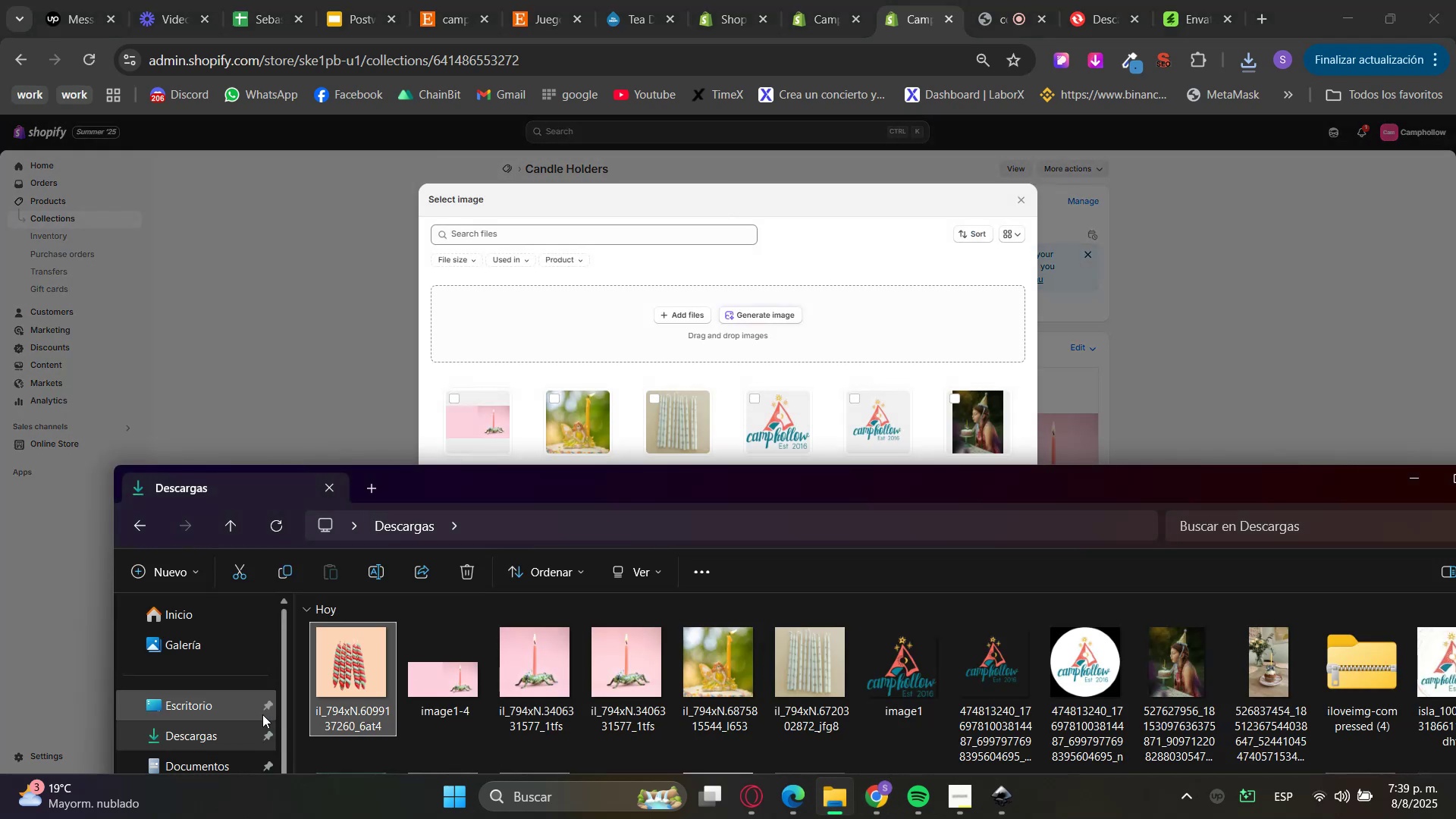 
key(F5)
 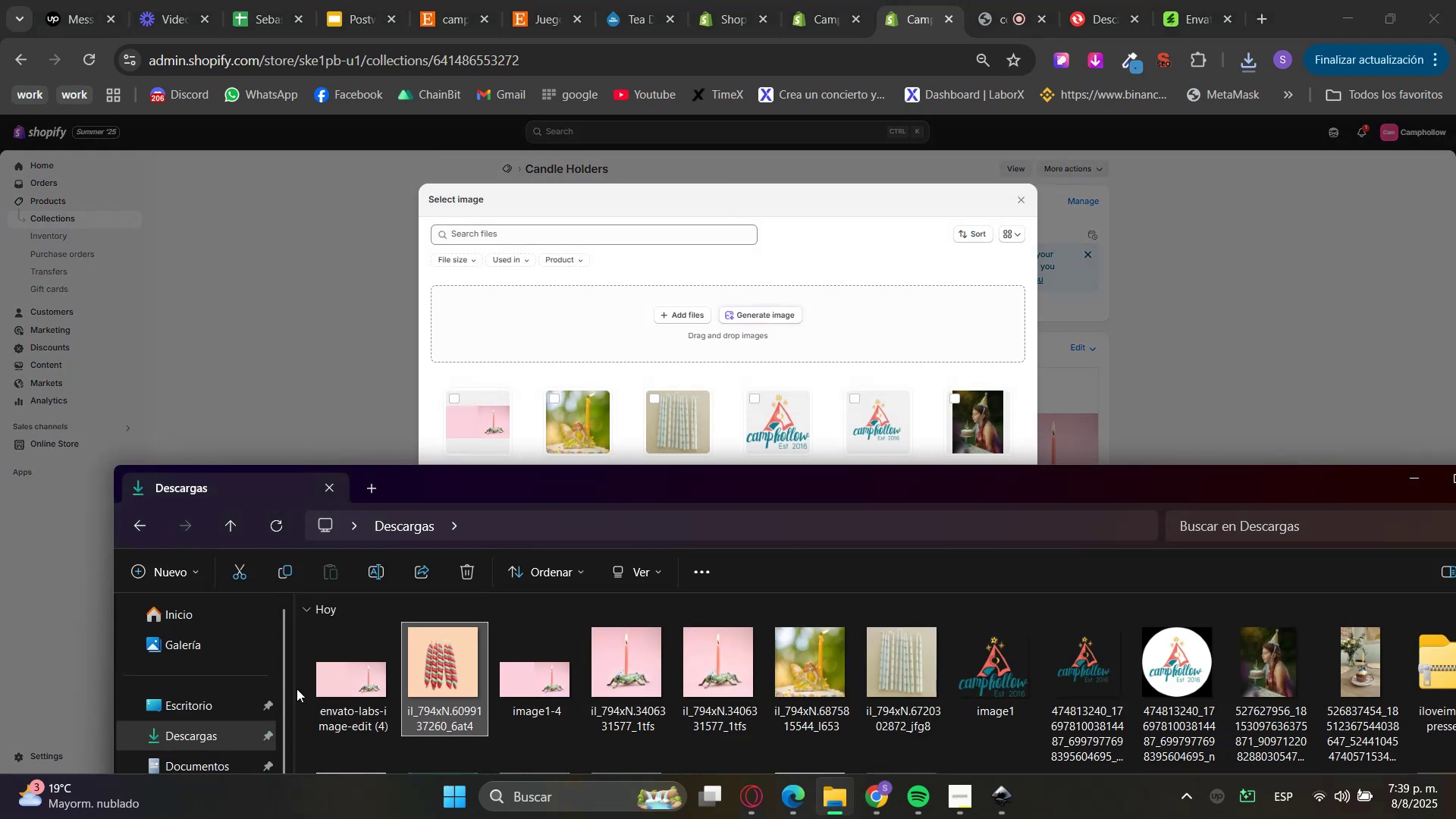 
left_click([353, 686])
 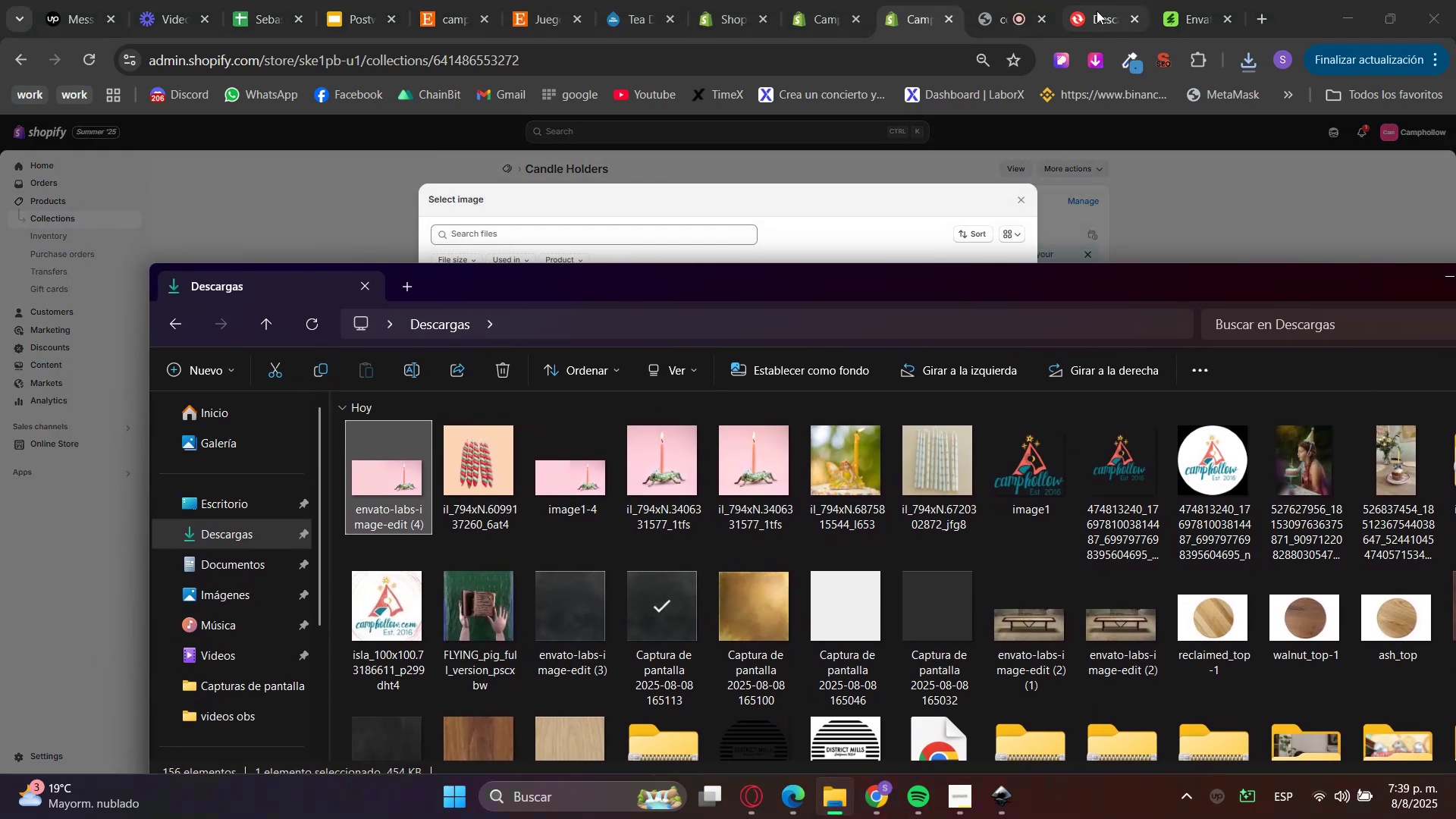 
left_click([1268, 30])
 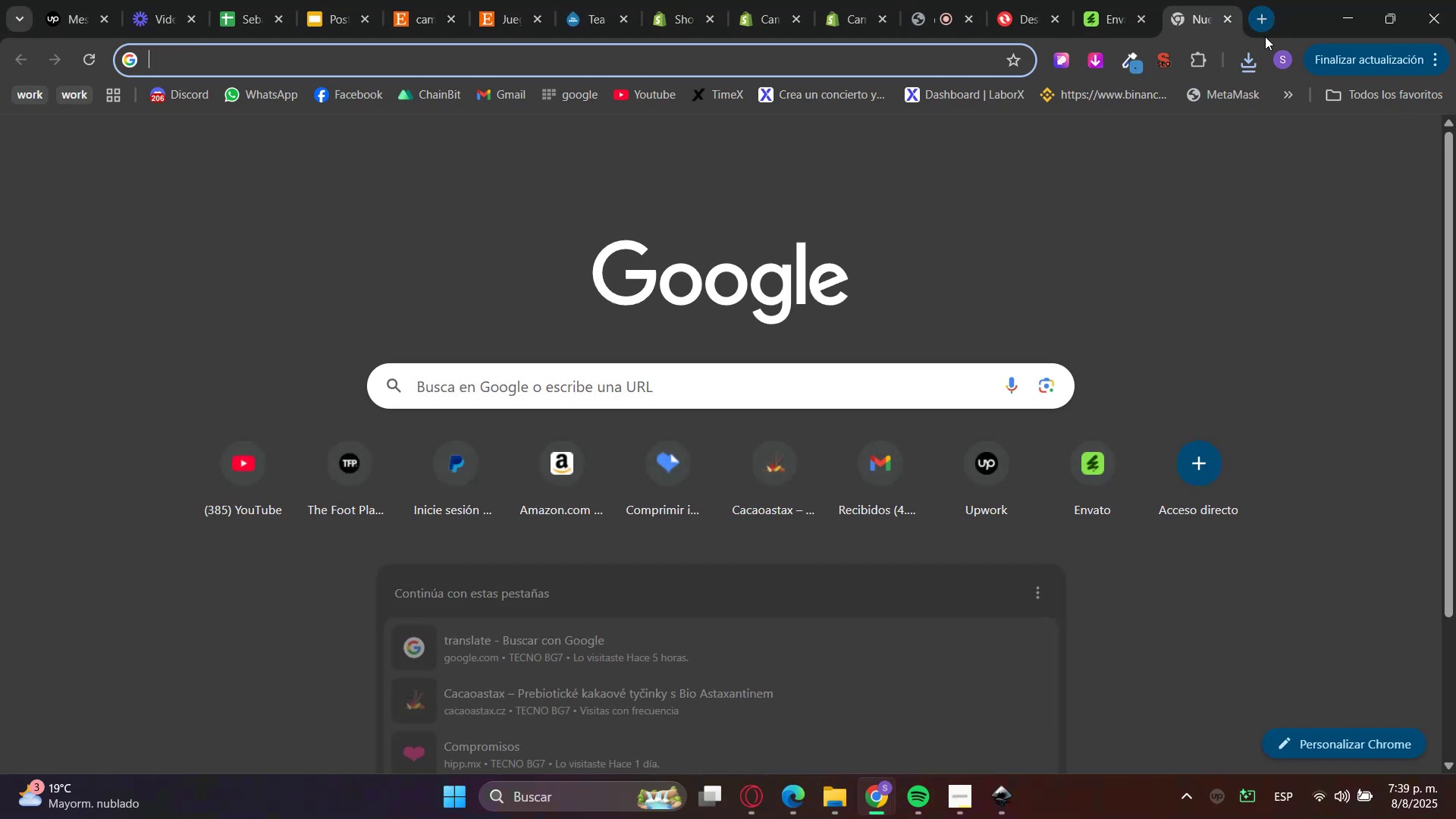 
type(photo)
 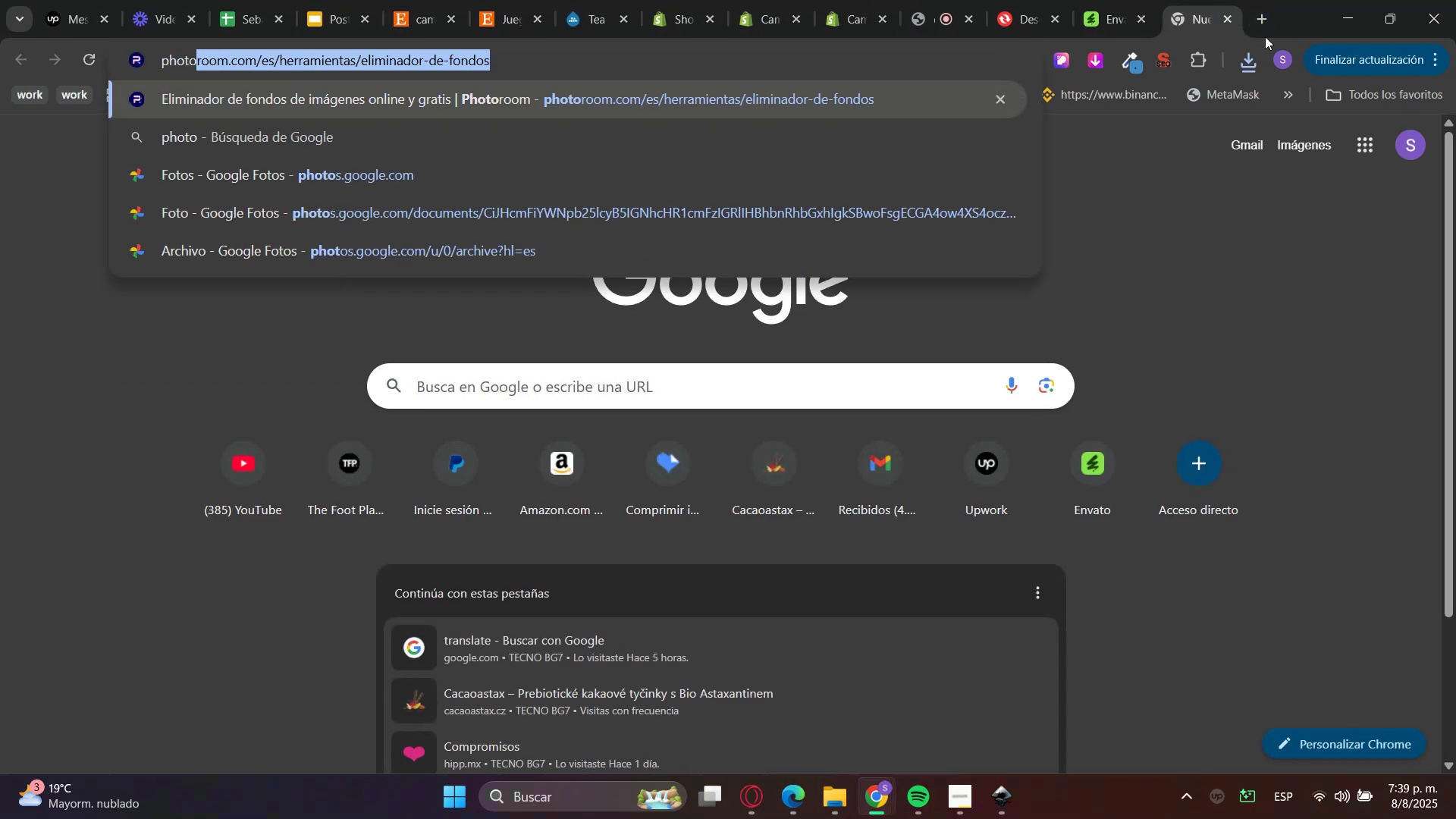 
key(Enter)
 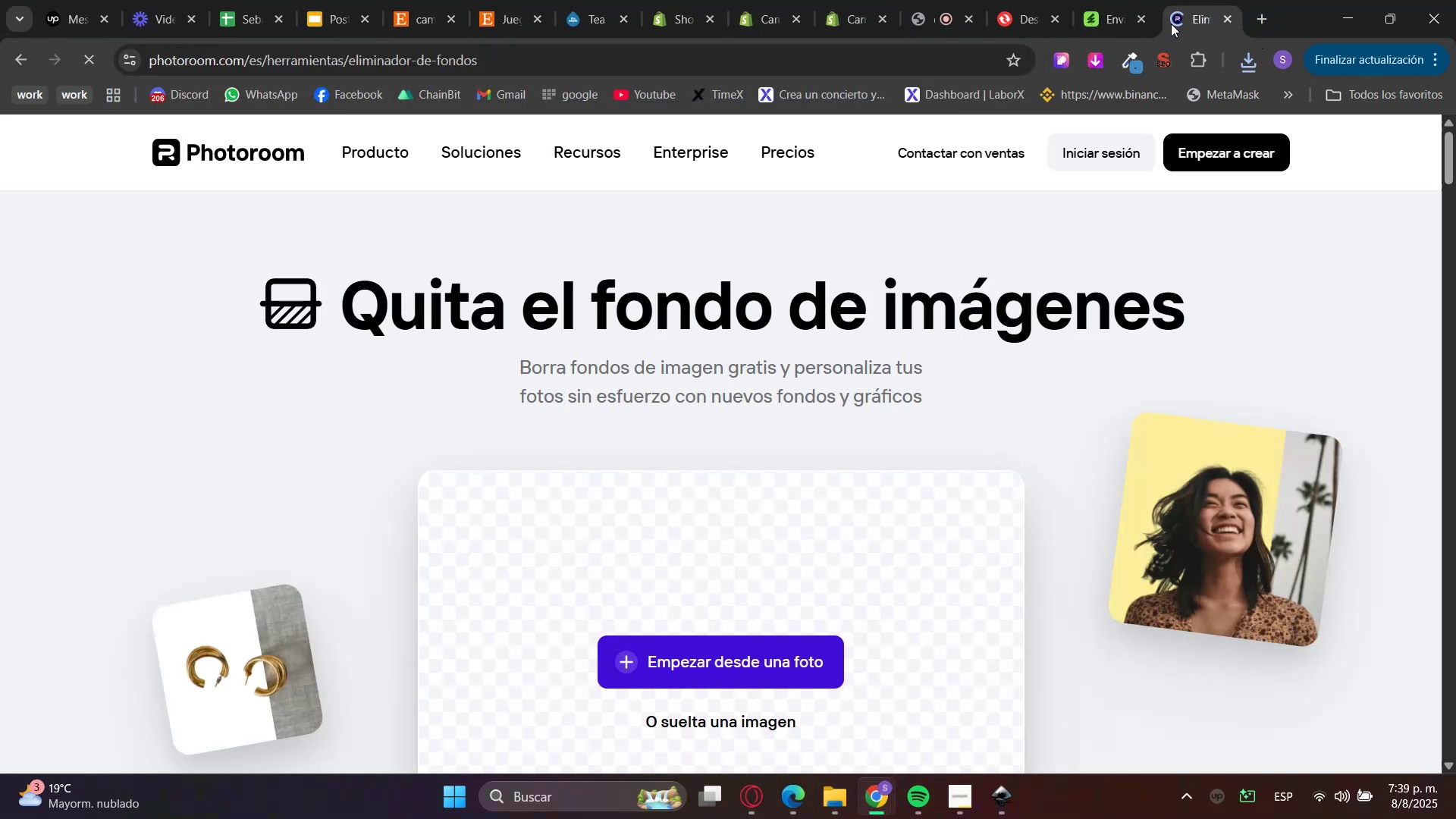 
left_click([806, 52])
 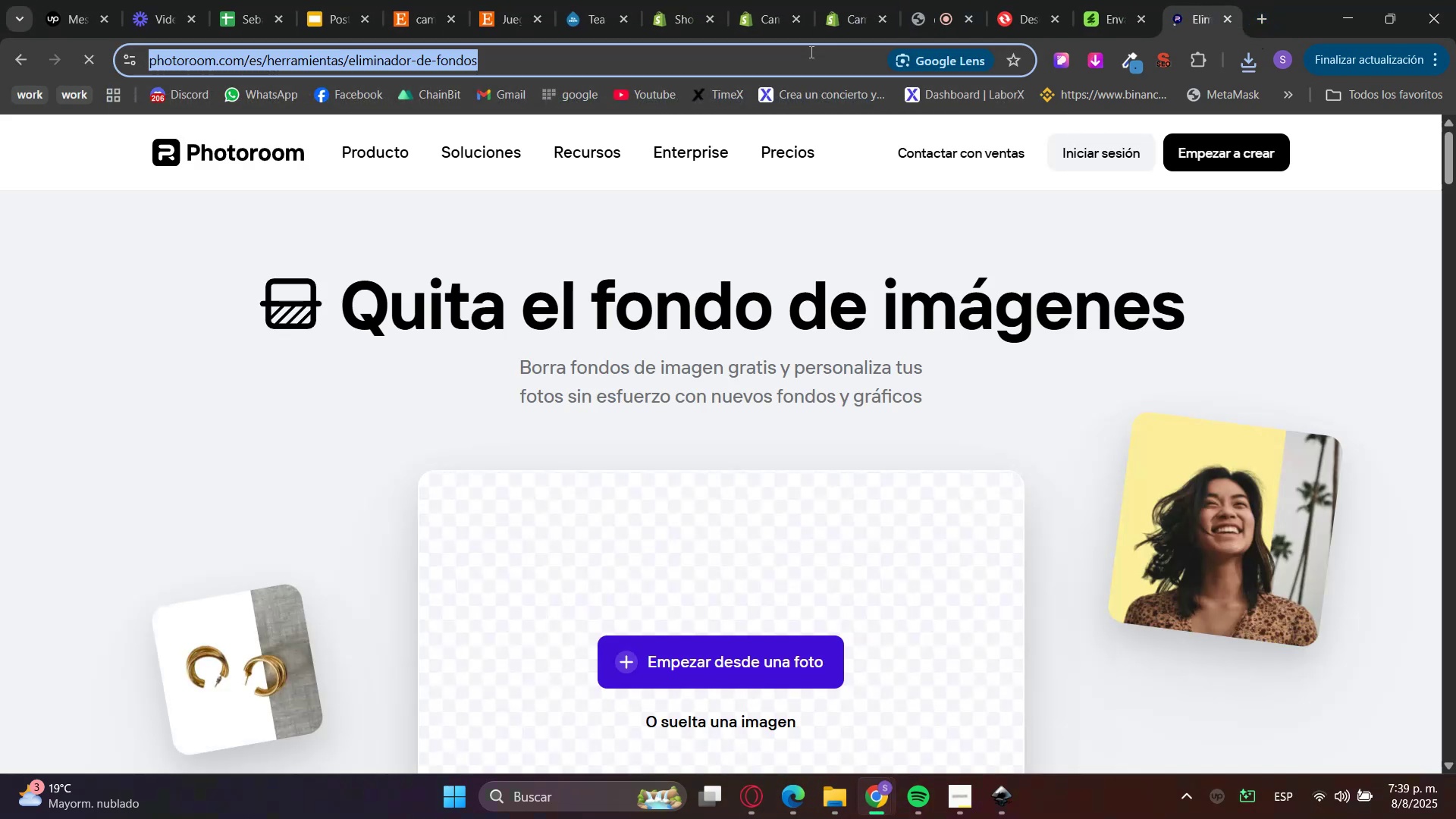 
type(remov)
 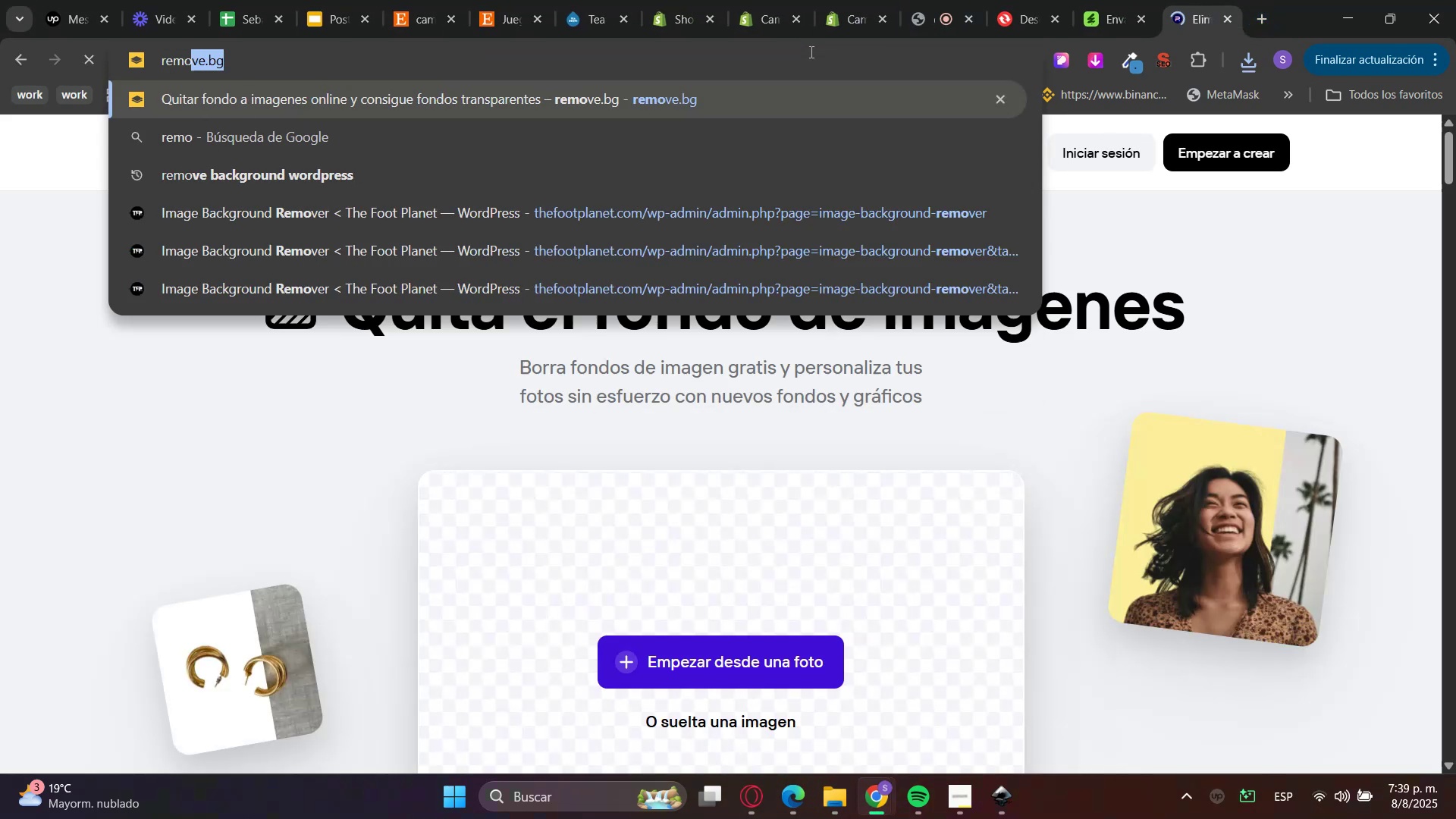 
key(Enter)
 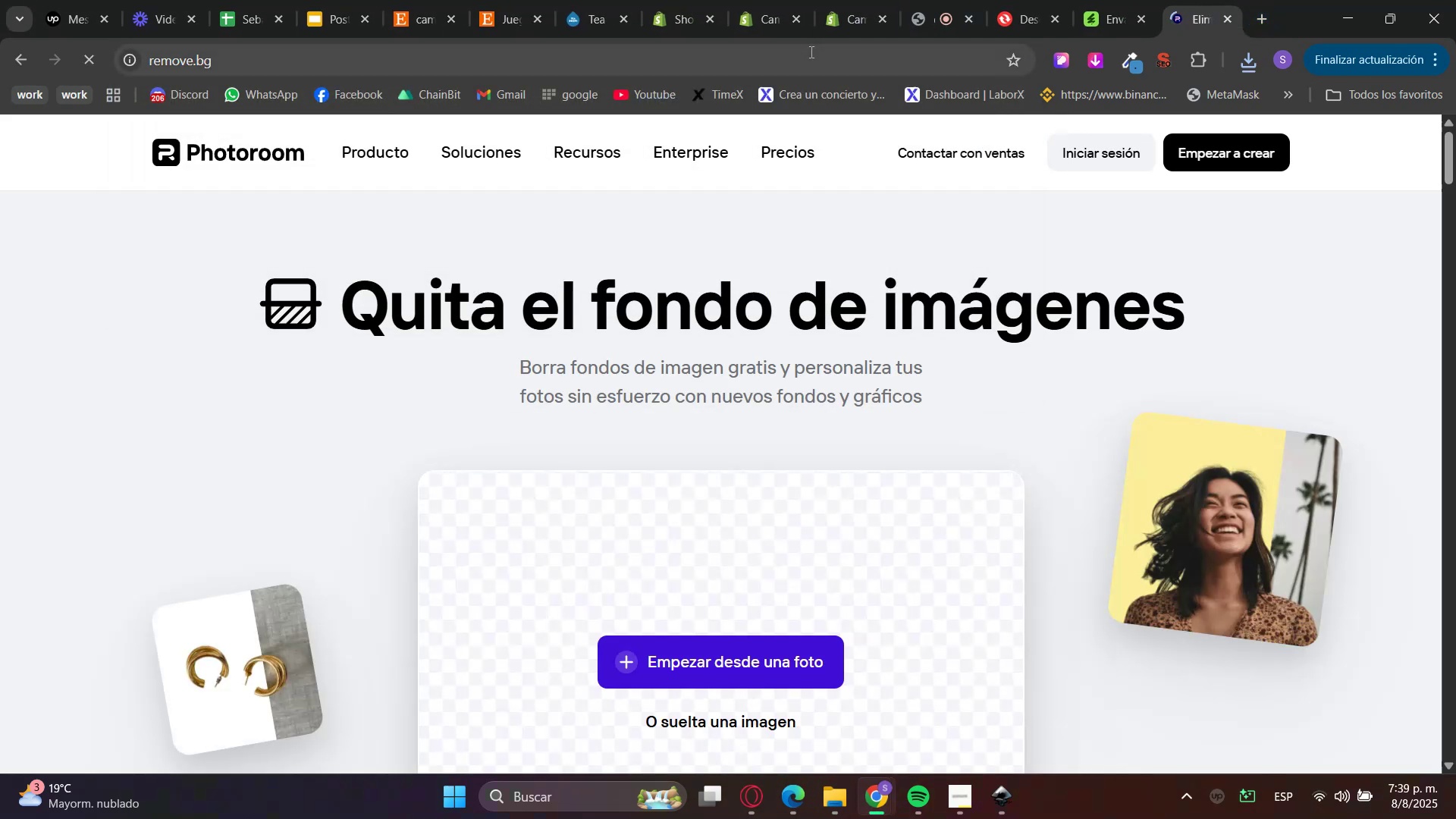 
left_click([810, 52])
 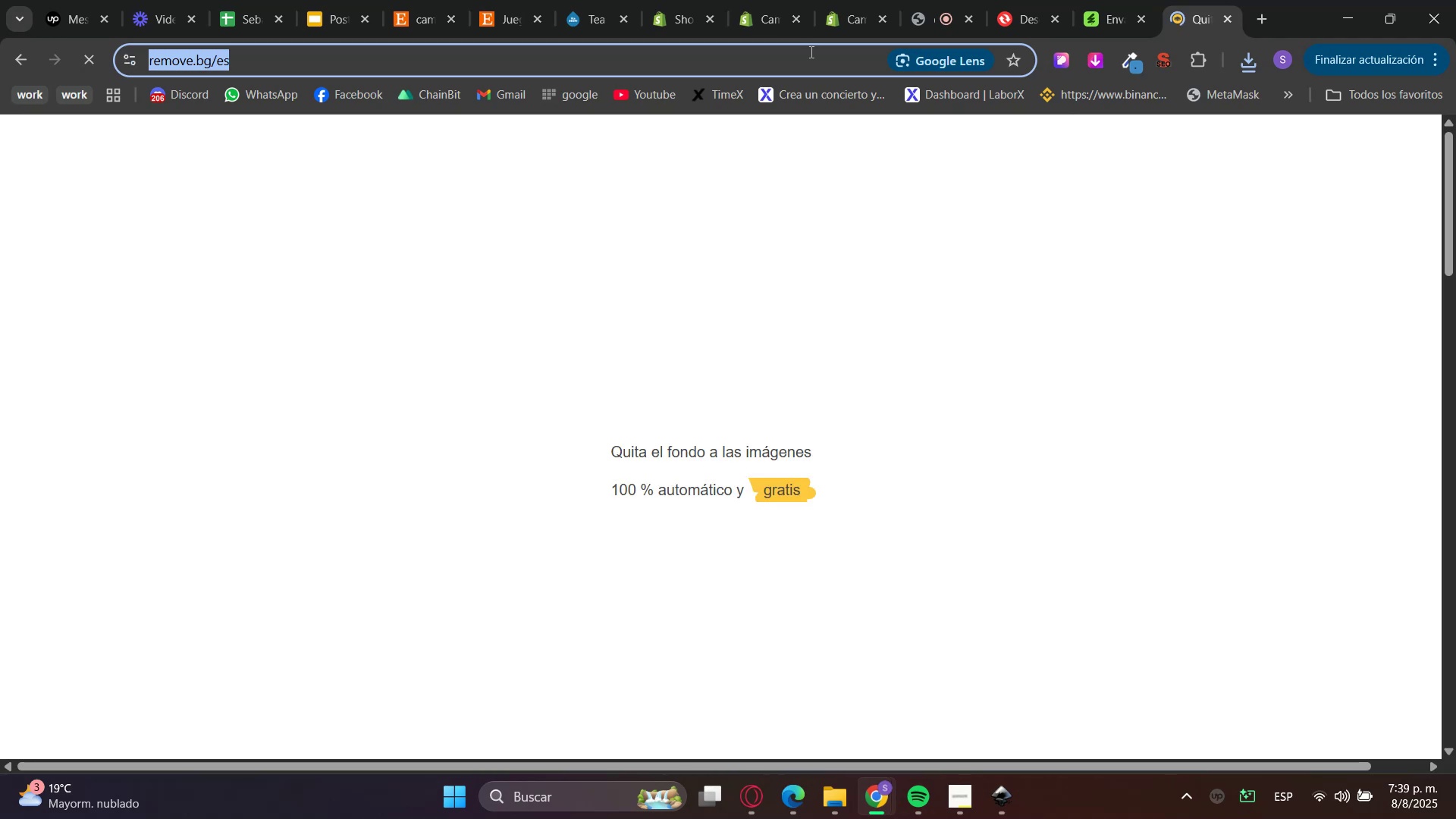 
type(il4)
key(Backspace)
 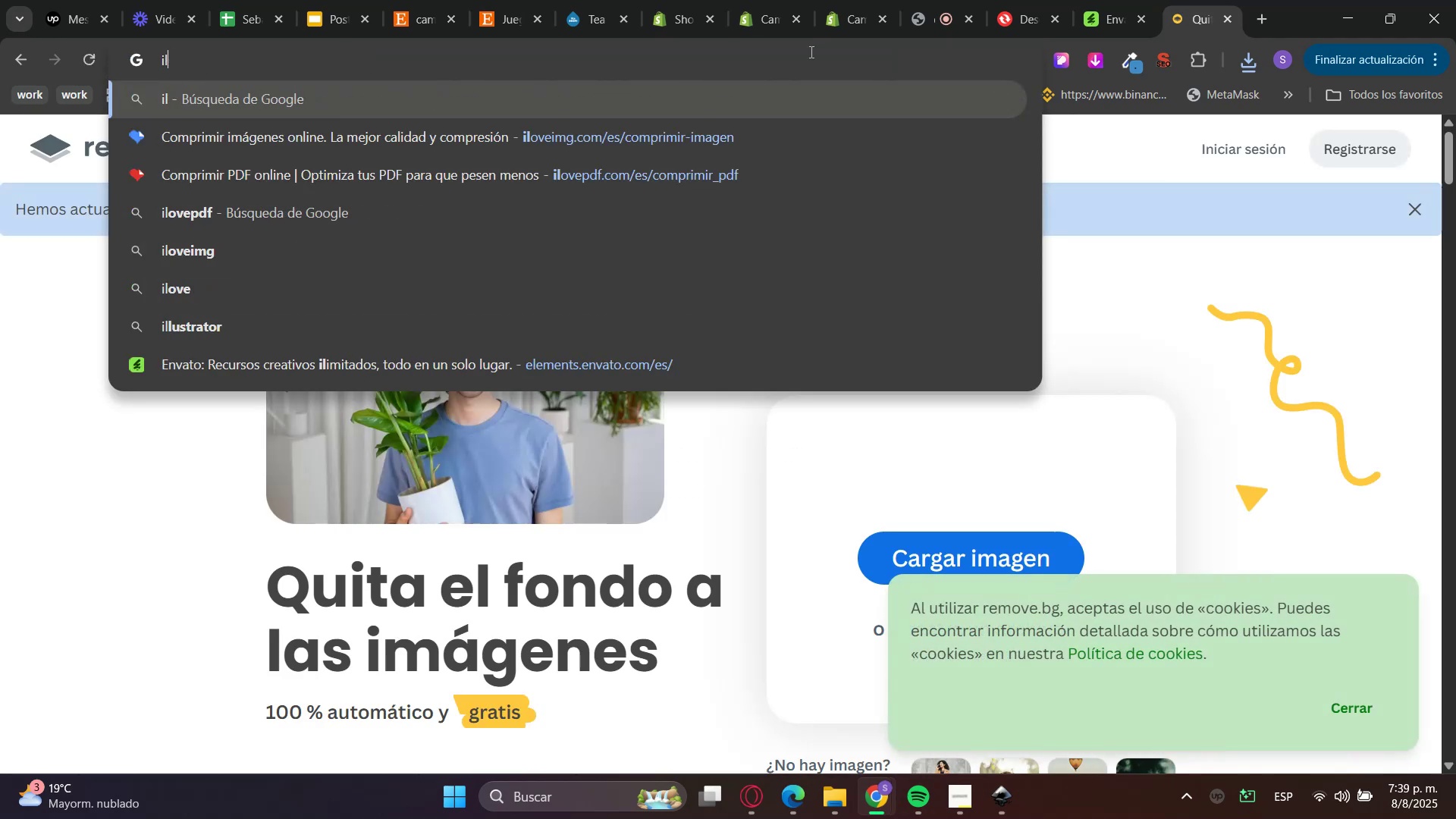 
key(ArrowDown)
 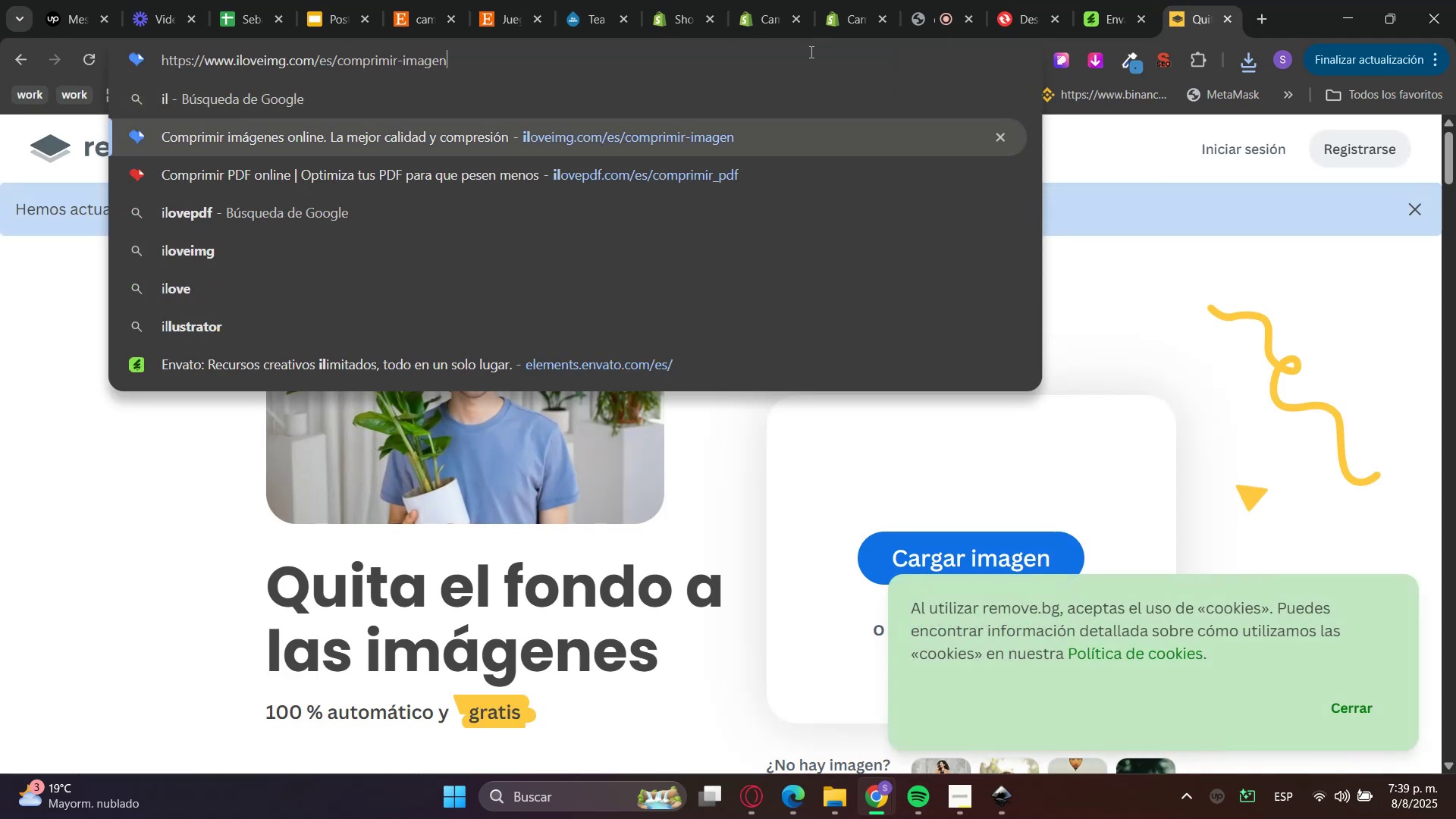 
key(Enter)
 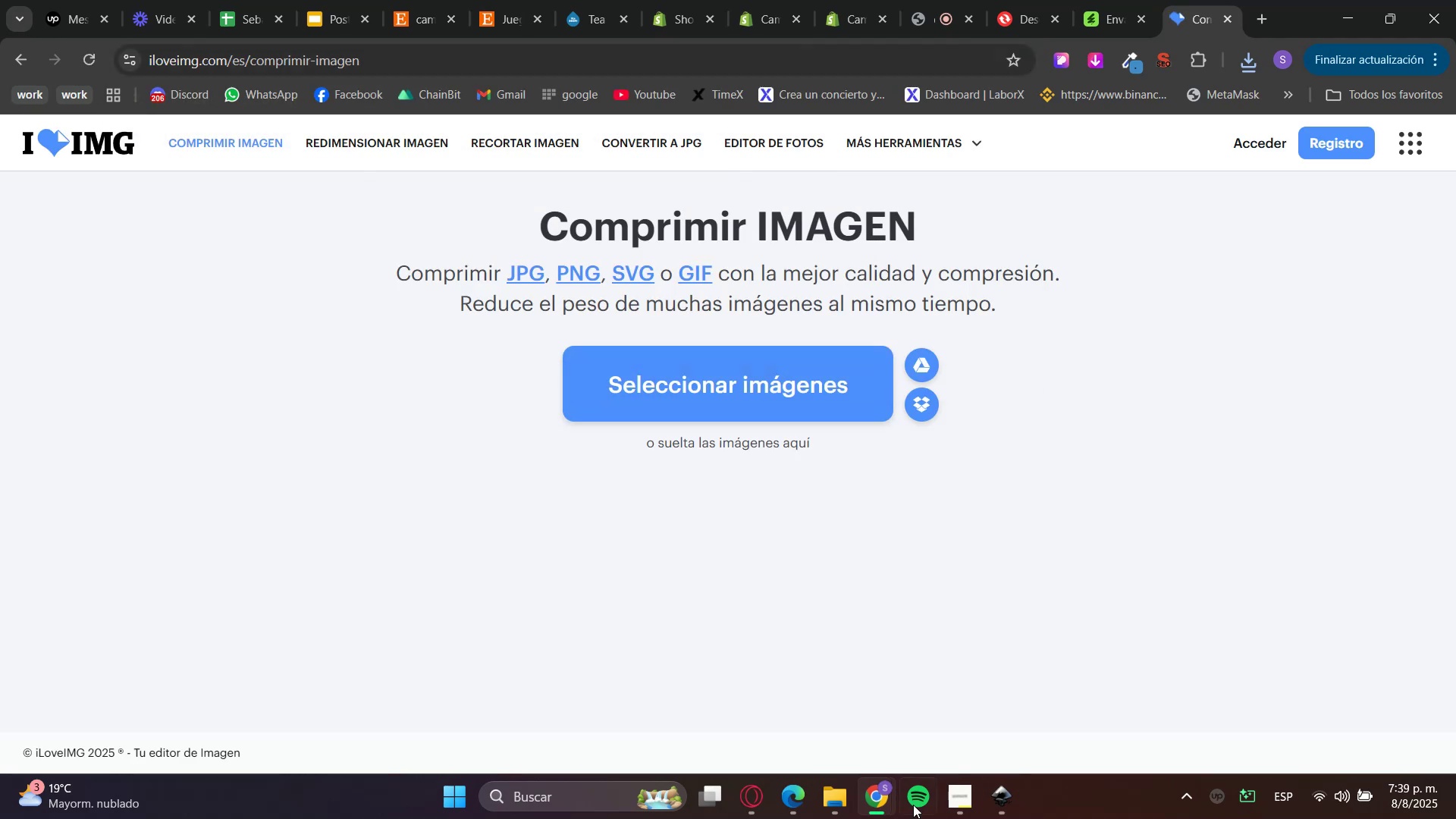 
left_click([847, 808])
 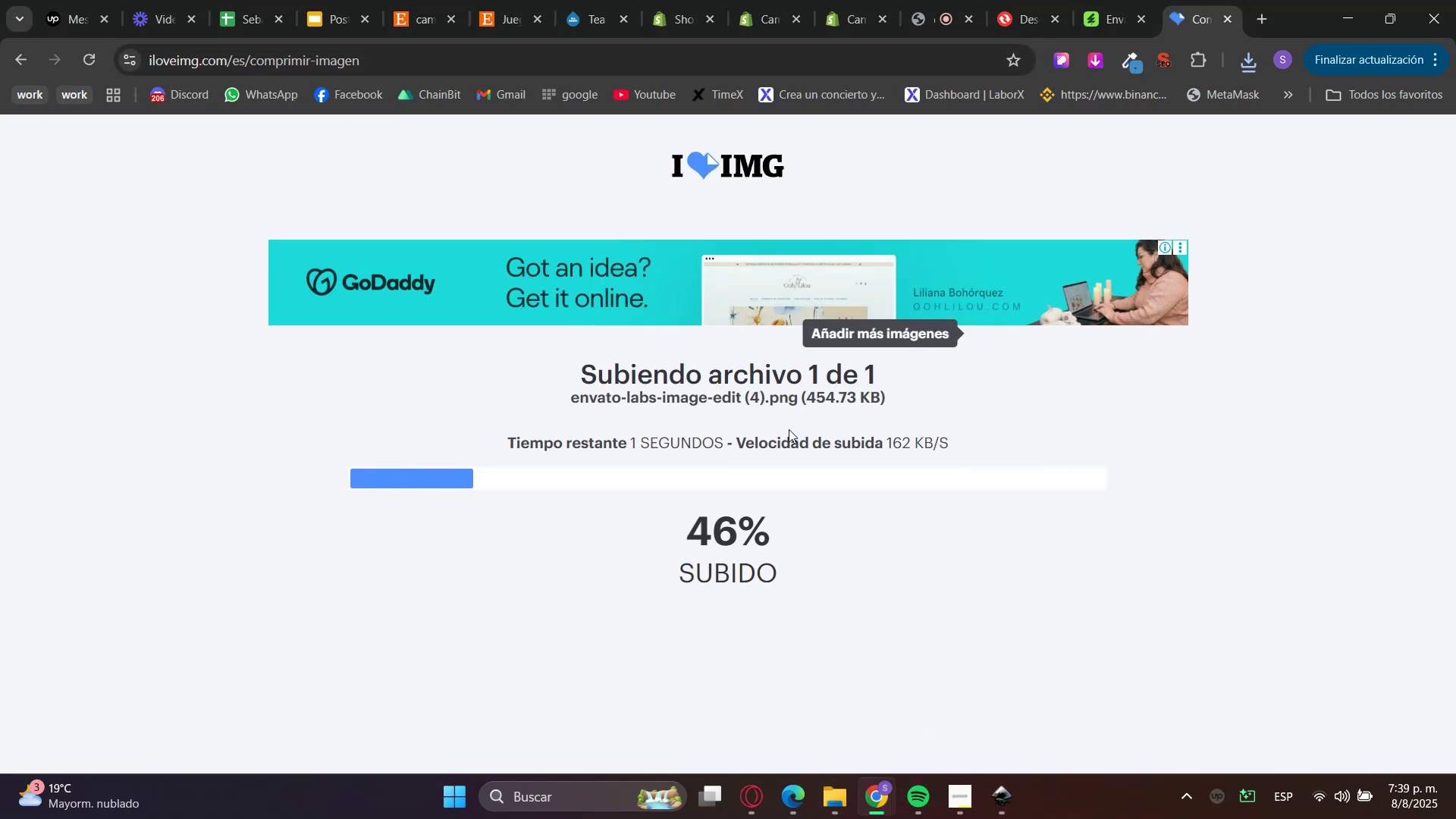 
mouse_move([851, 7])
 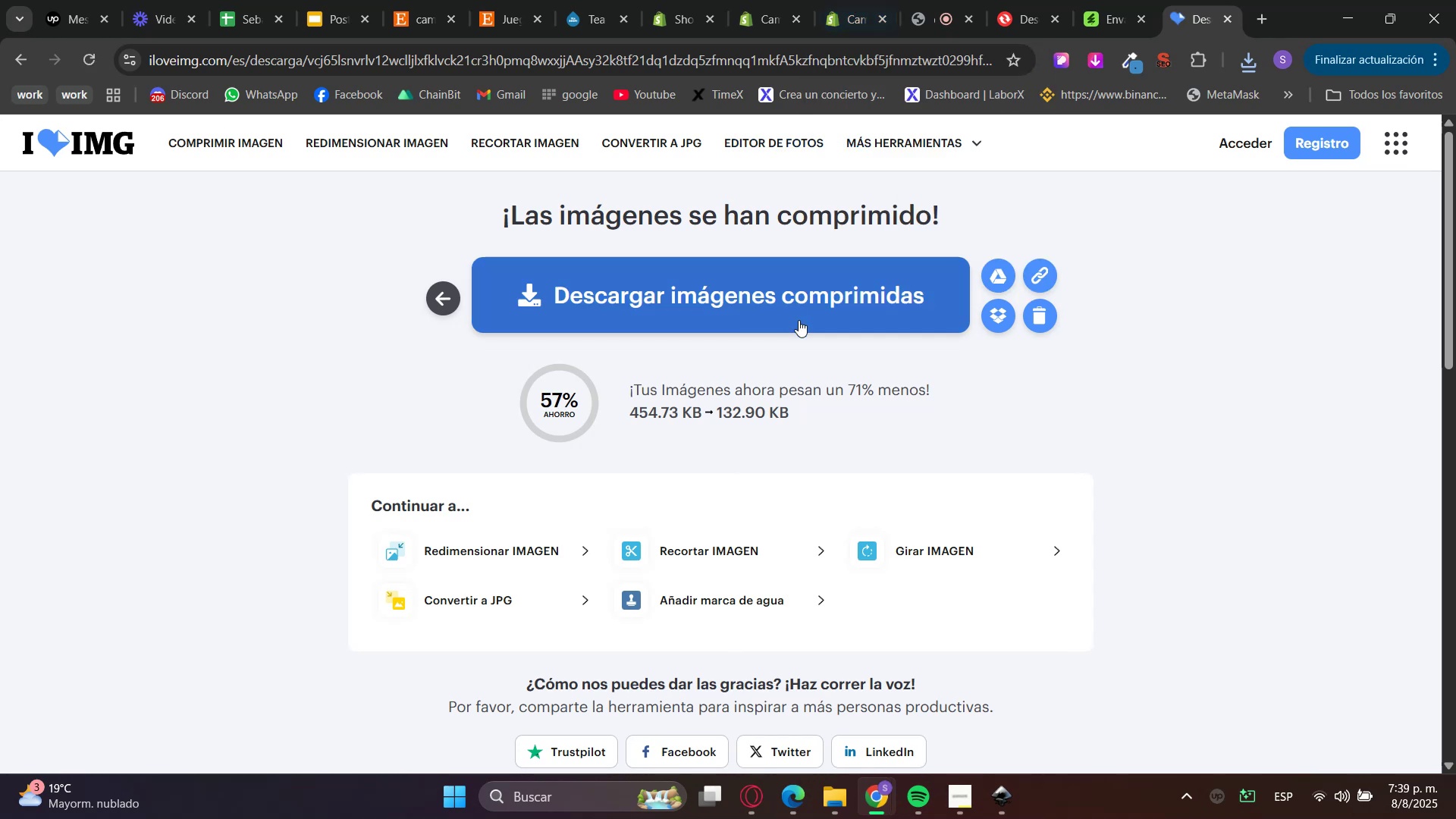 
left_click([798, 326])
 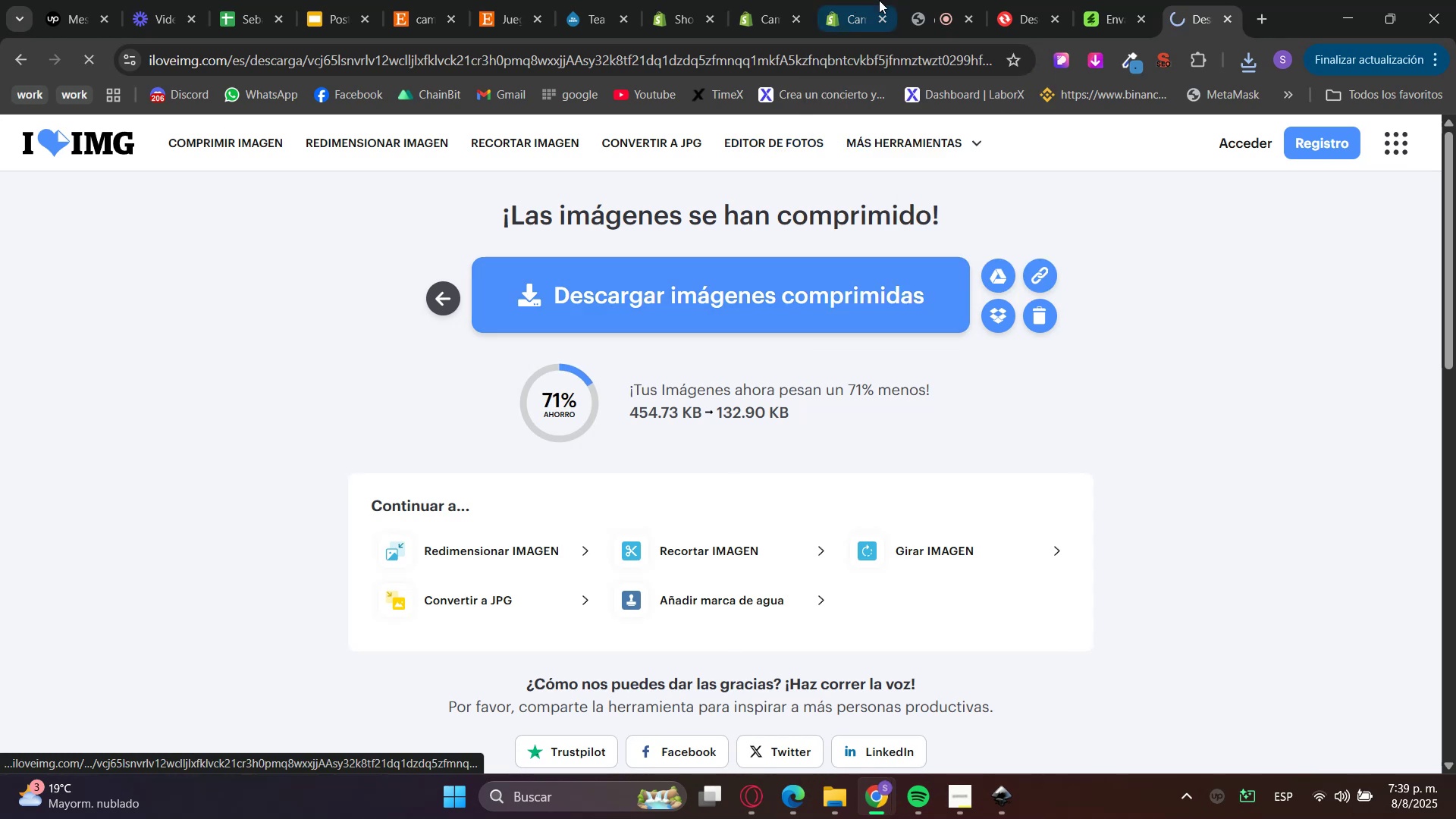 
left_click([862, 0])
 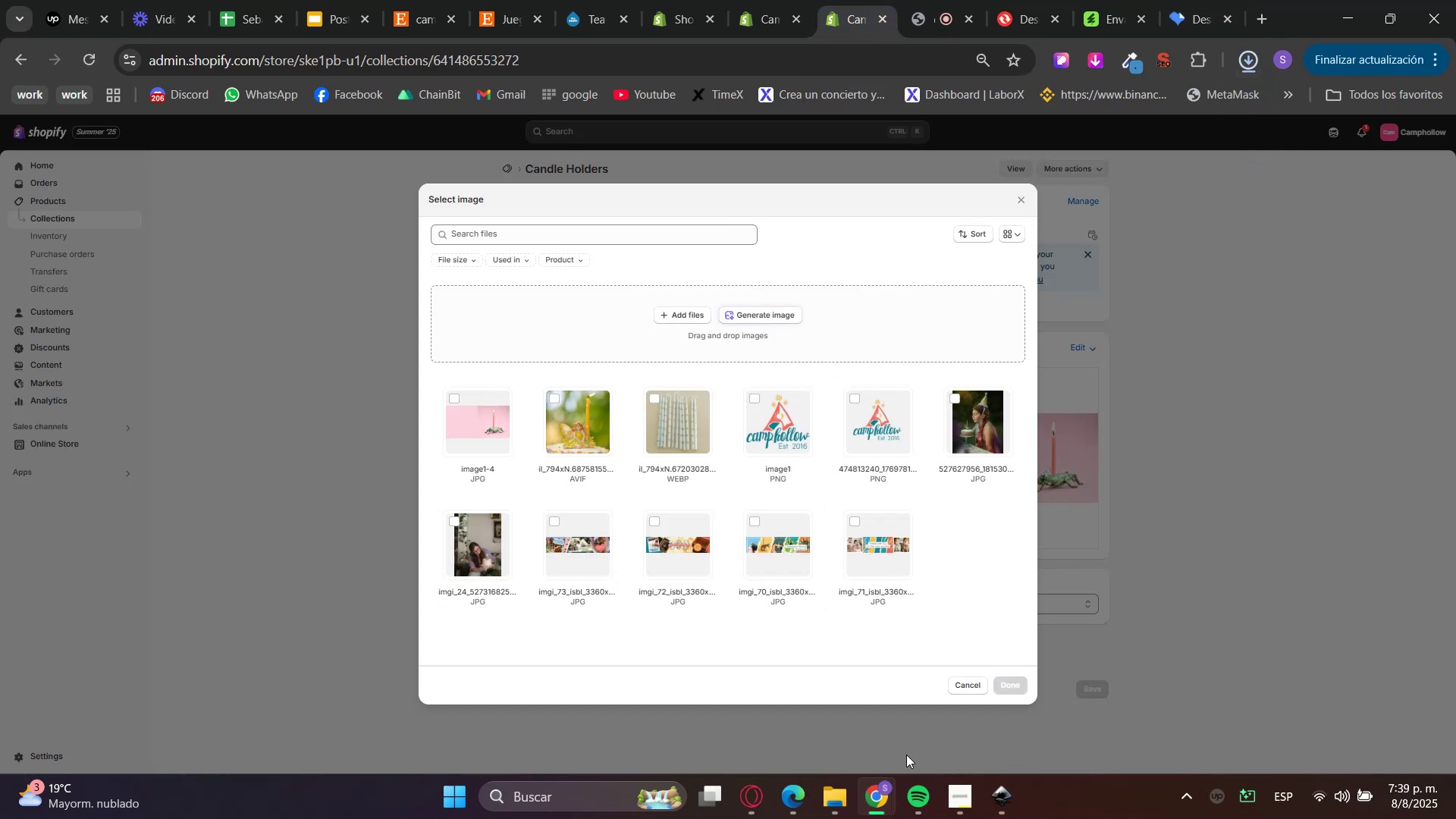 
left_click([846, 802])
 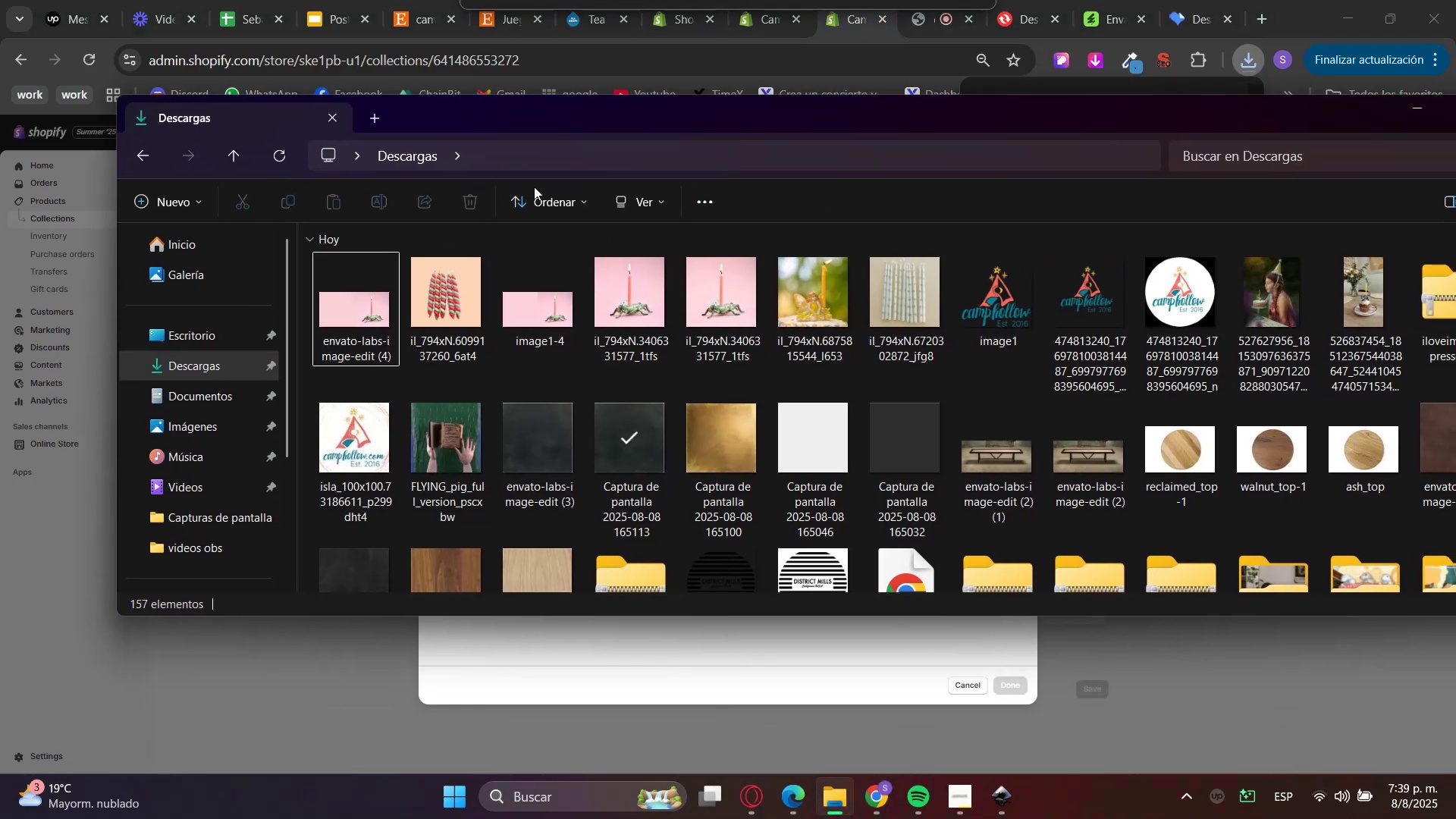 
key(F5)
 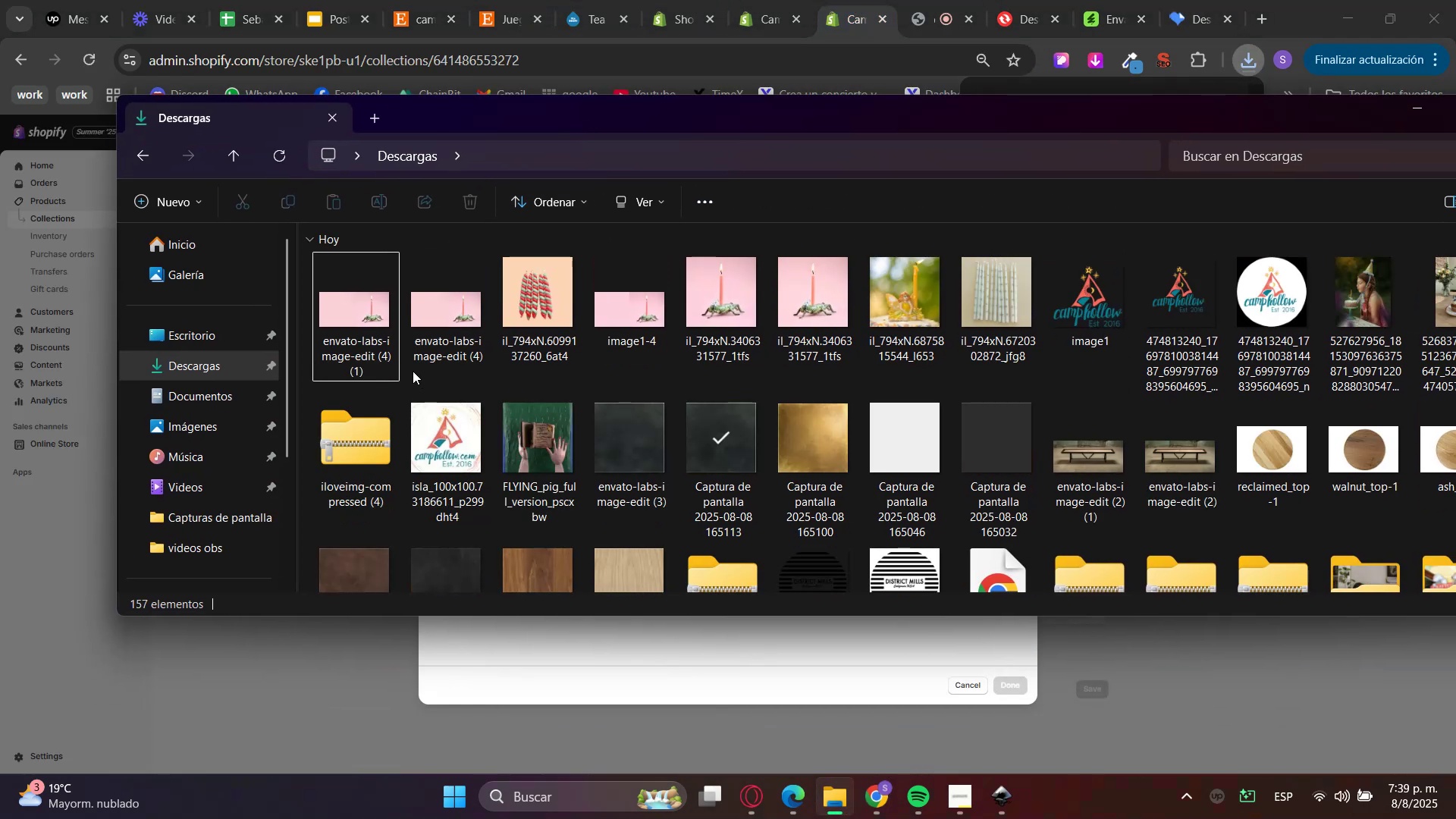 
left_click([434, 315])
 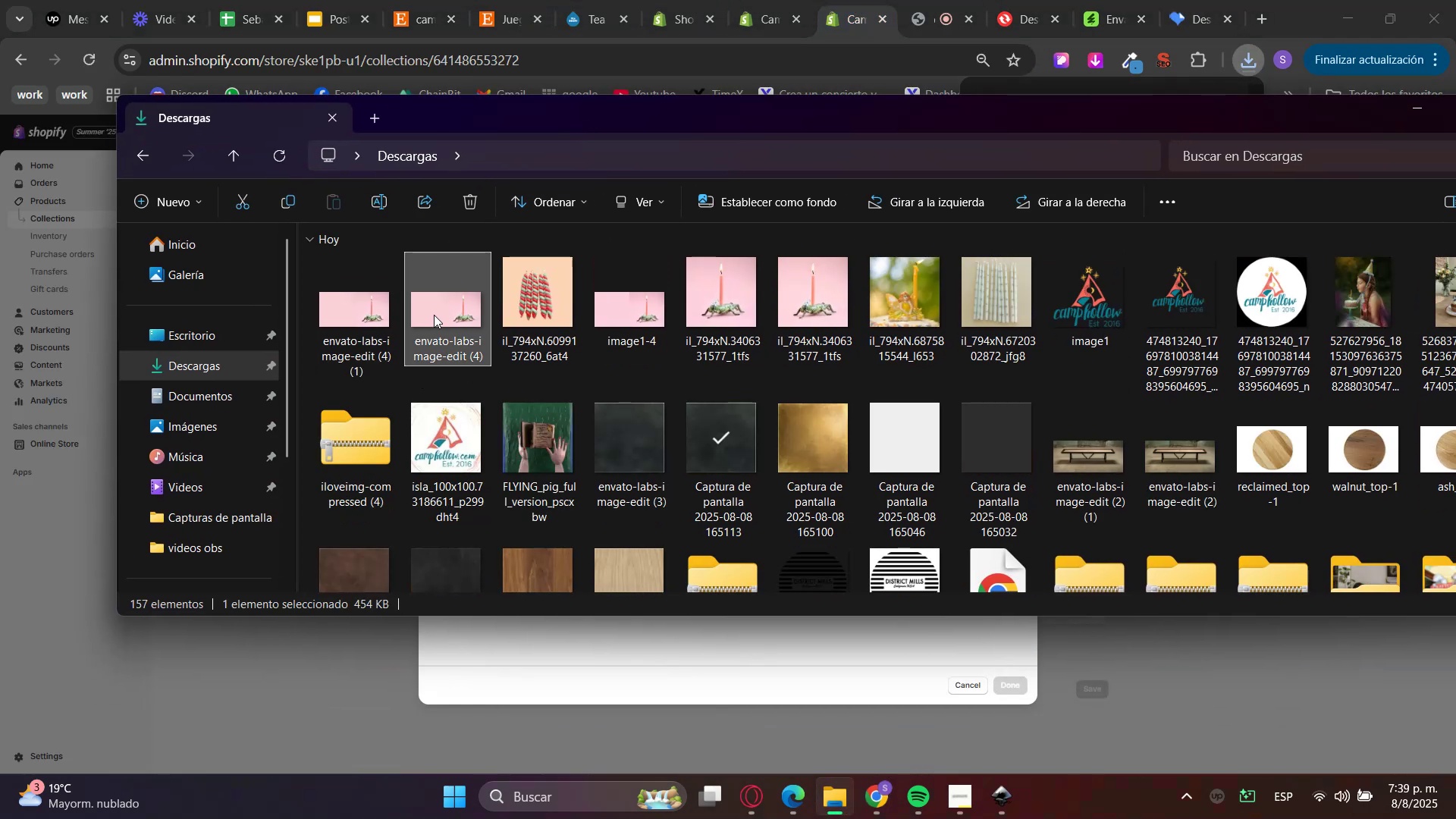 
left_click([380, 309])
 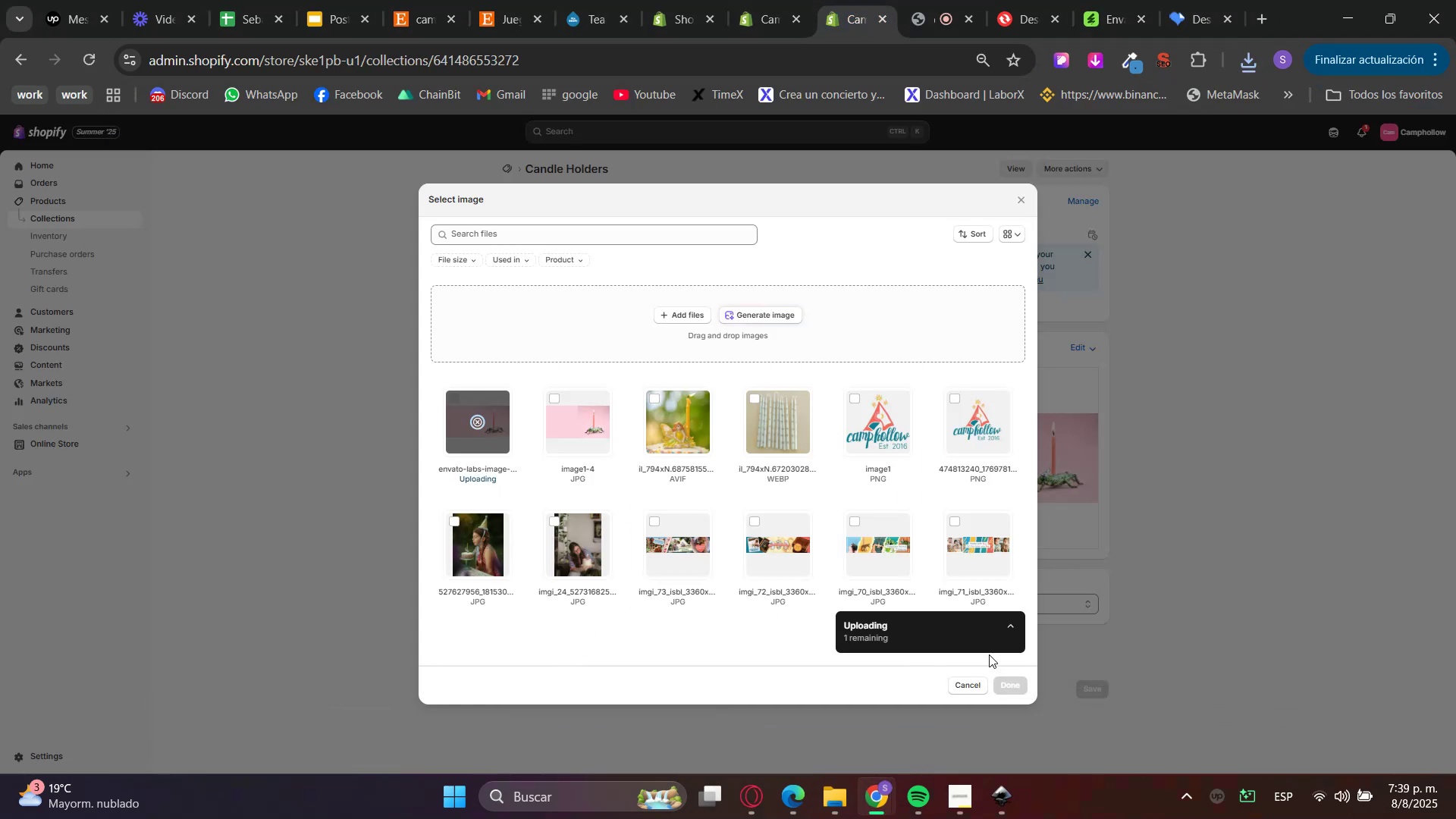 
left_click([563, 417])
 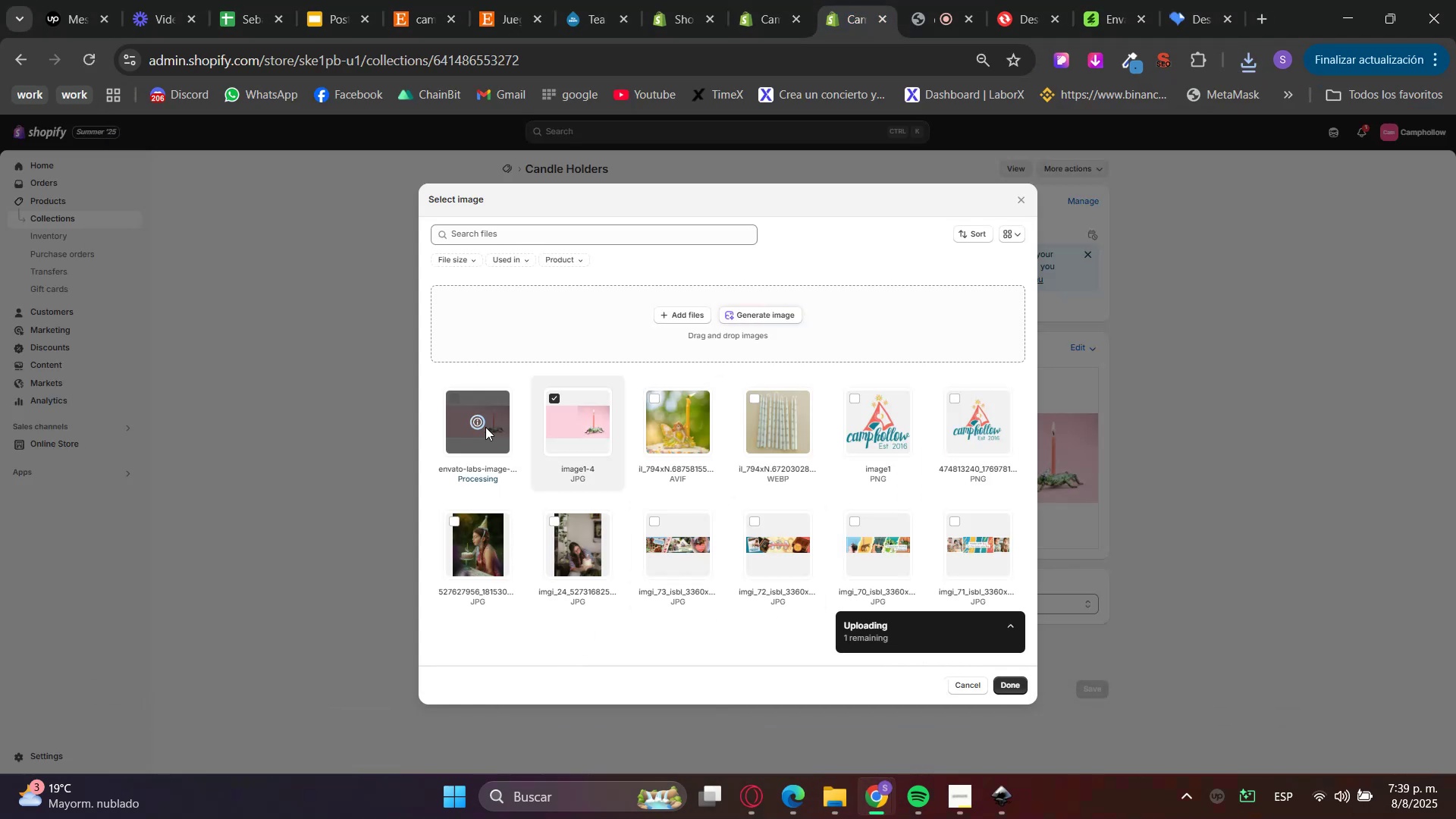 
left_click([474, 423])
 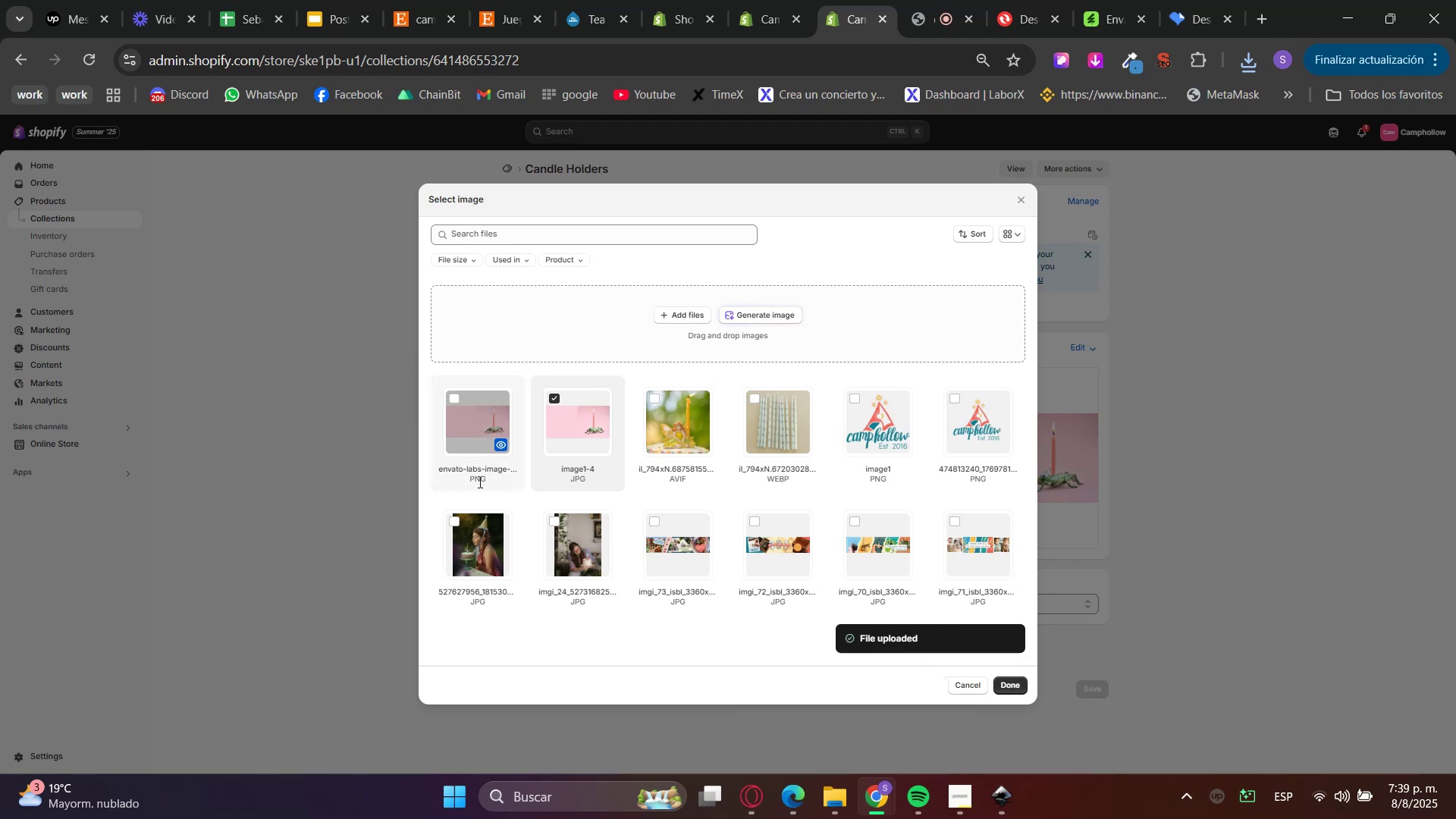 
left_click([475, 426])
 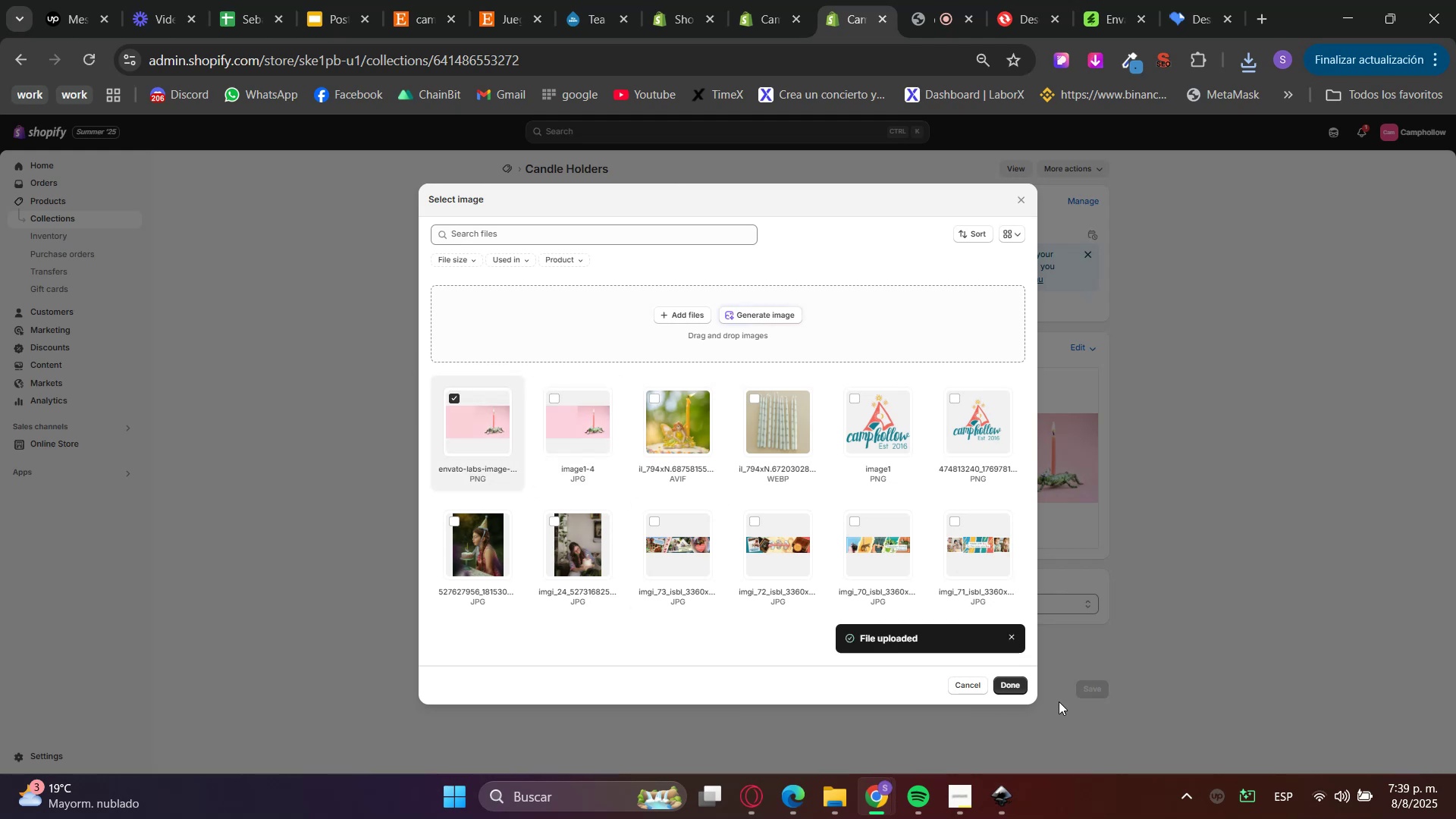 
left_click([1003, 681])
 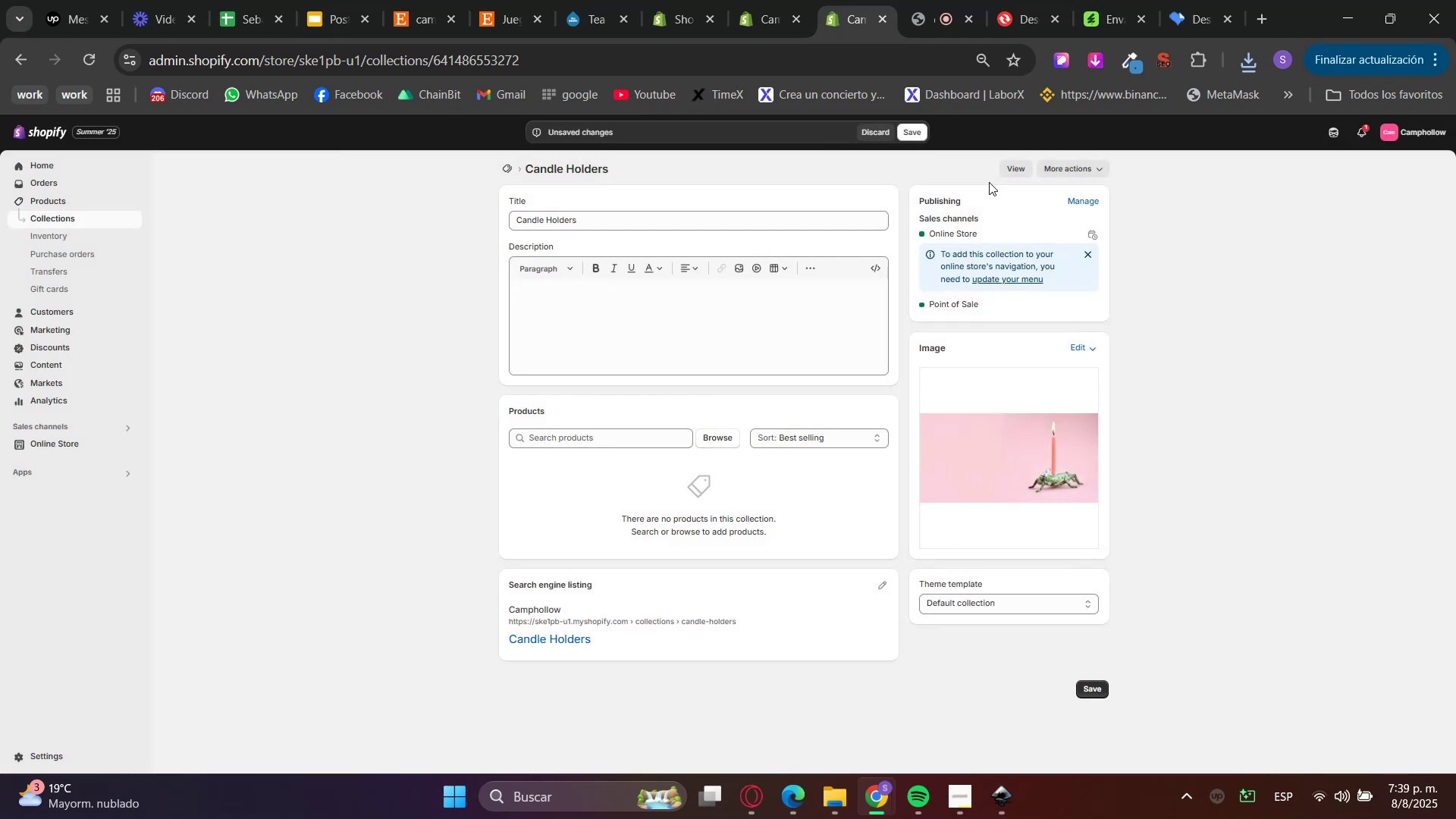 
double_click([908, 132])
 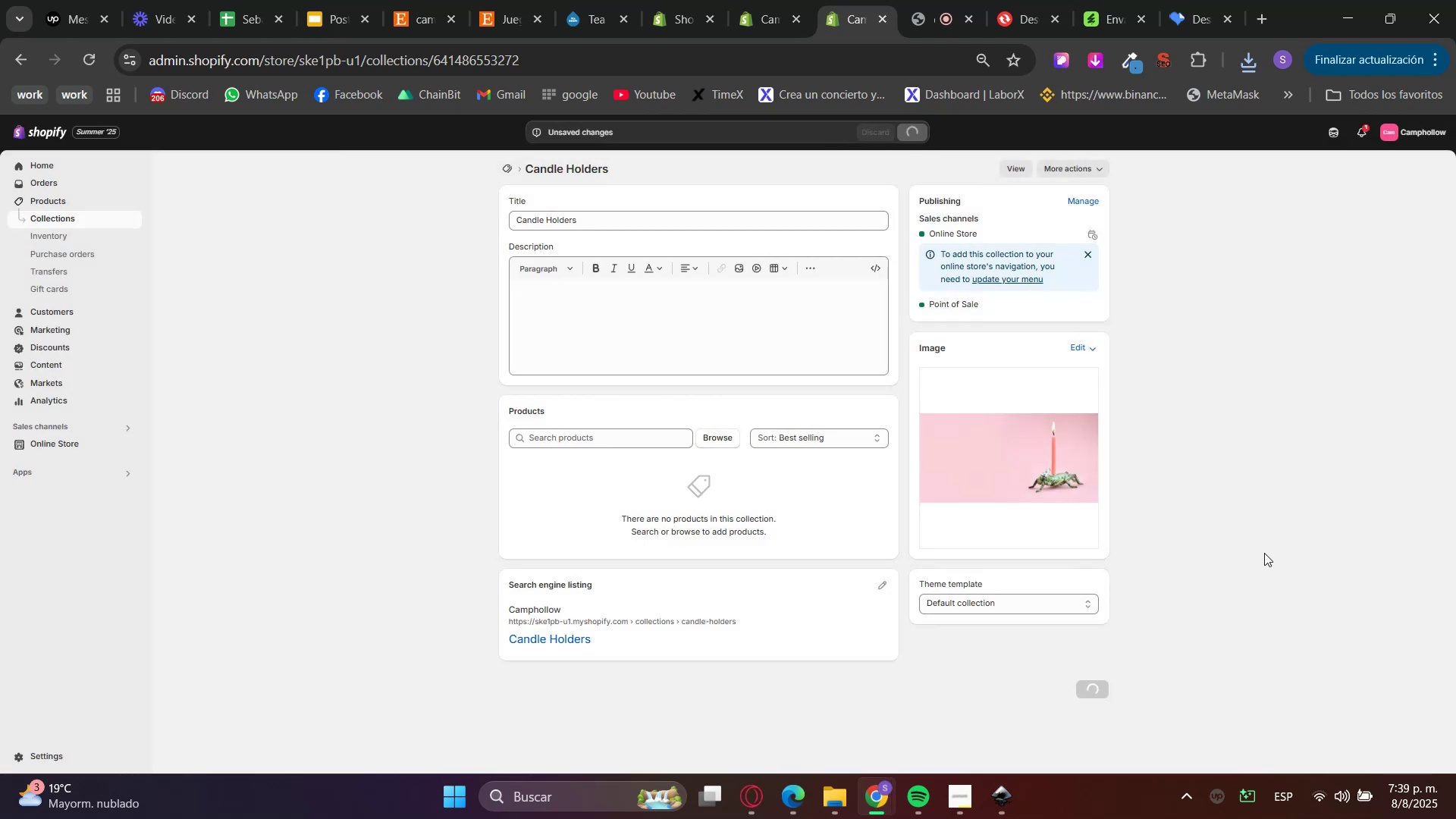 
left_click([767, 0])
 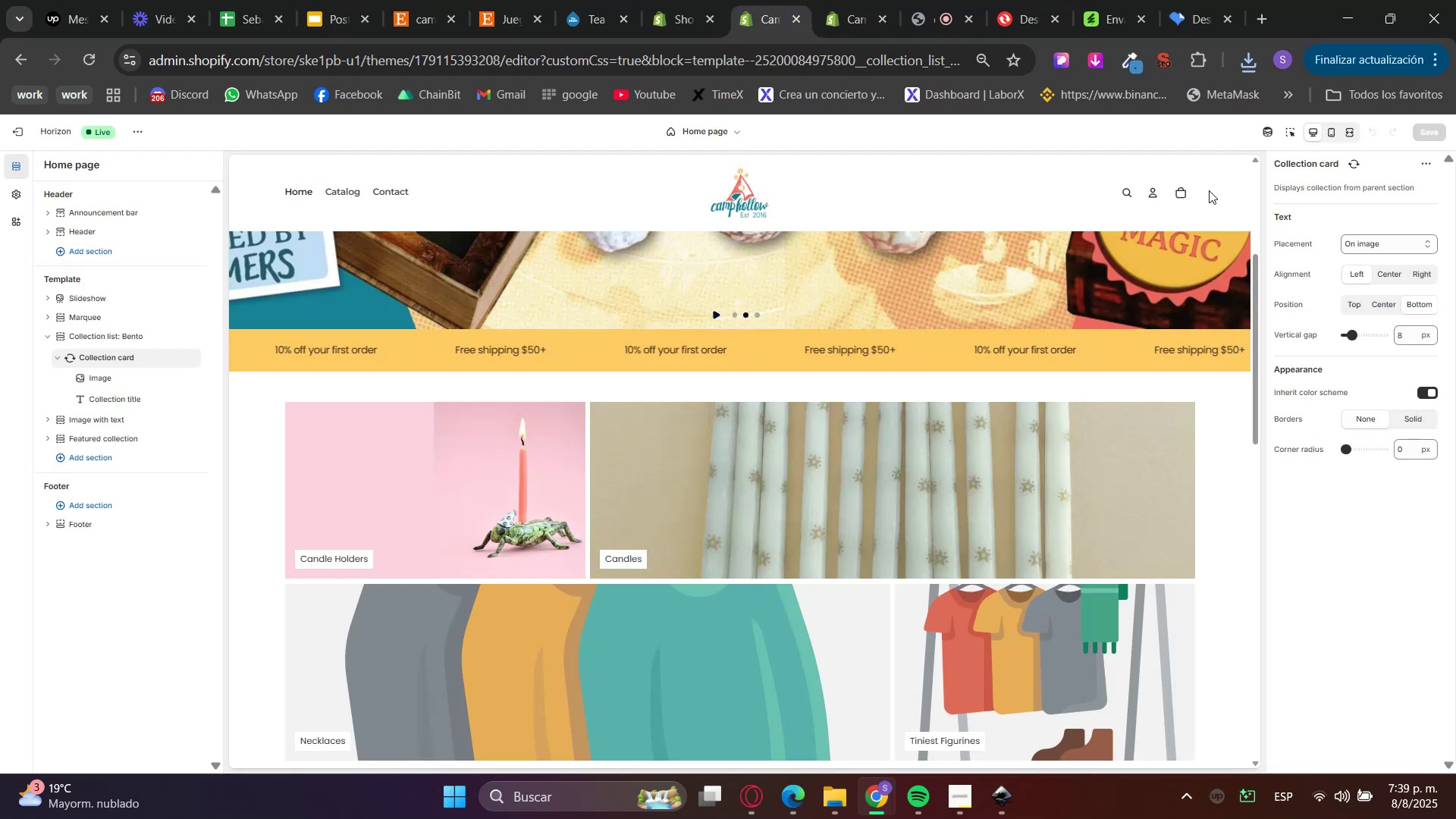 